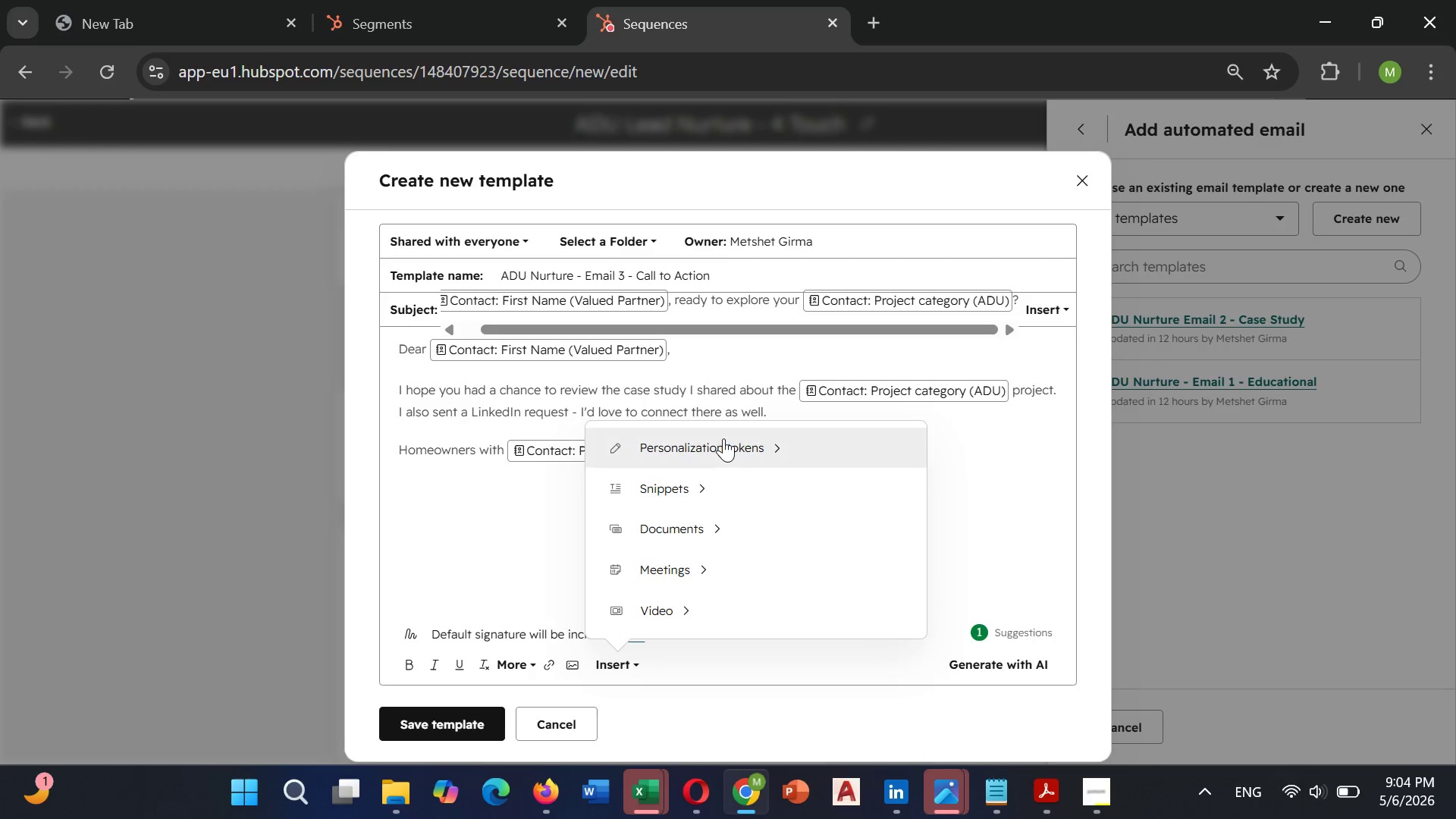 
left_click([723, 438])
 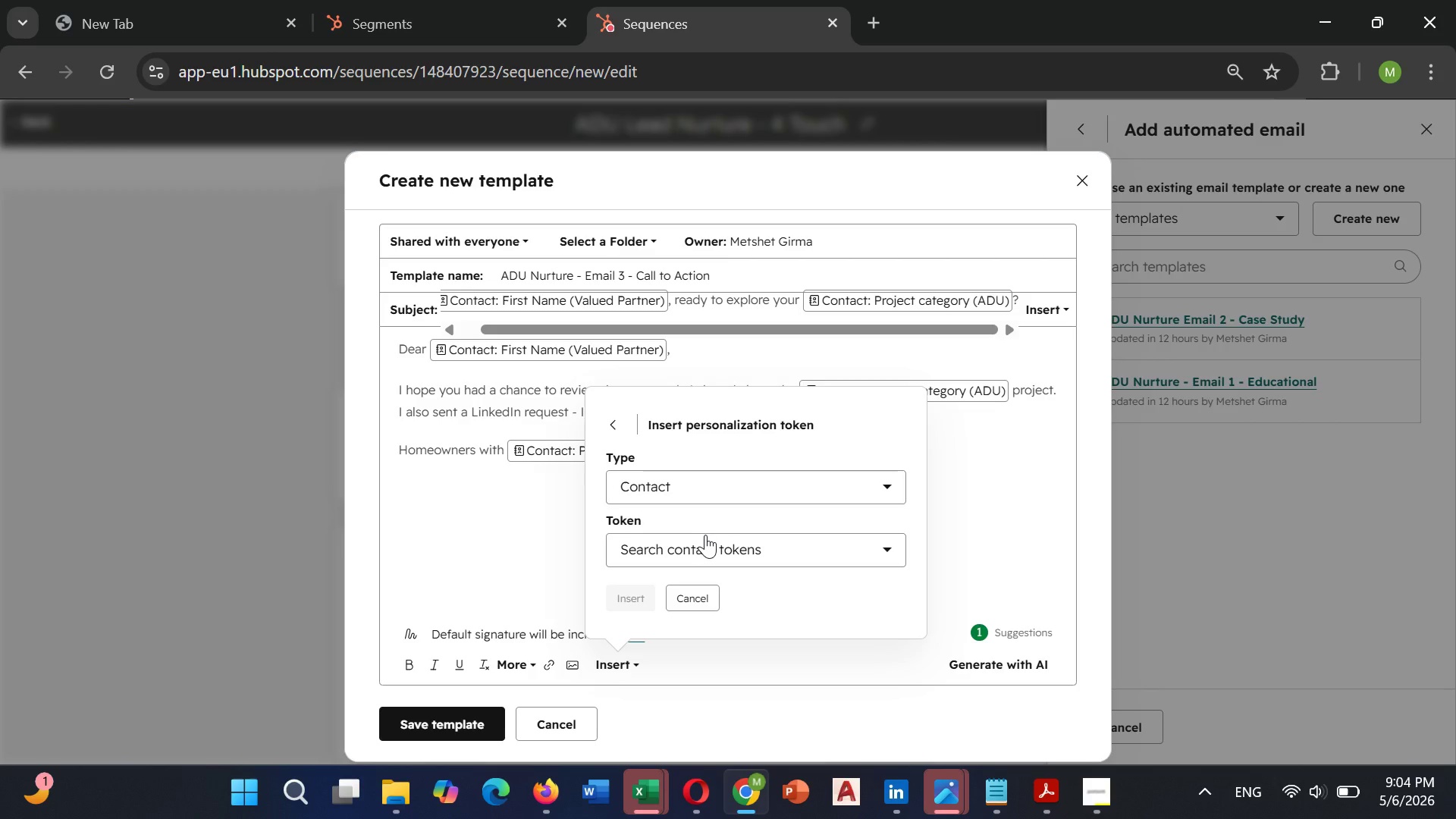 
left_click([704, 538])
 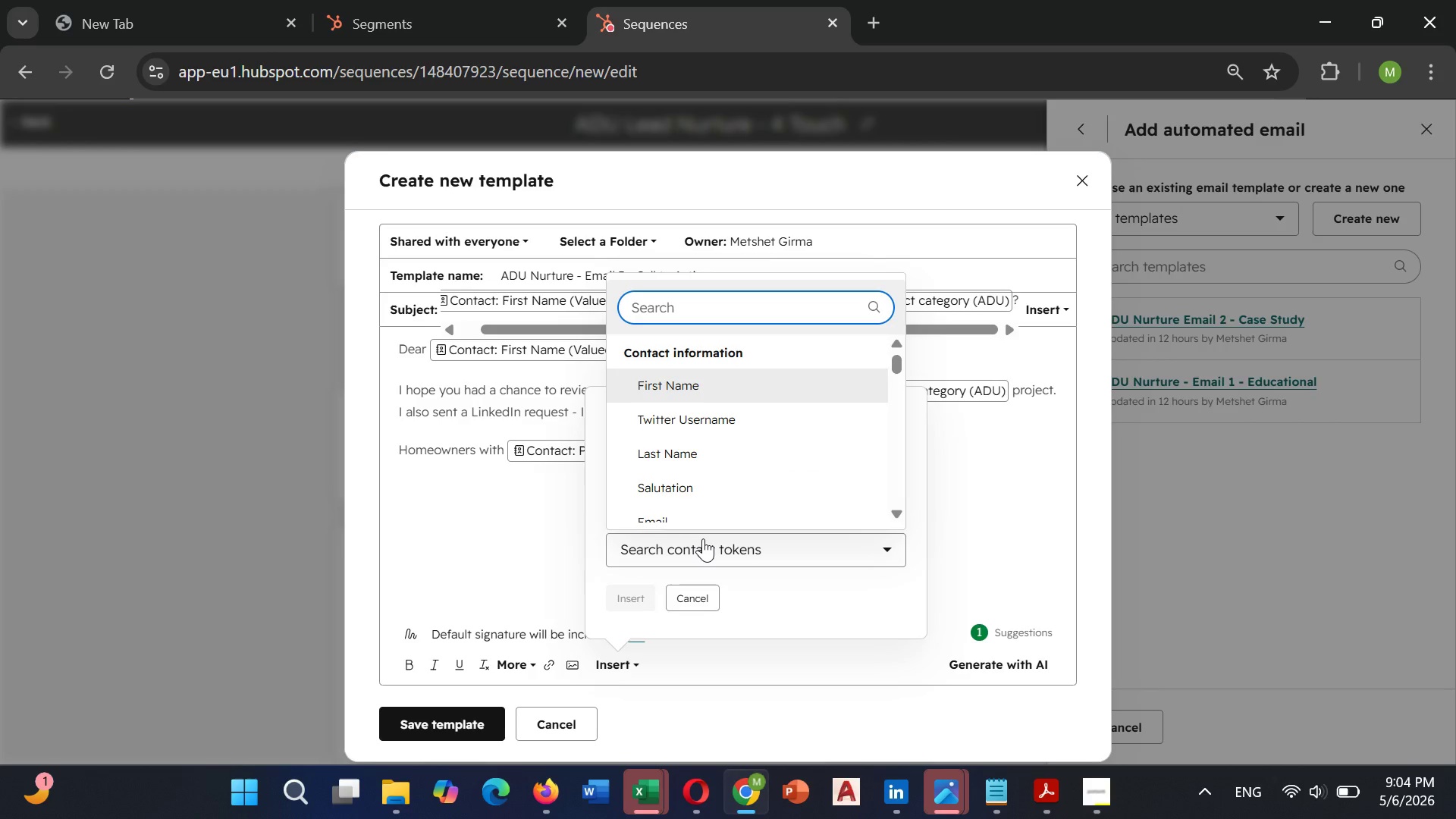 
type(estimated)
 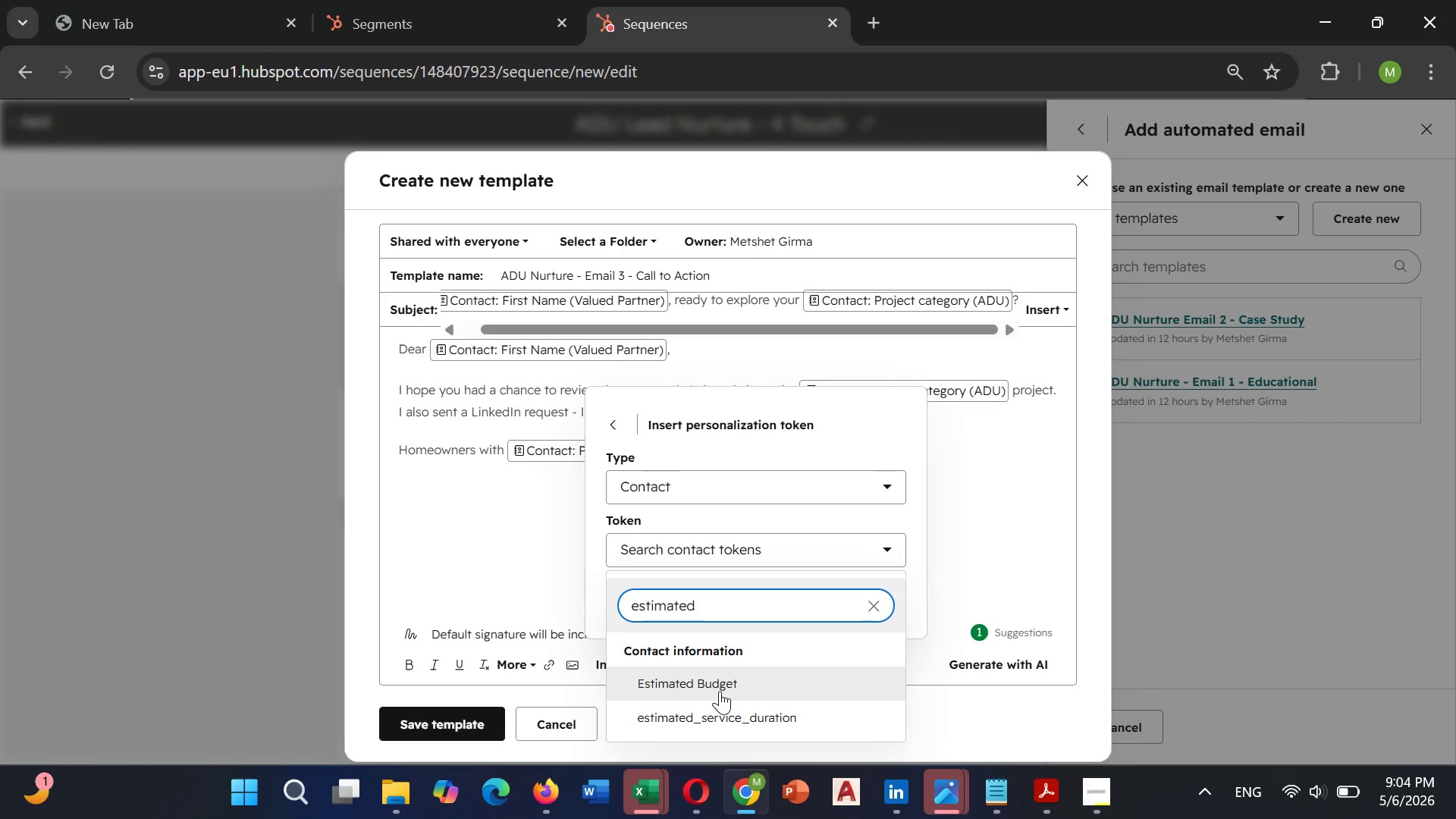 
left_click([722, 677])
 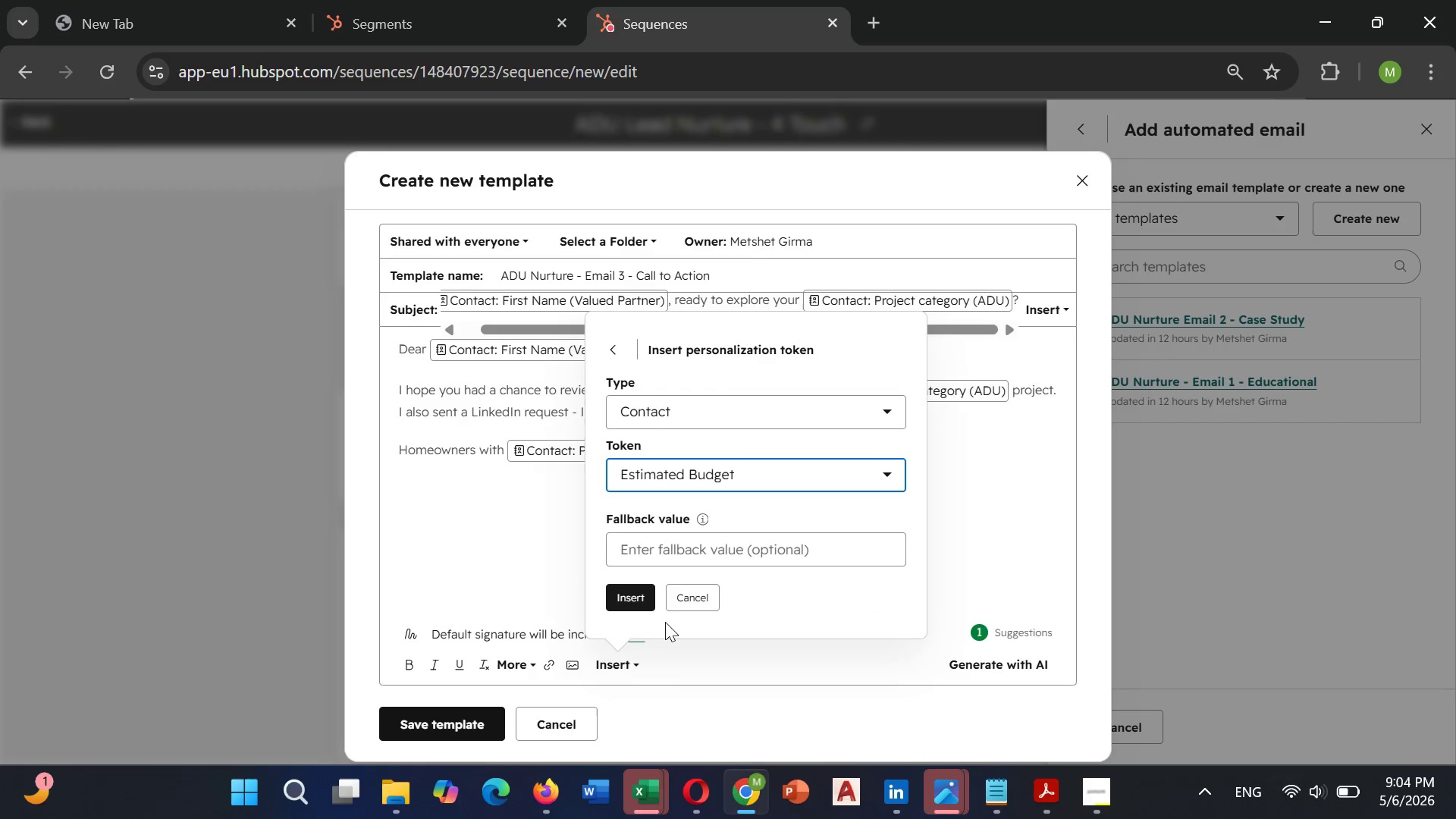 
left_click([641, 604])
 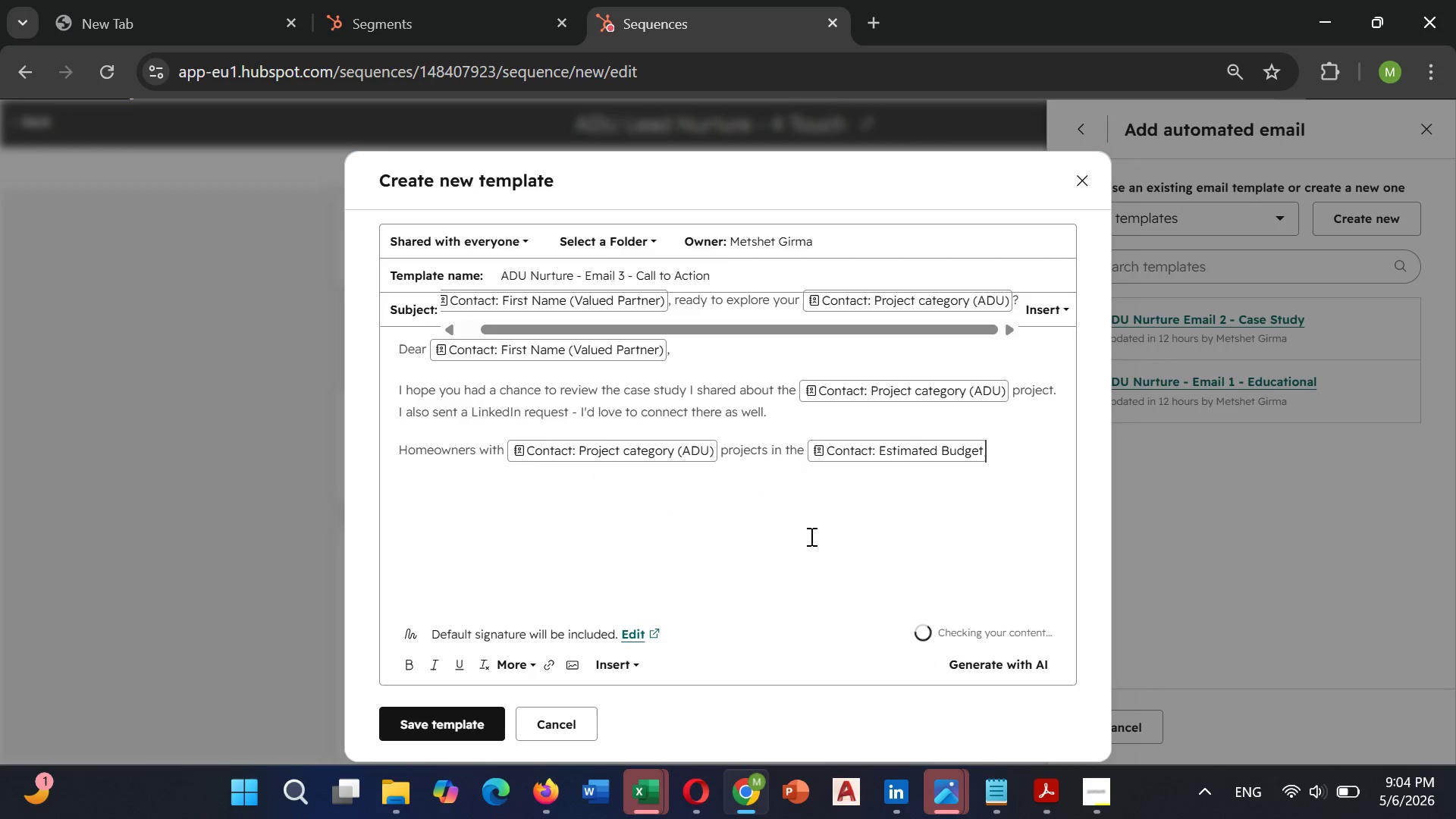 
type( range typically schedule their site consultation 2-3 weeks after downloading our guide,)
key(Backspace)
type(.)
 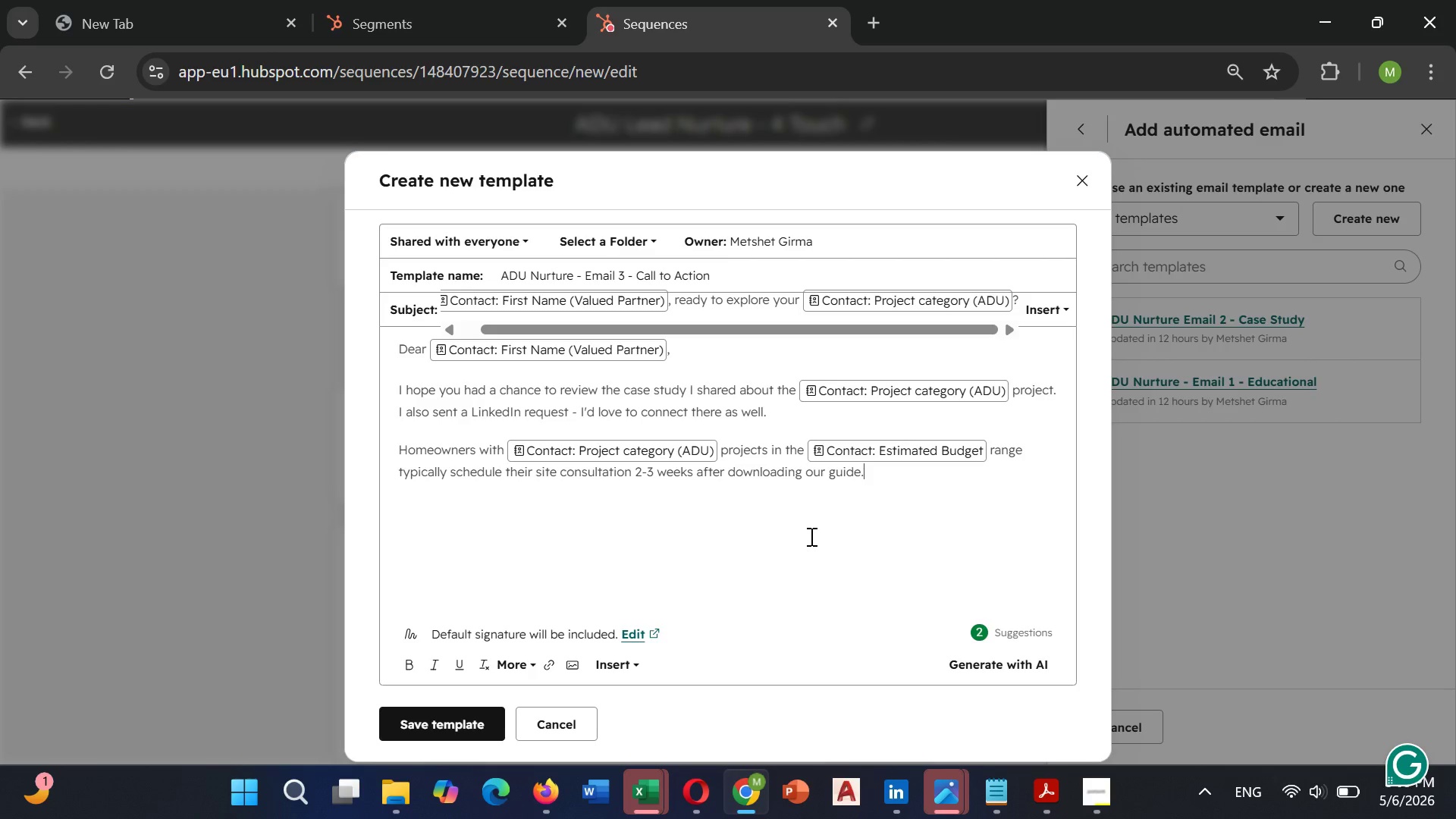 
wait(5.78)
 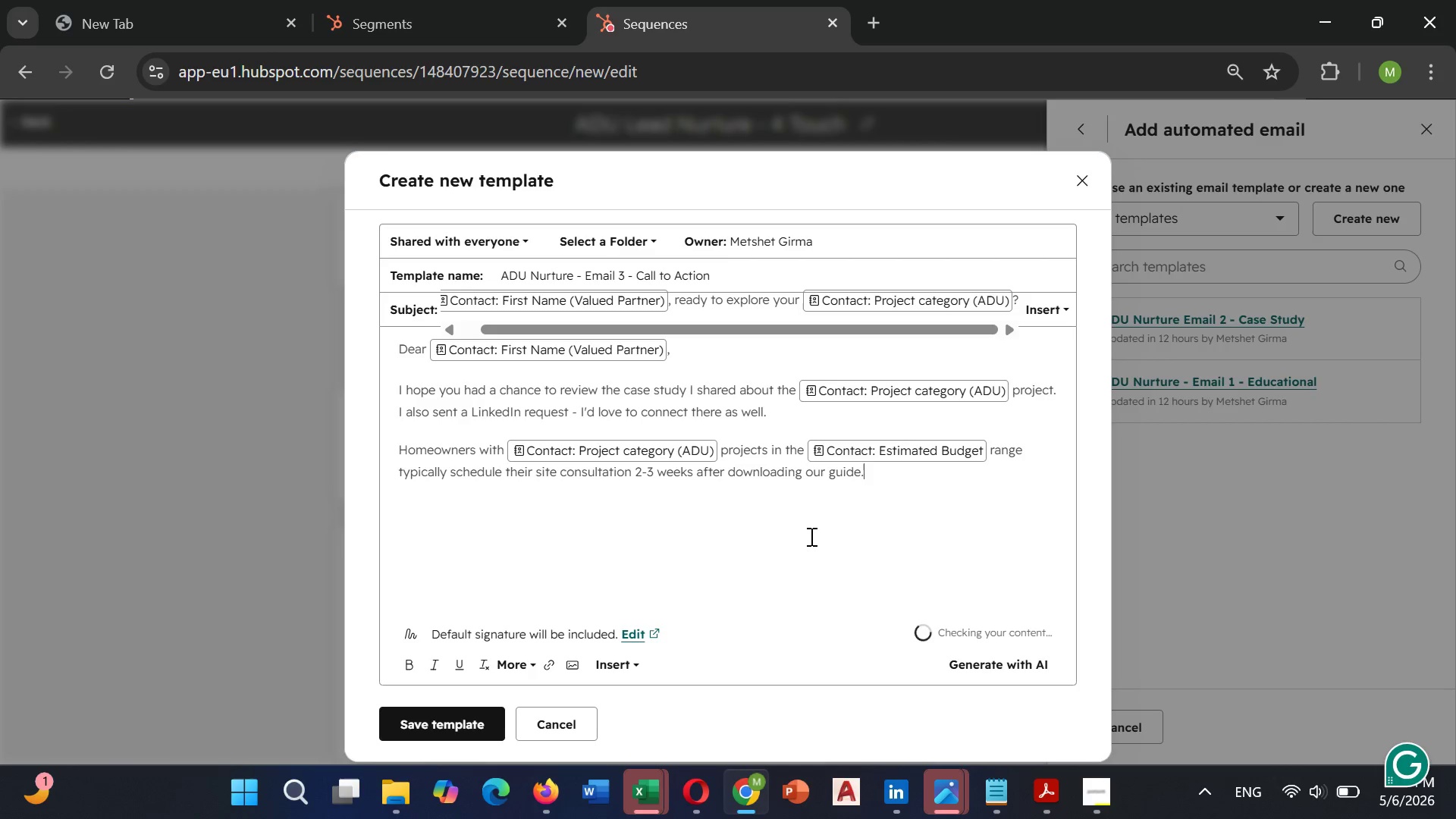 
key(Enter)
 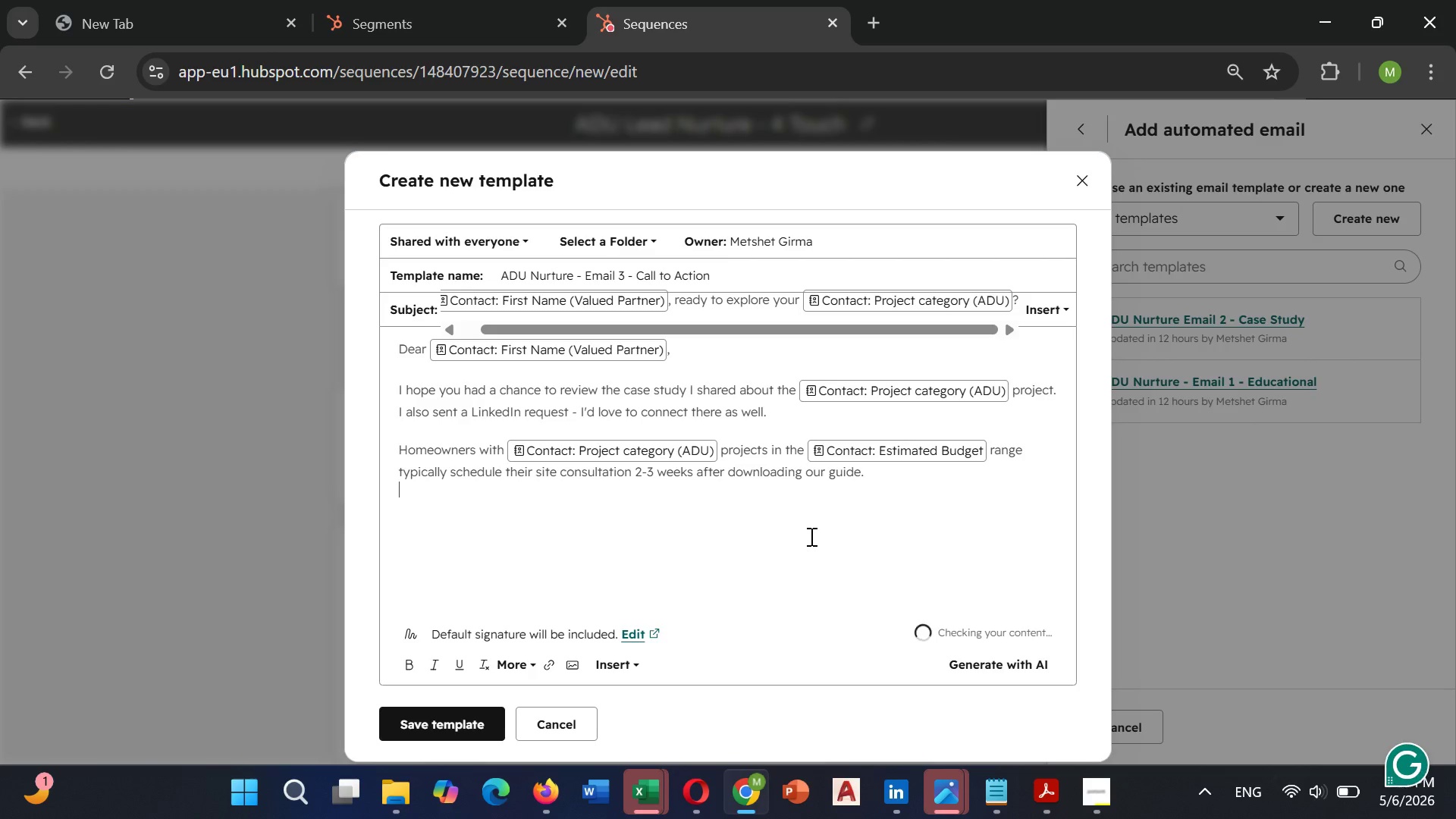 
key(Enter)
 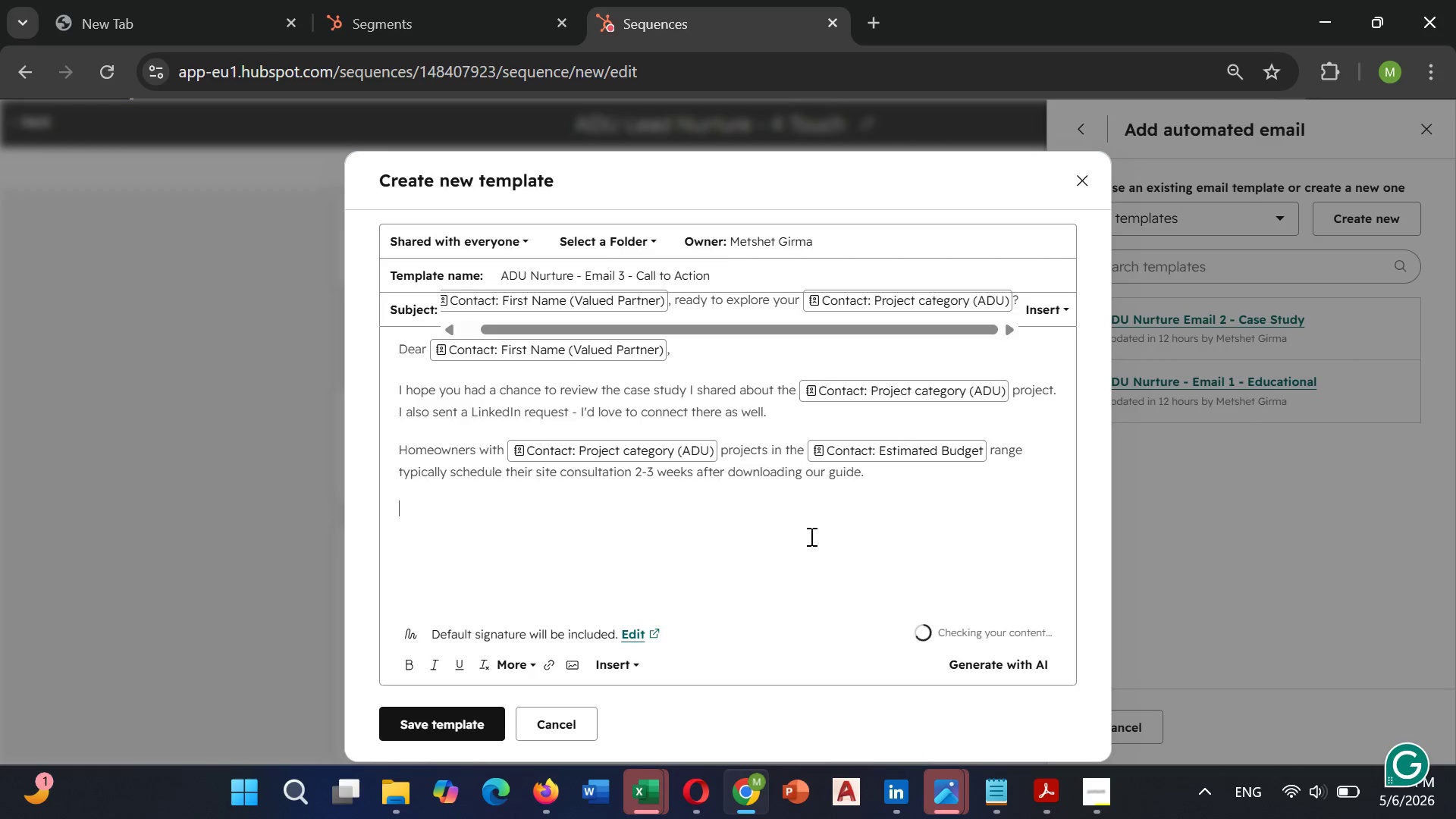 
type(This 60-)
 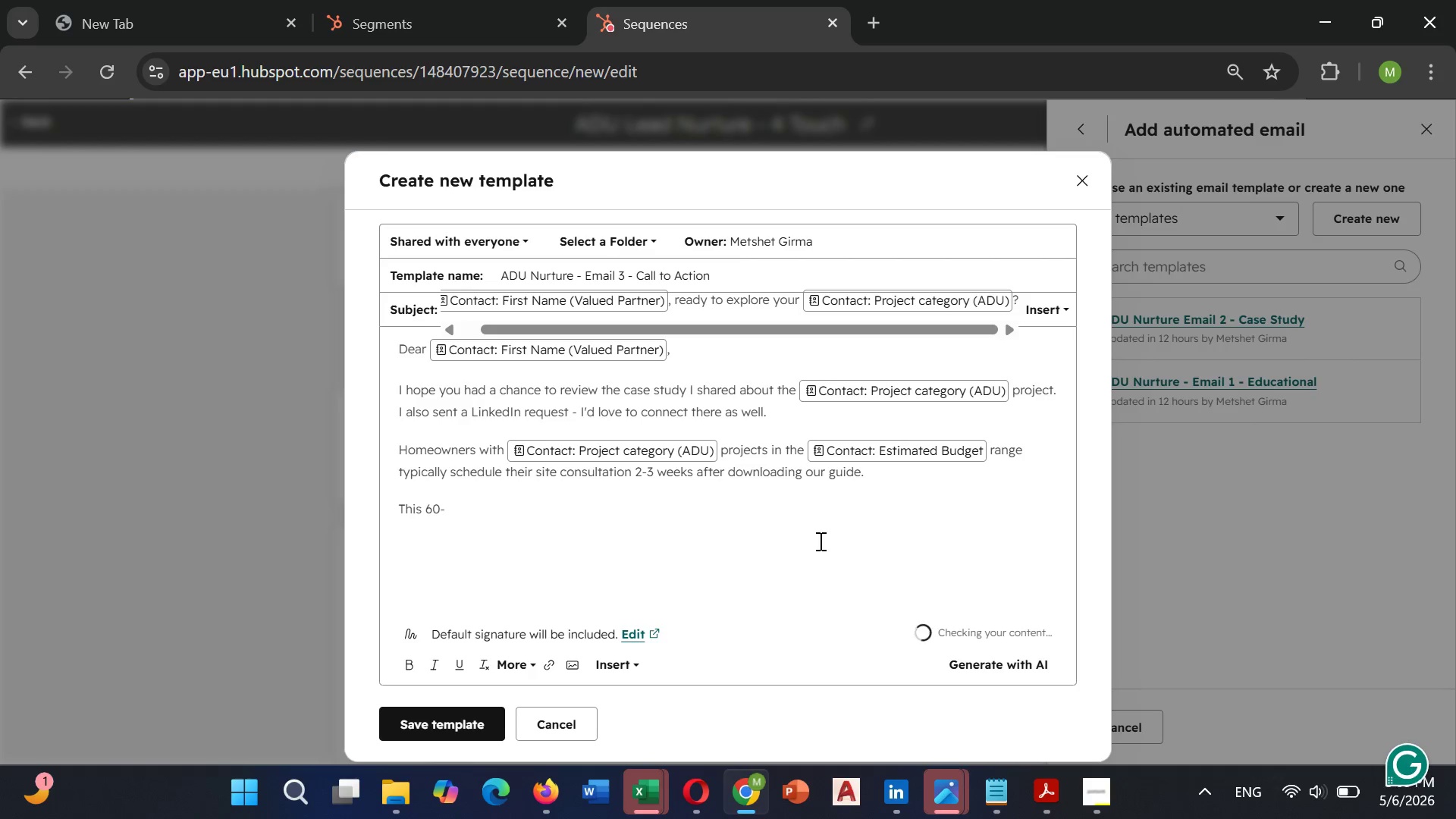 
type(minute walkthrough of )
 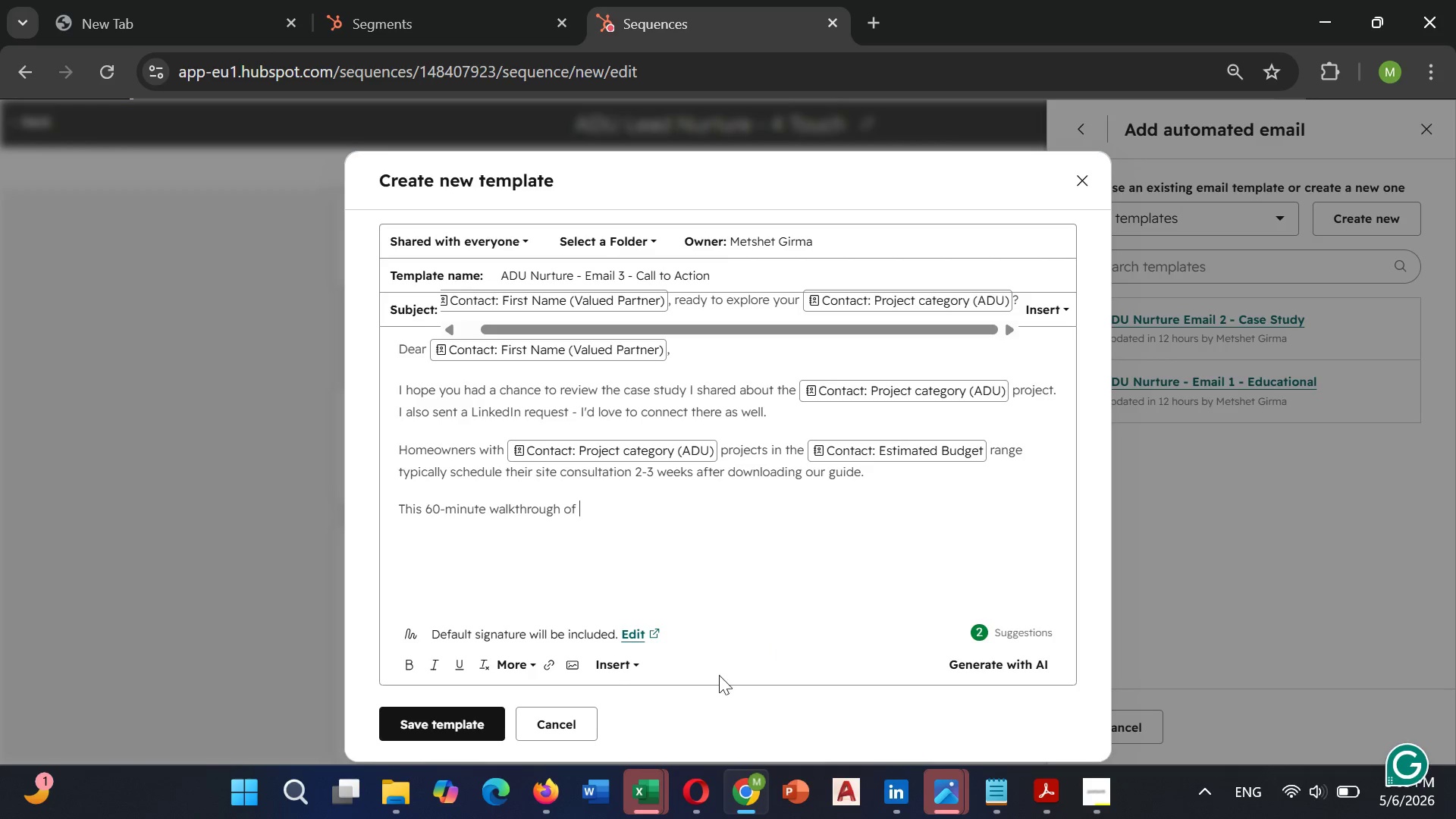 
left_click([617, 663])
 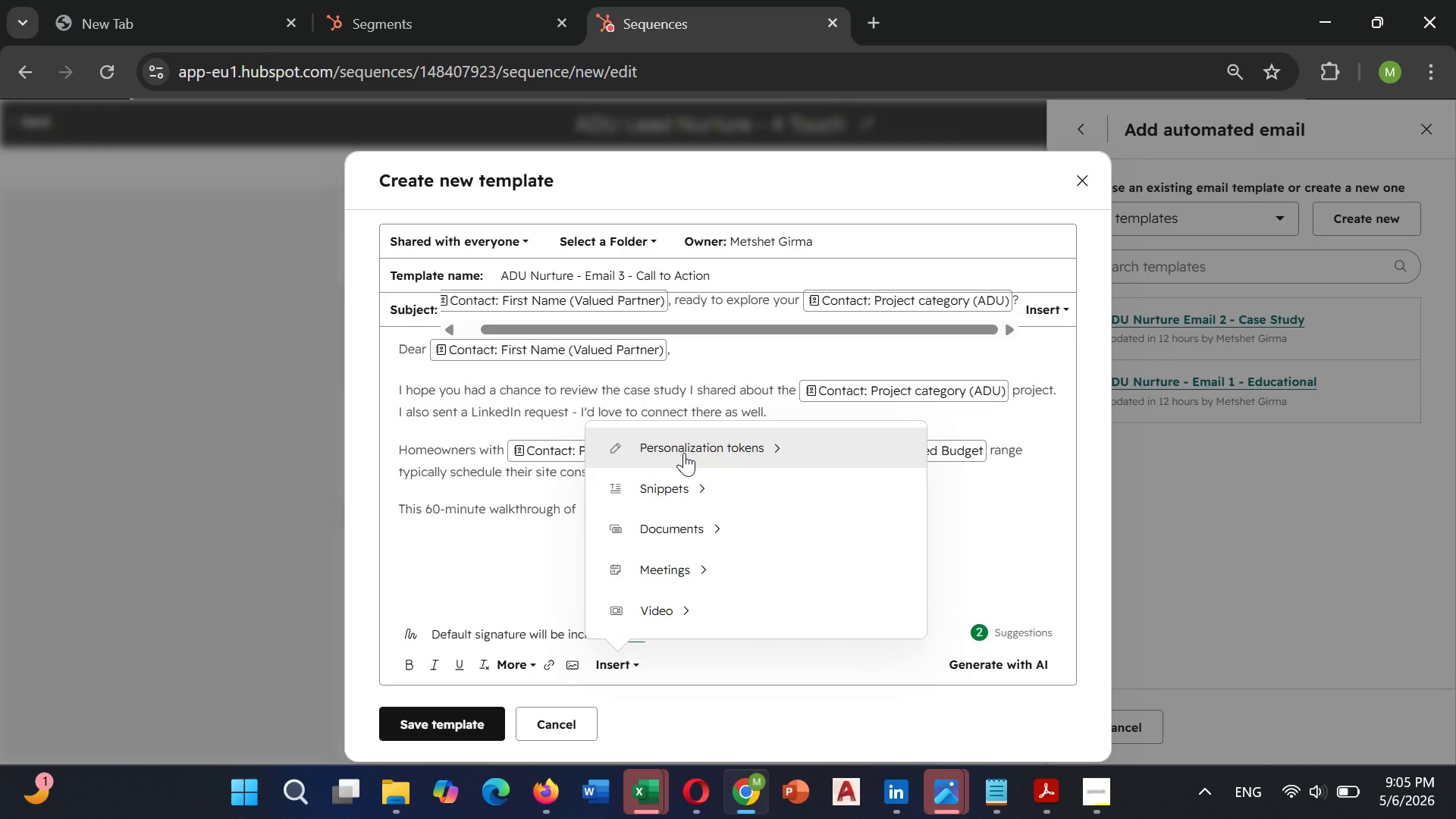 
left_click([684, 453])
 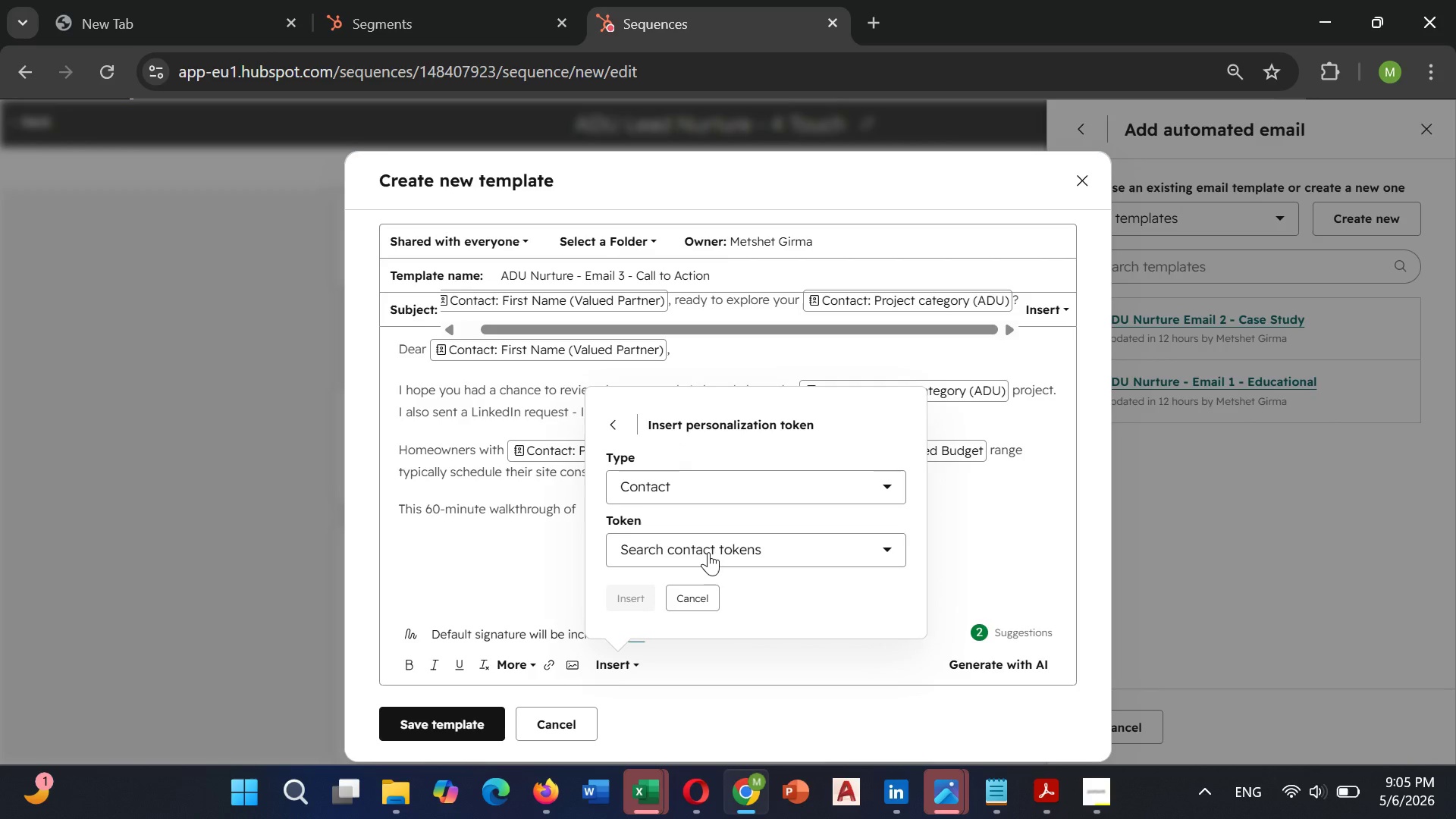 
left_click([708, 552])
 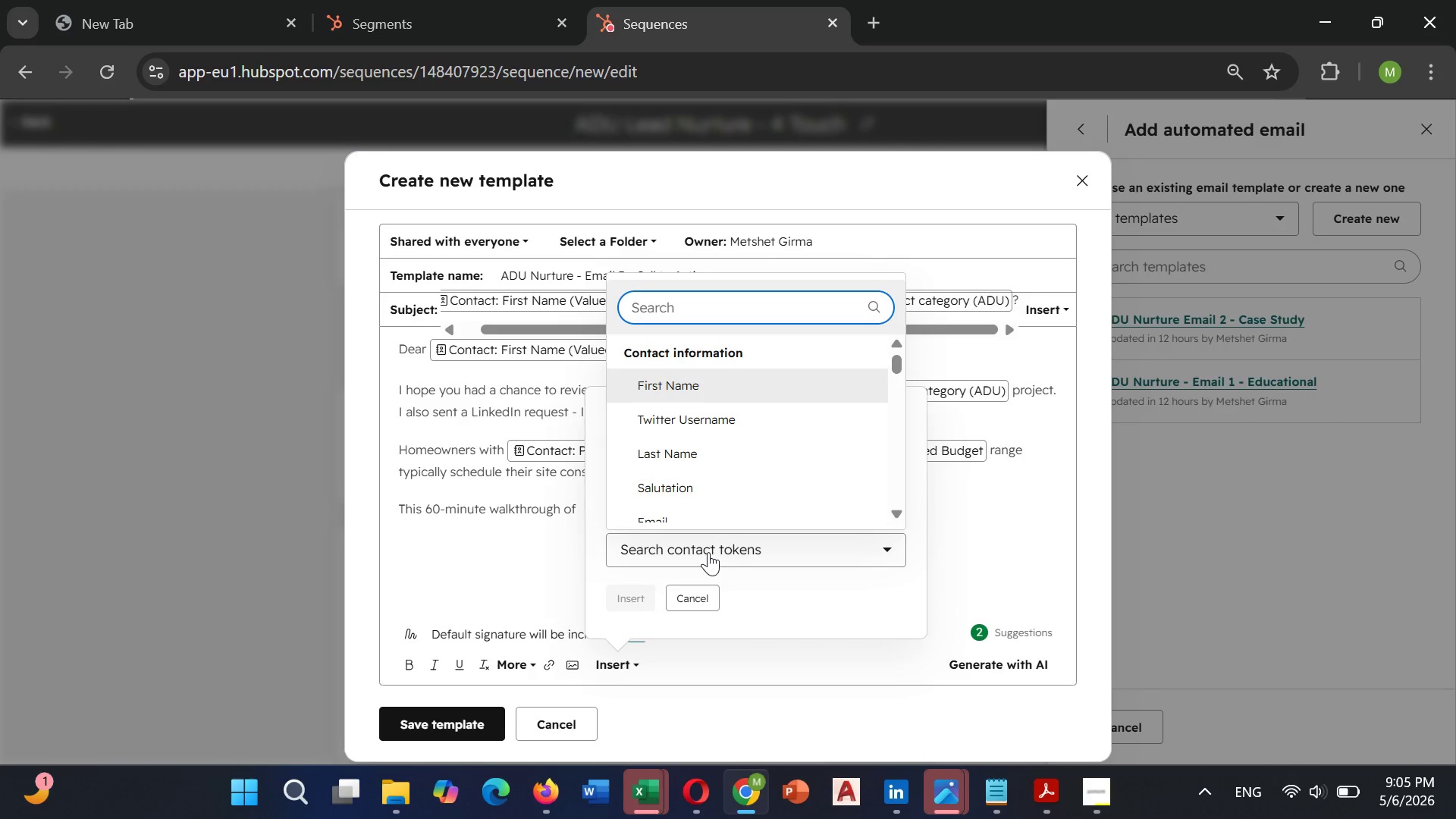 
type(property)
 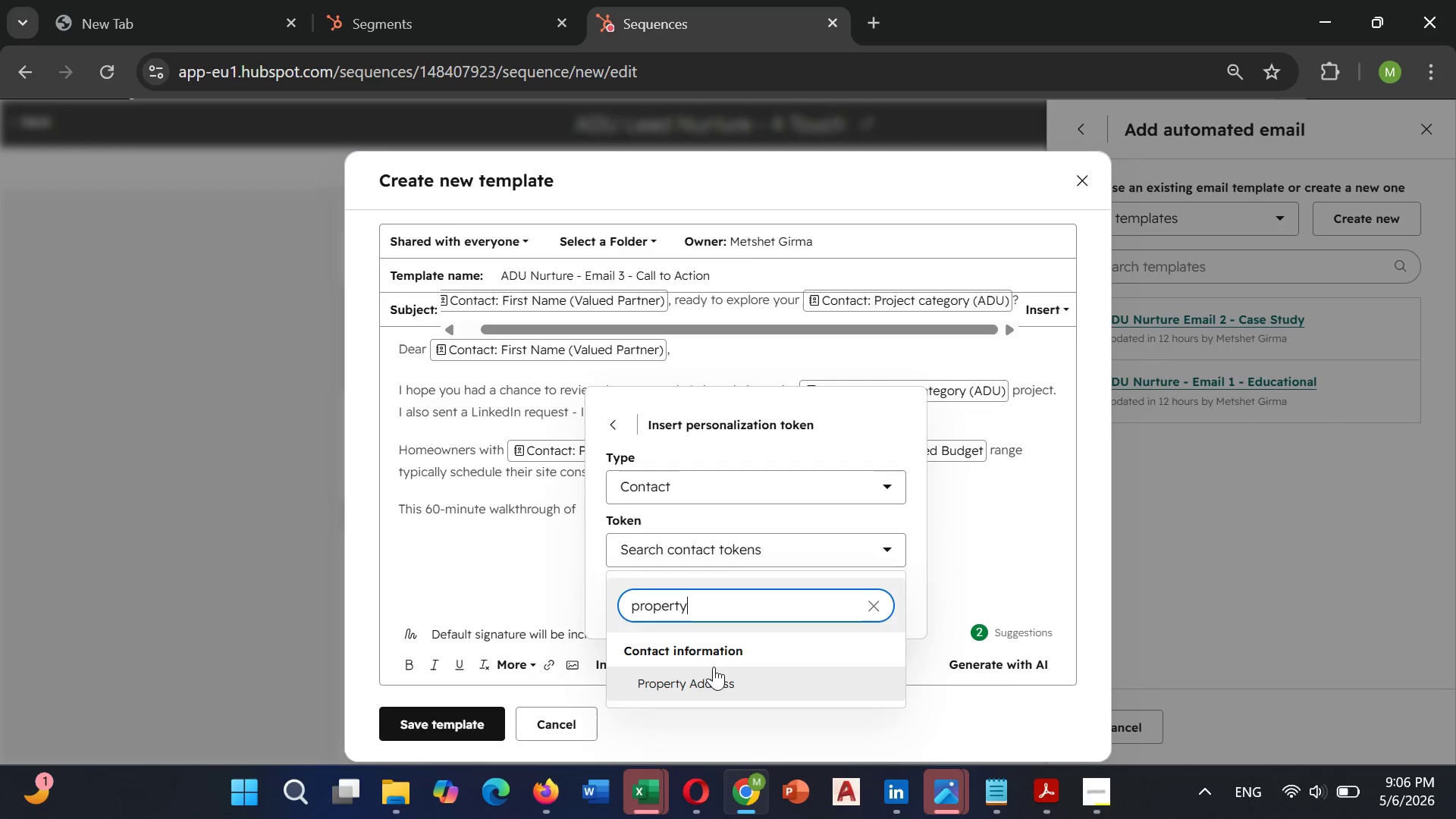 
left_click([711, 679])
 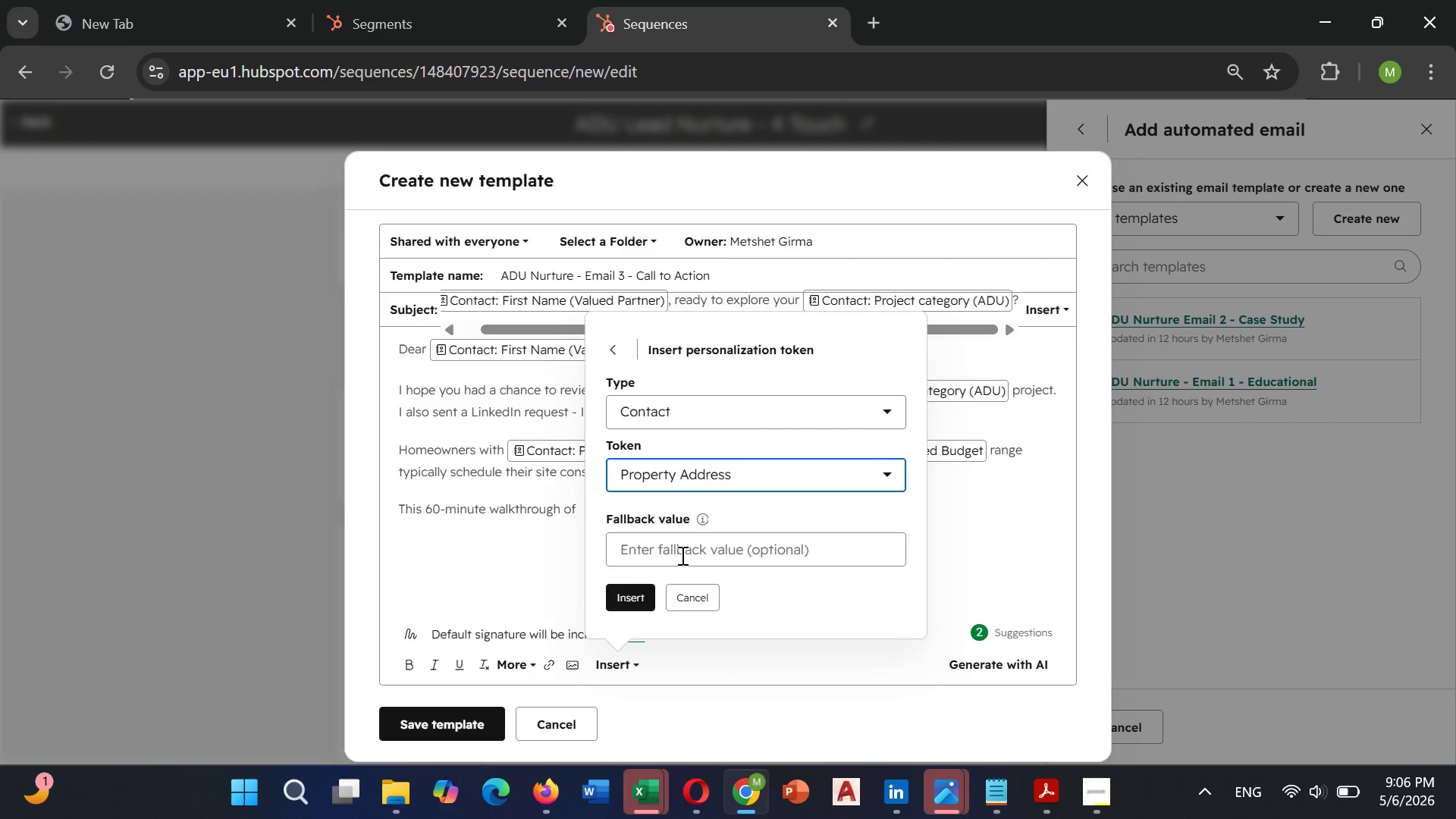 
left_click([681, 555])
 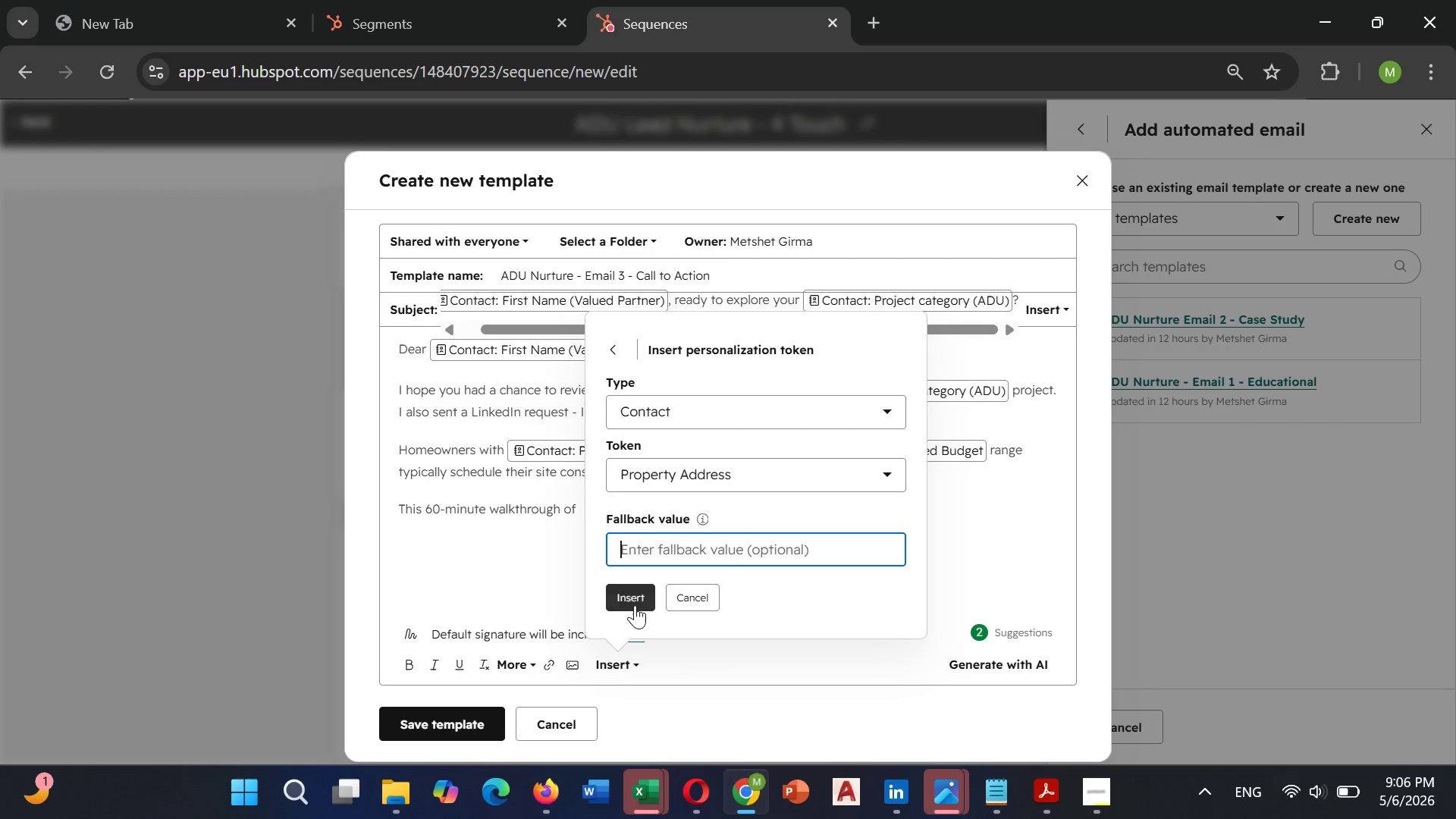 
left_click([635, 604])
 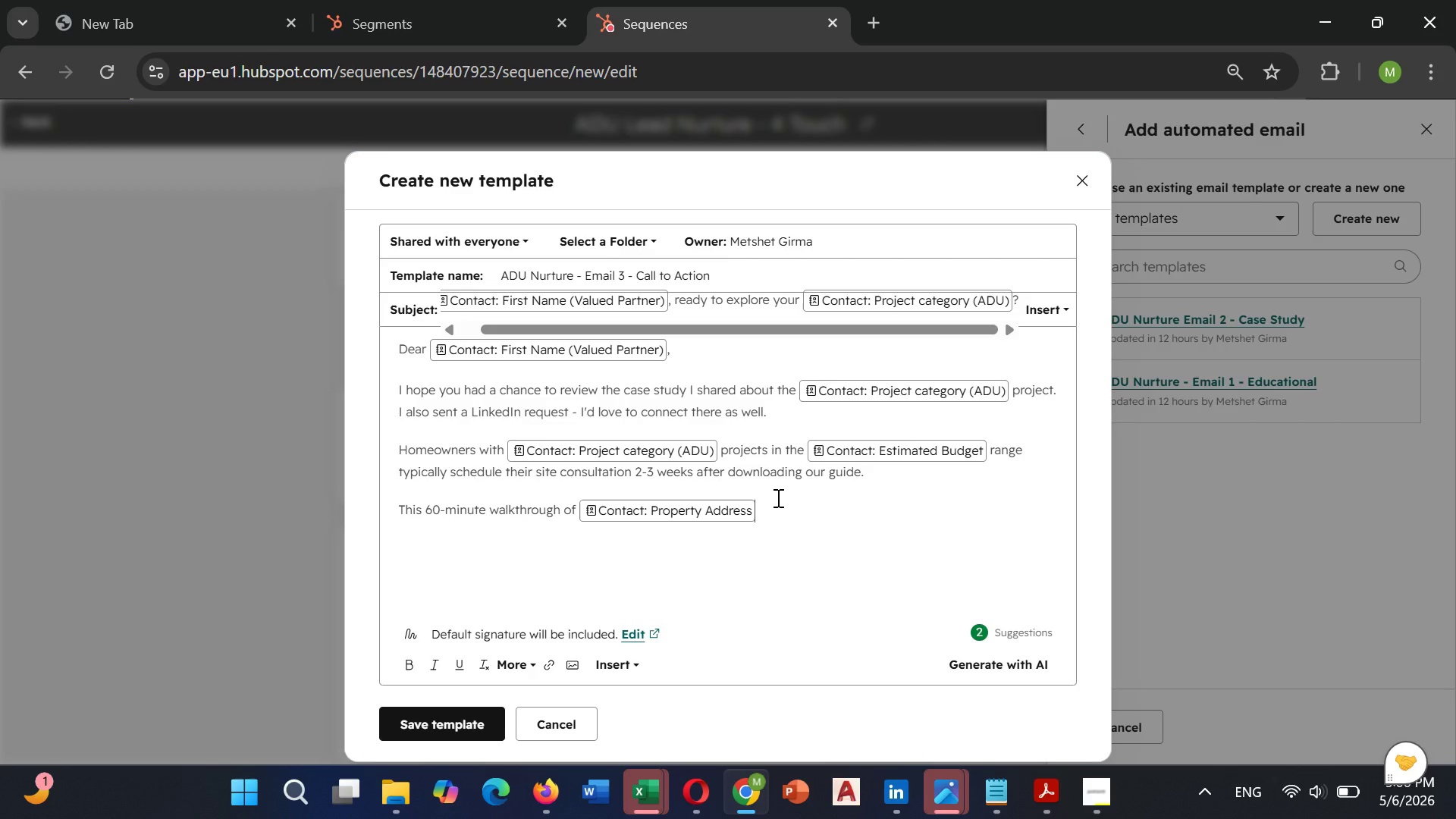 
wait(11.92)
 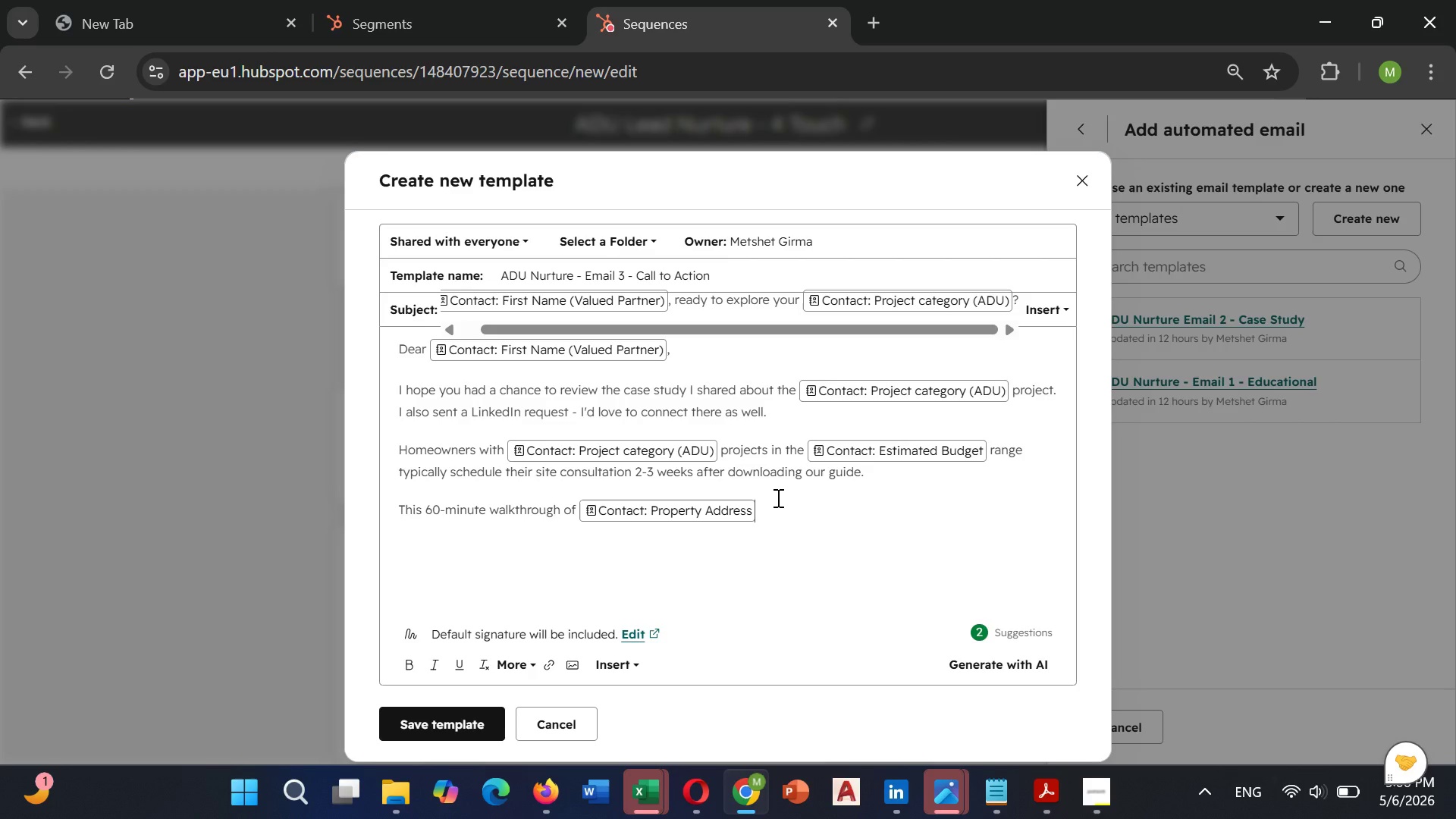 
type( allow )
 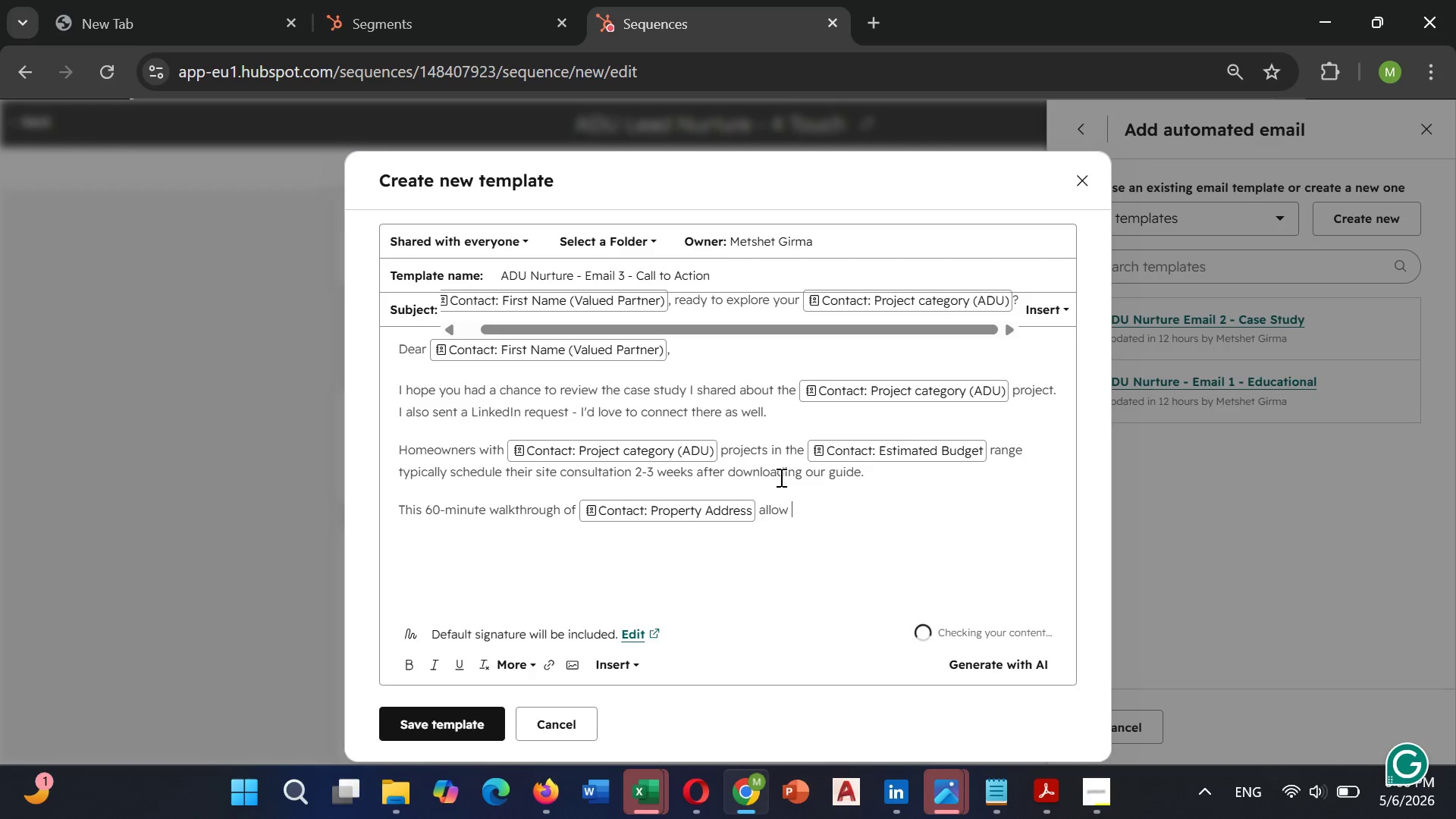 
type(us to:)
 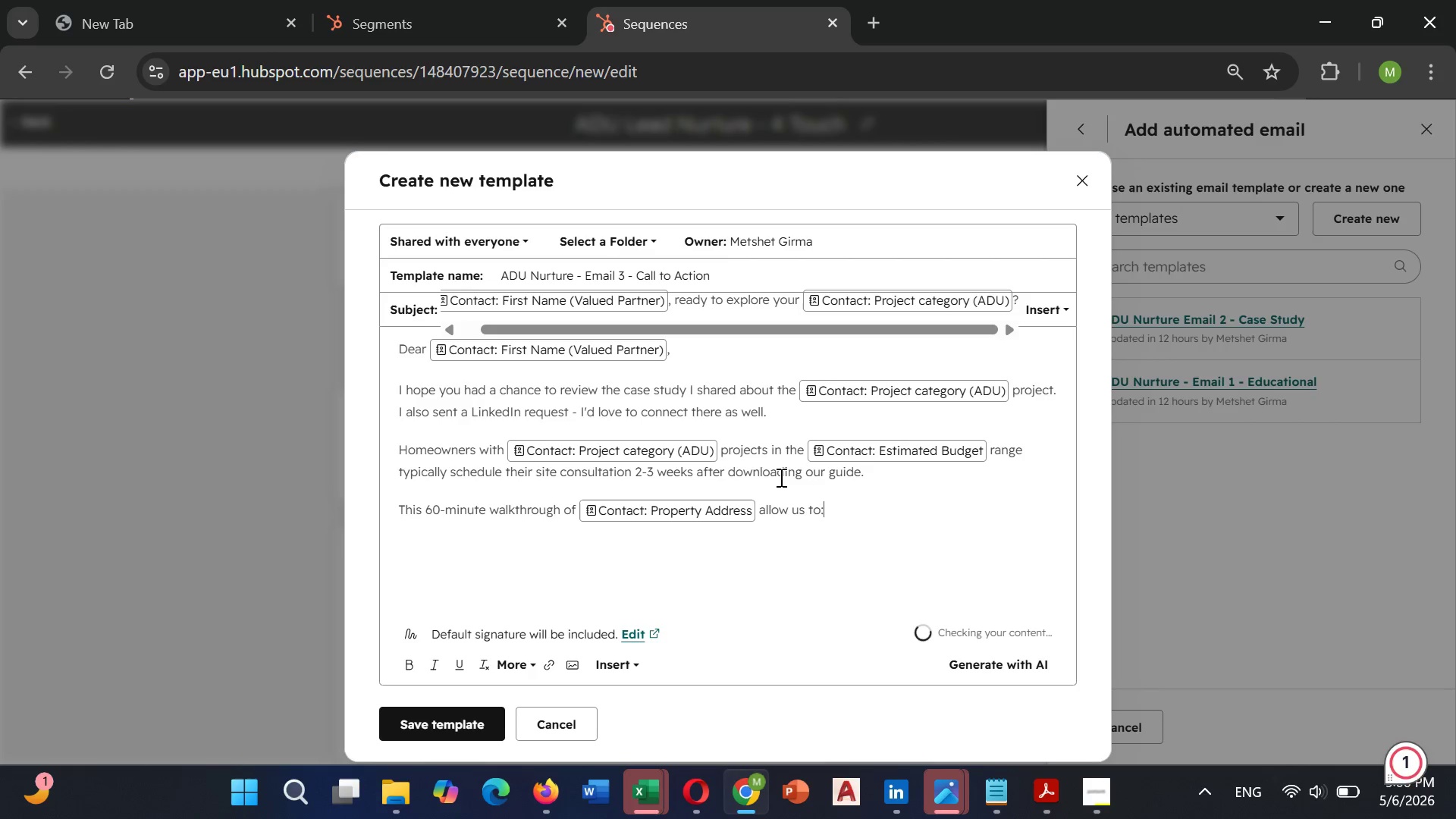 
key(Enter)
 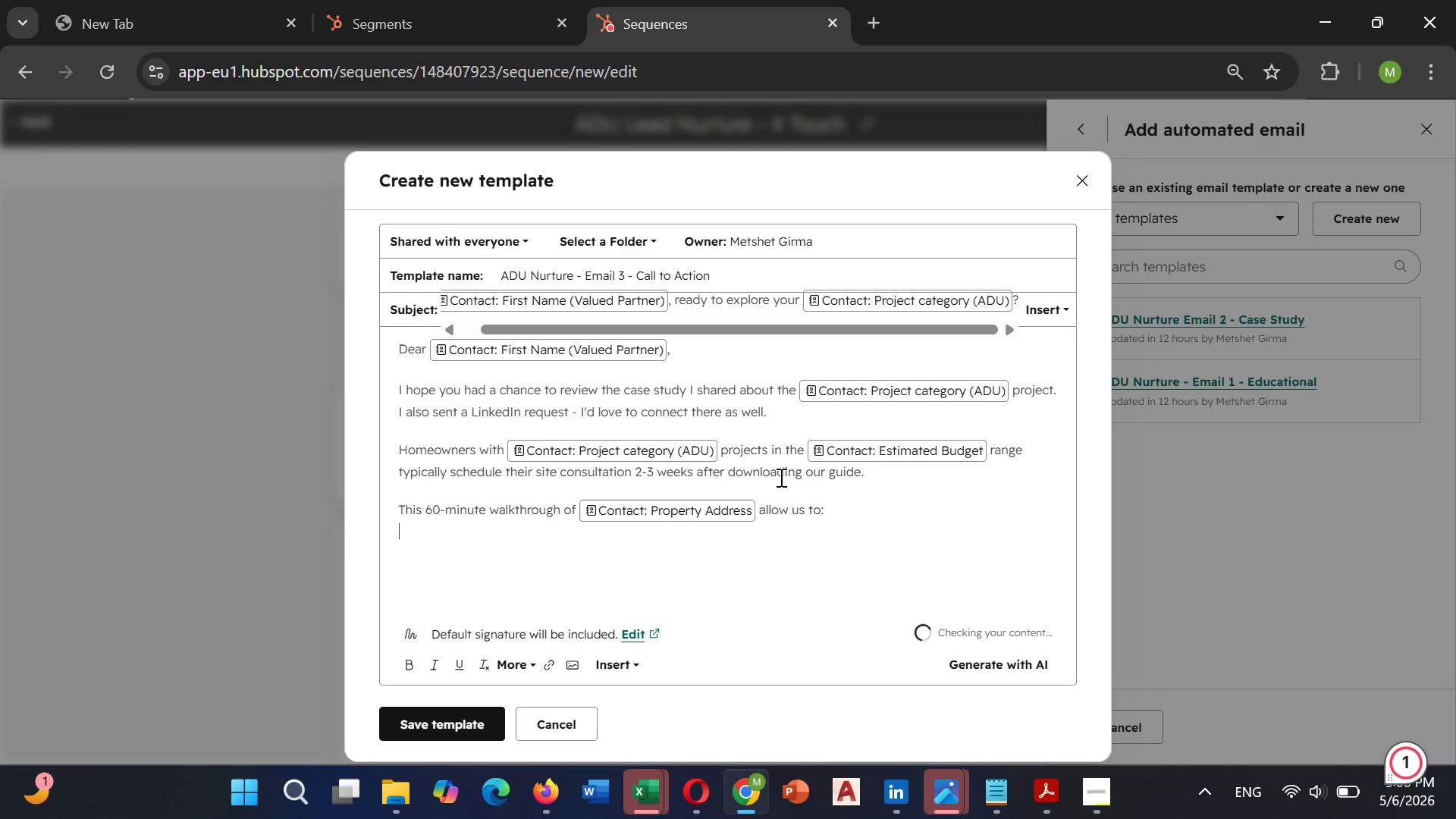 
type(  _)
key(Backspace)
type(-Assess your property's)
 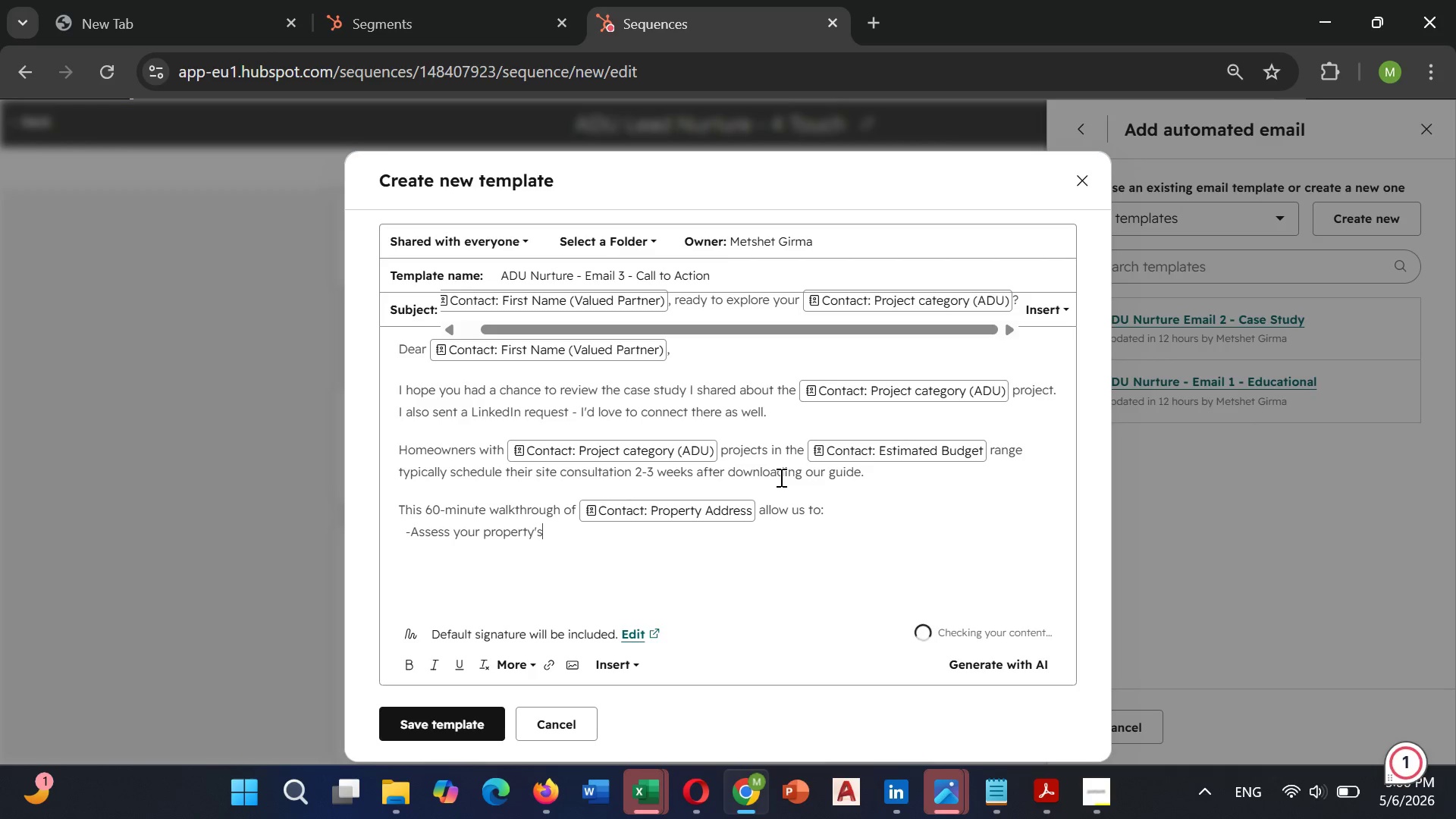 
type( specific opportunities)
 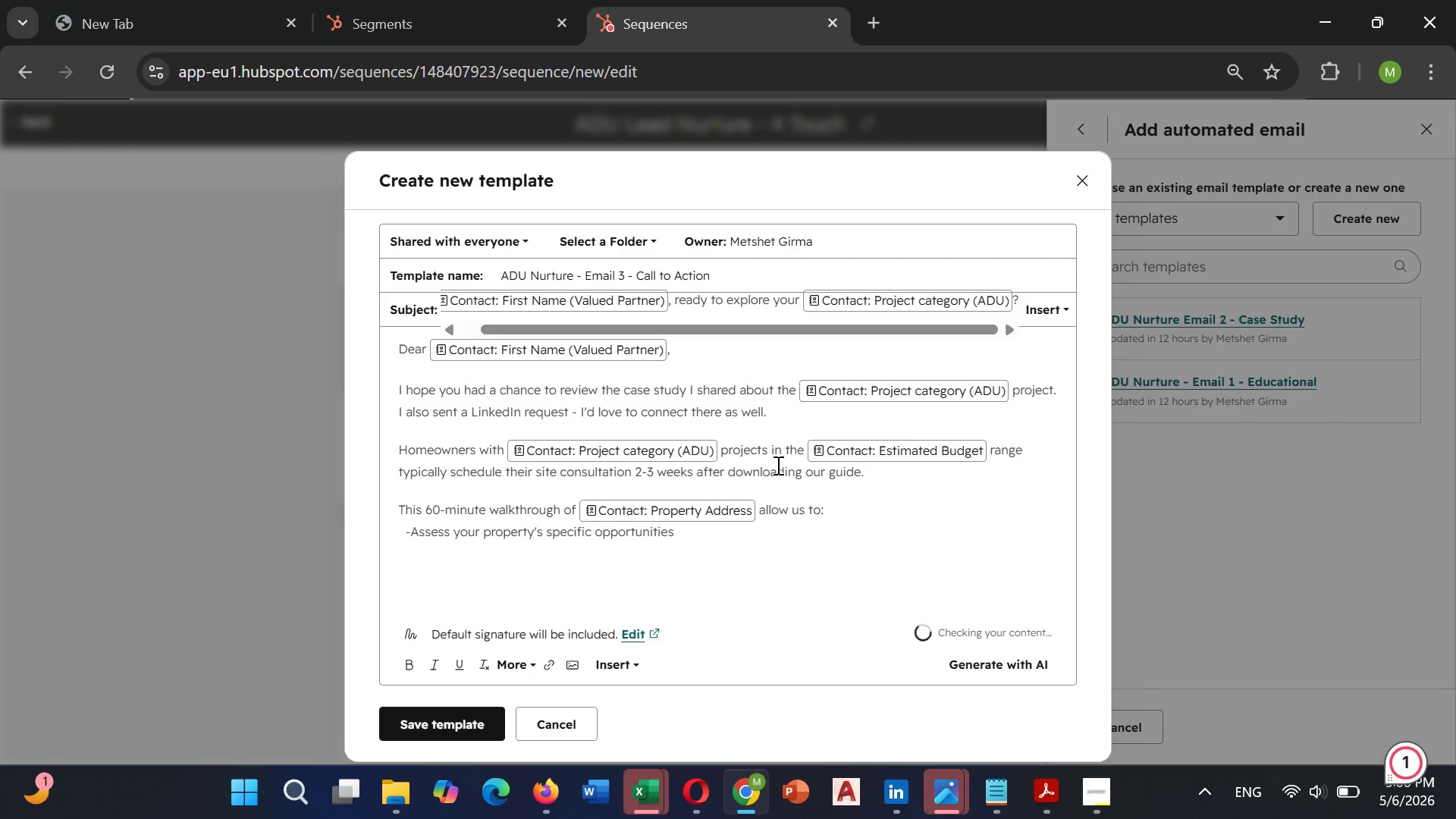 
key(Enter)
 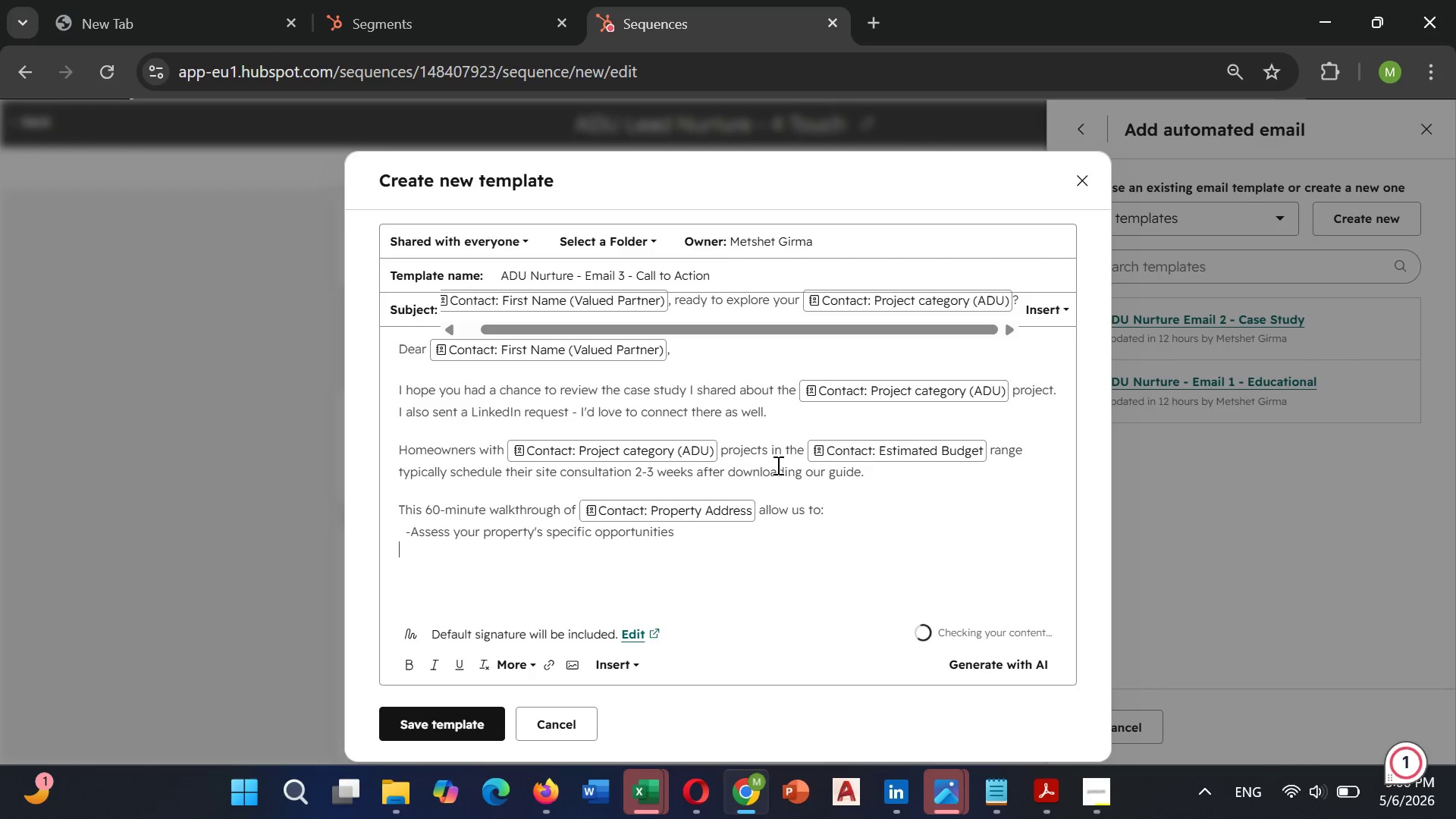 
type(  - Identify )
 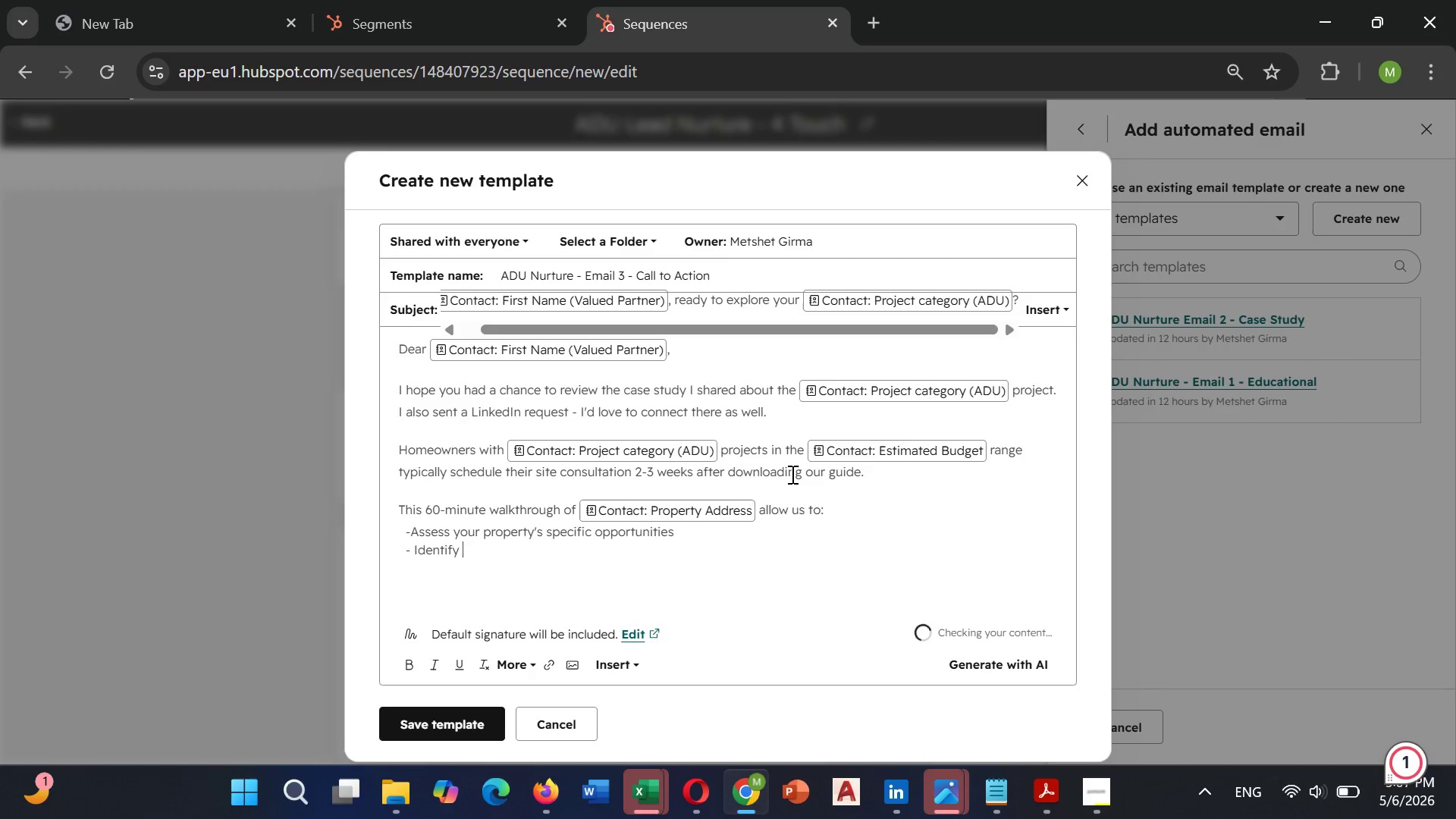 
type(potental zoning co)
 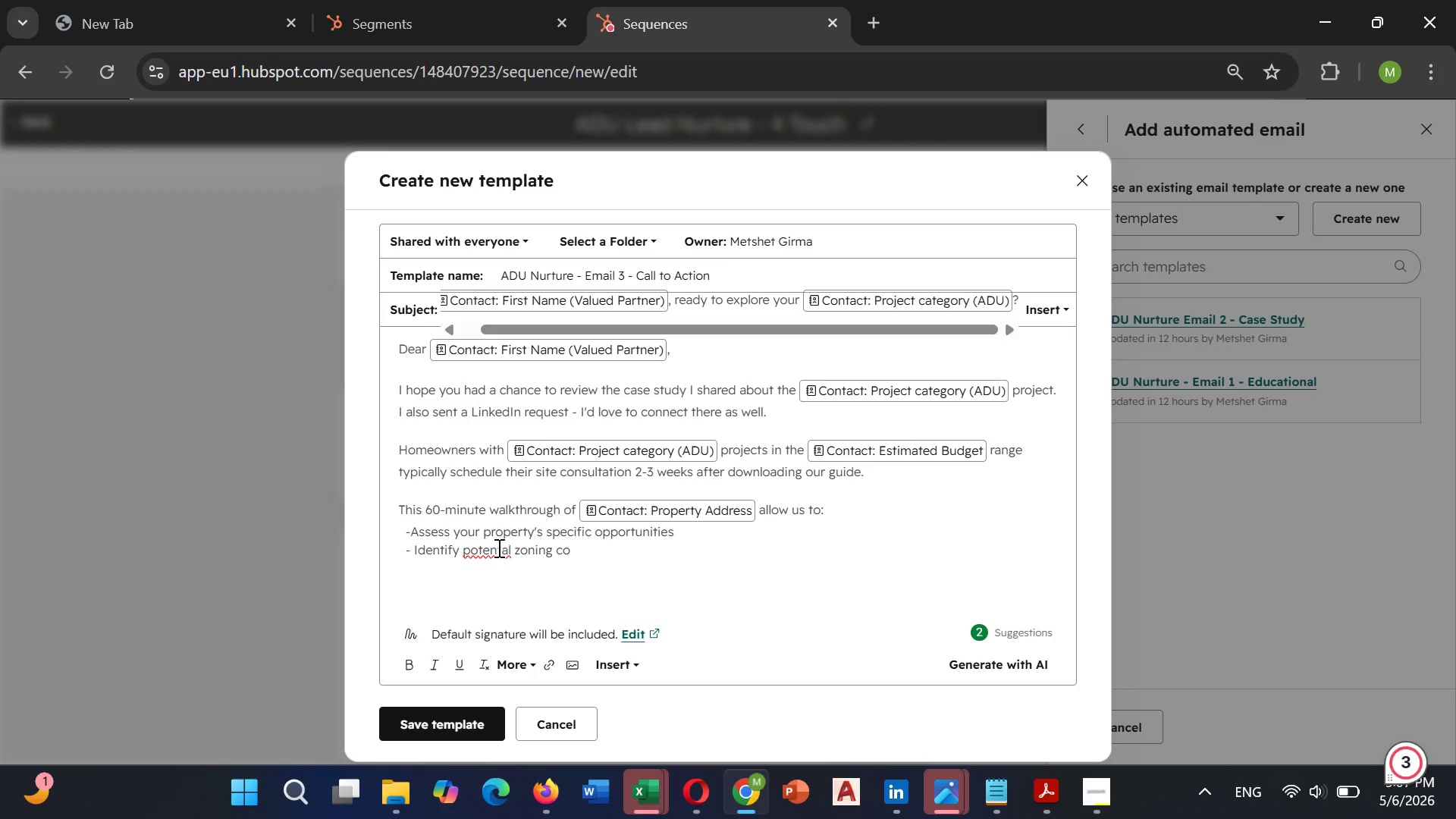 
wait(5.39)
 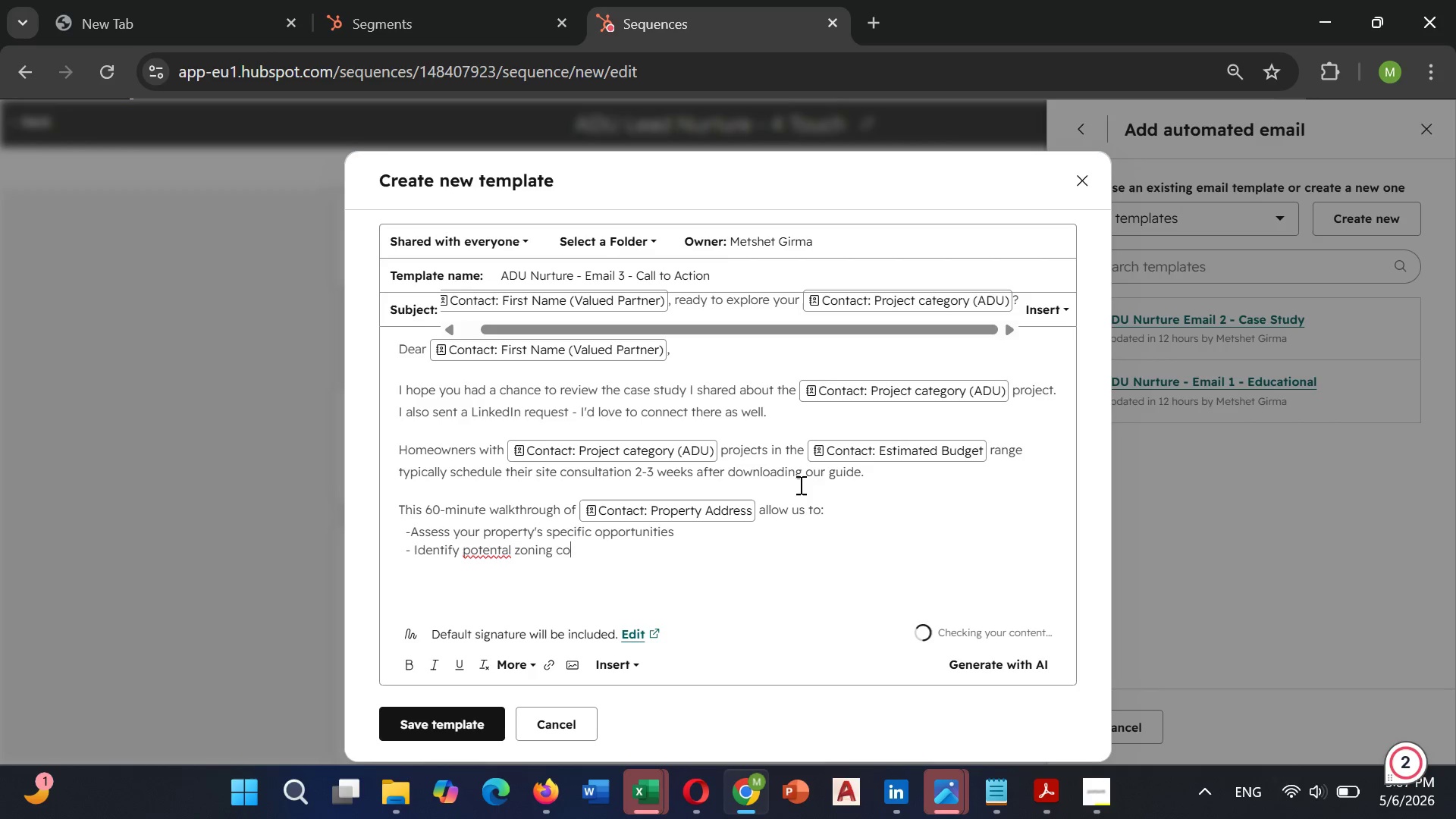 
left_click([500, 554])
 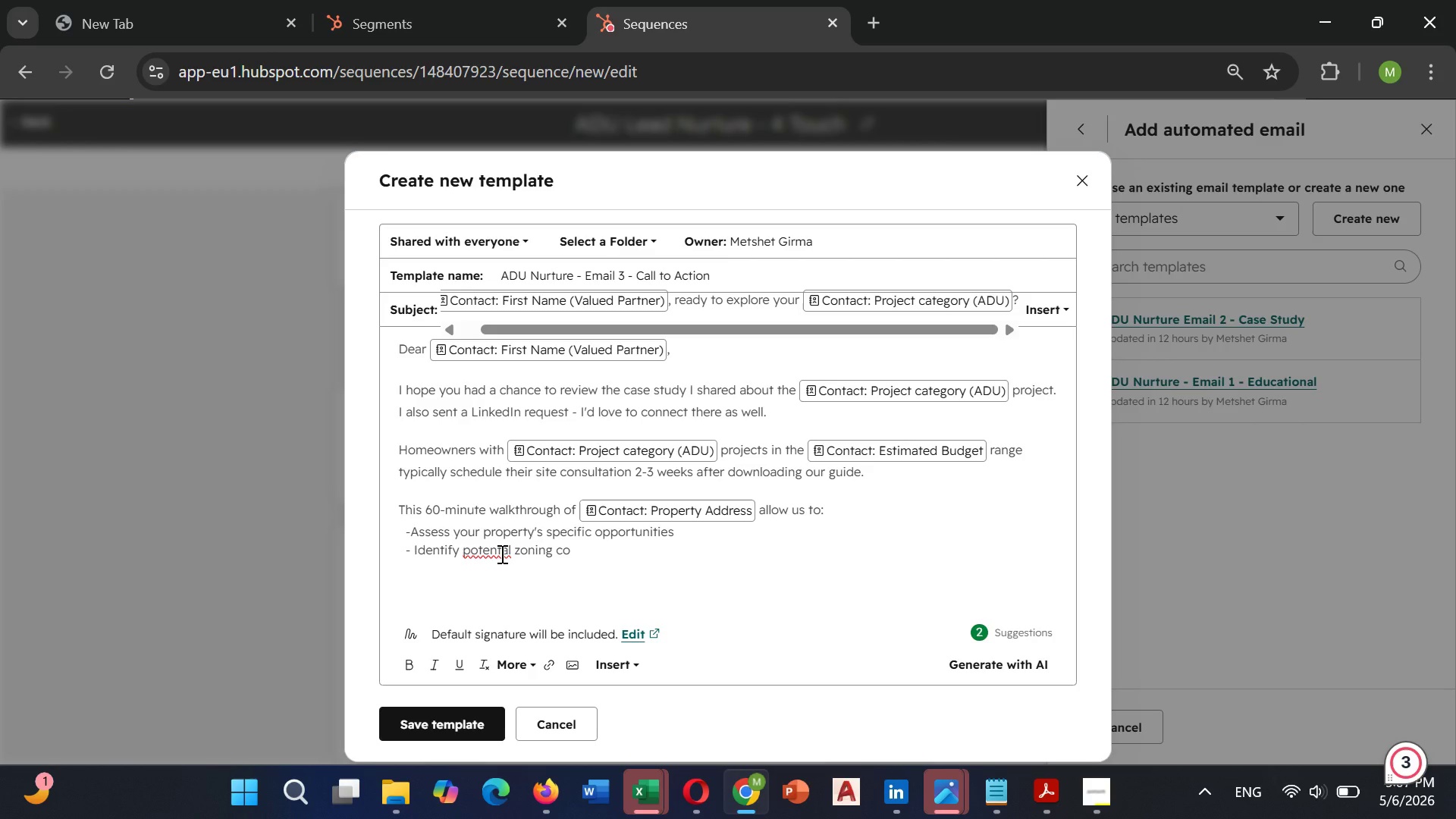 
key(I)
 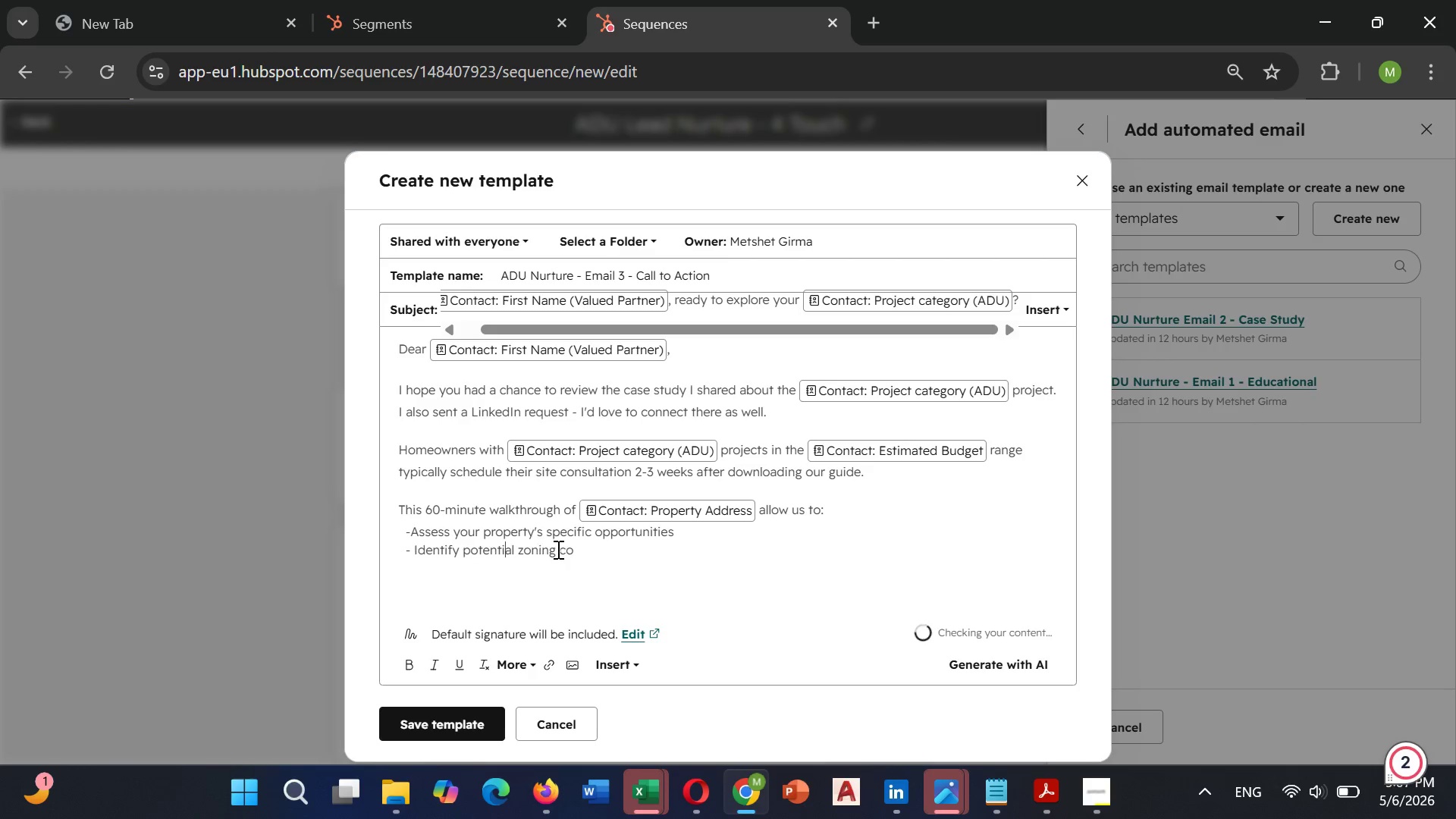 
left_click([577, 549])
 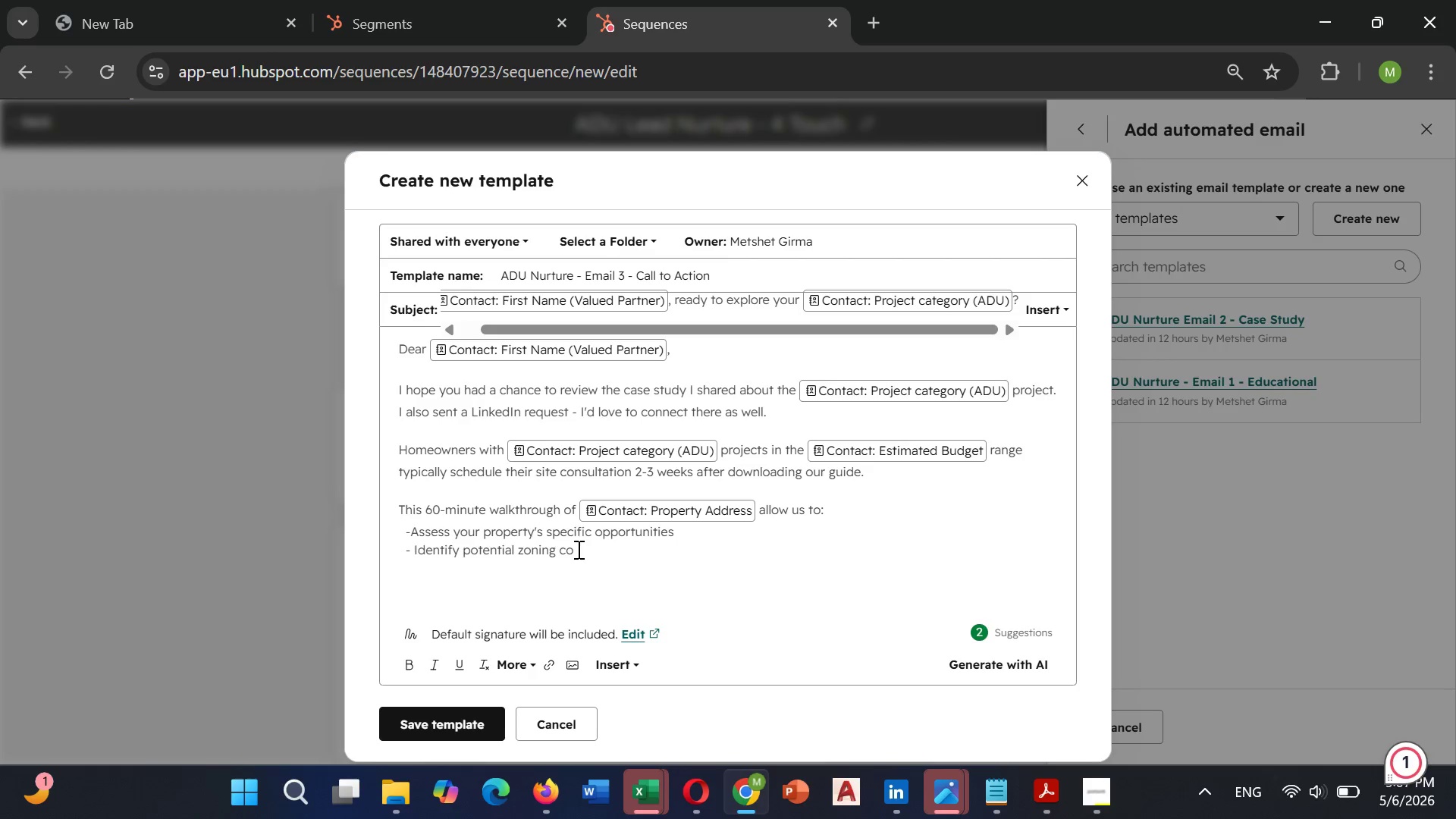 
type(nsiderations)
 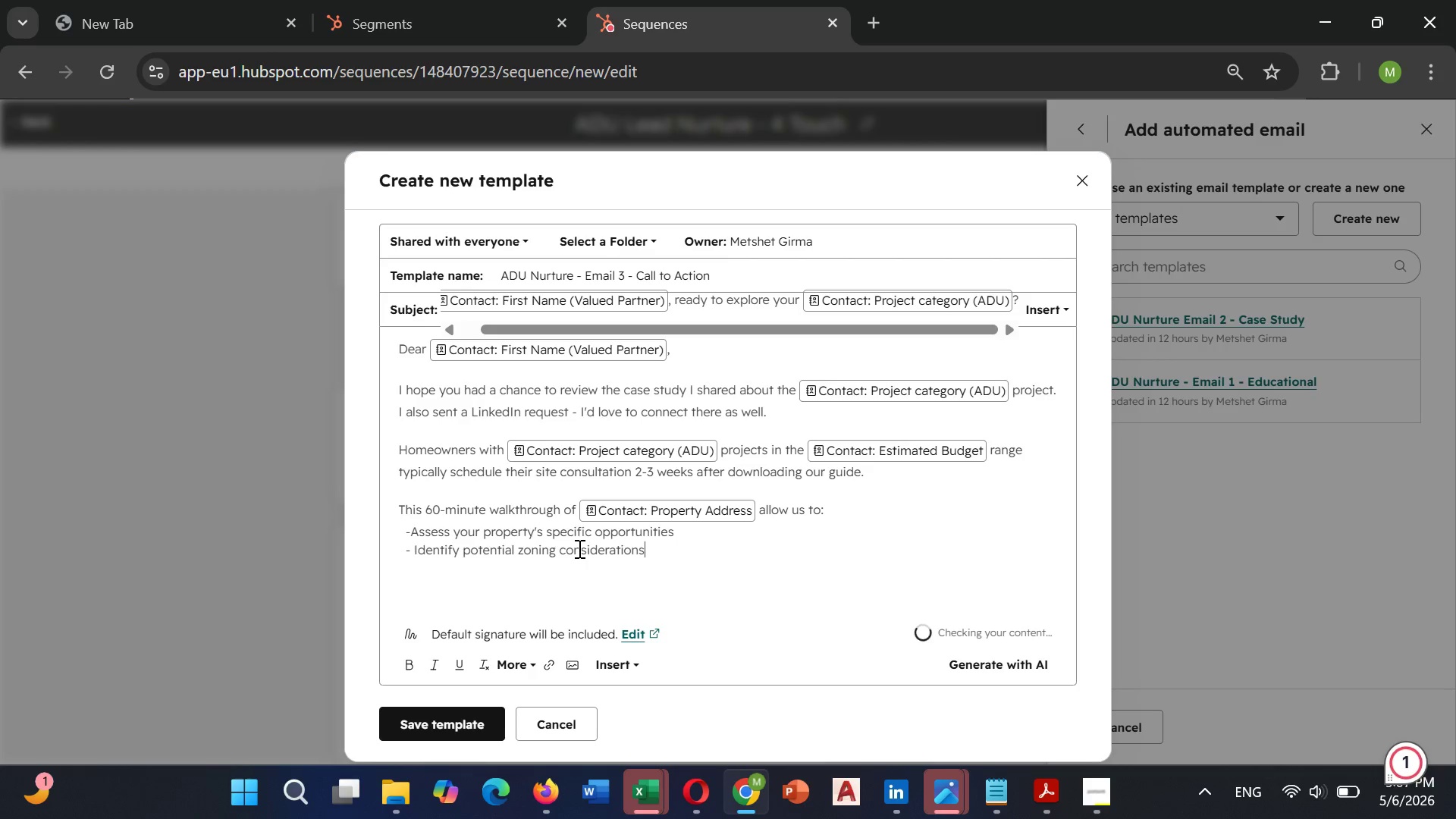 
key(Enter)
 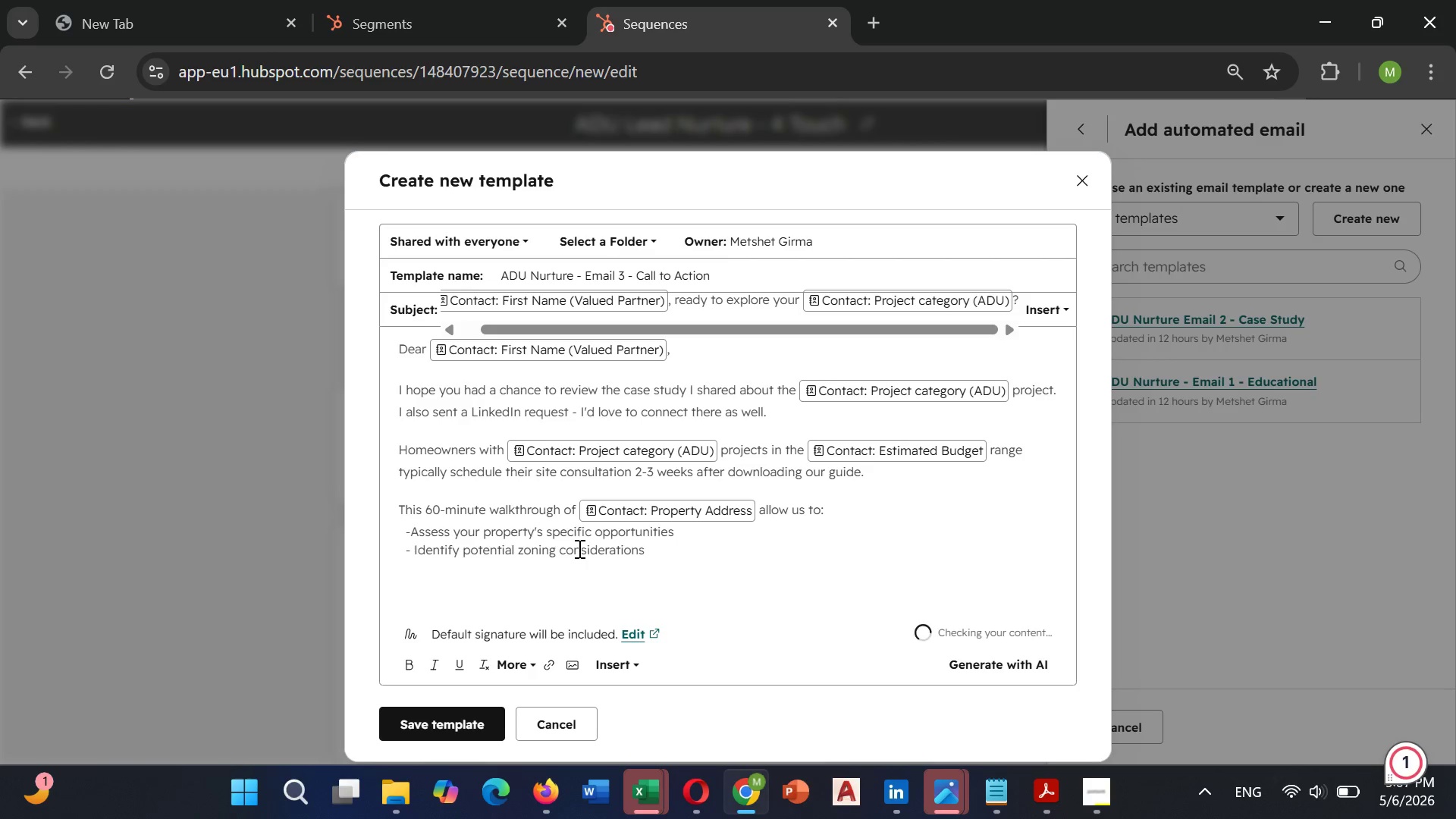 
type(   )
key(Backspace)
type(- Pro)
 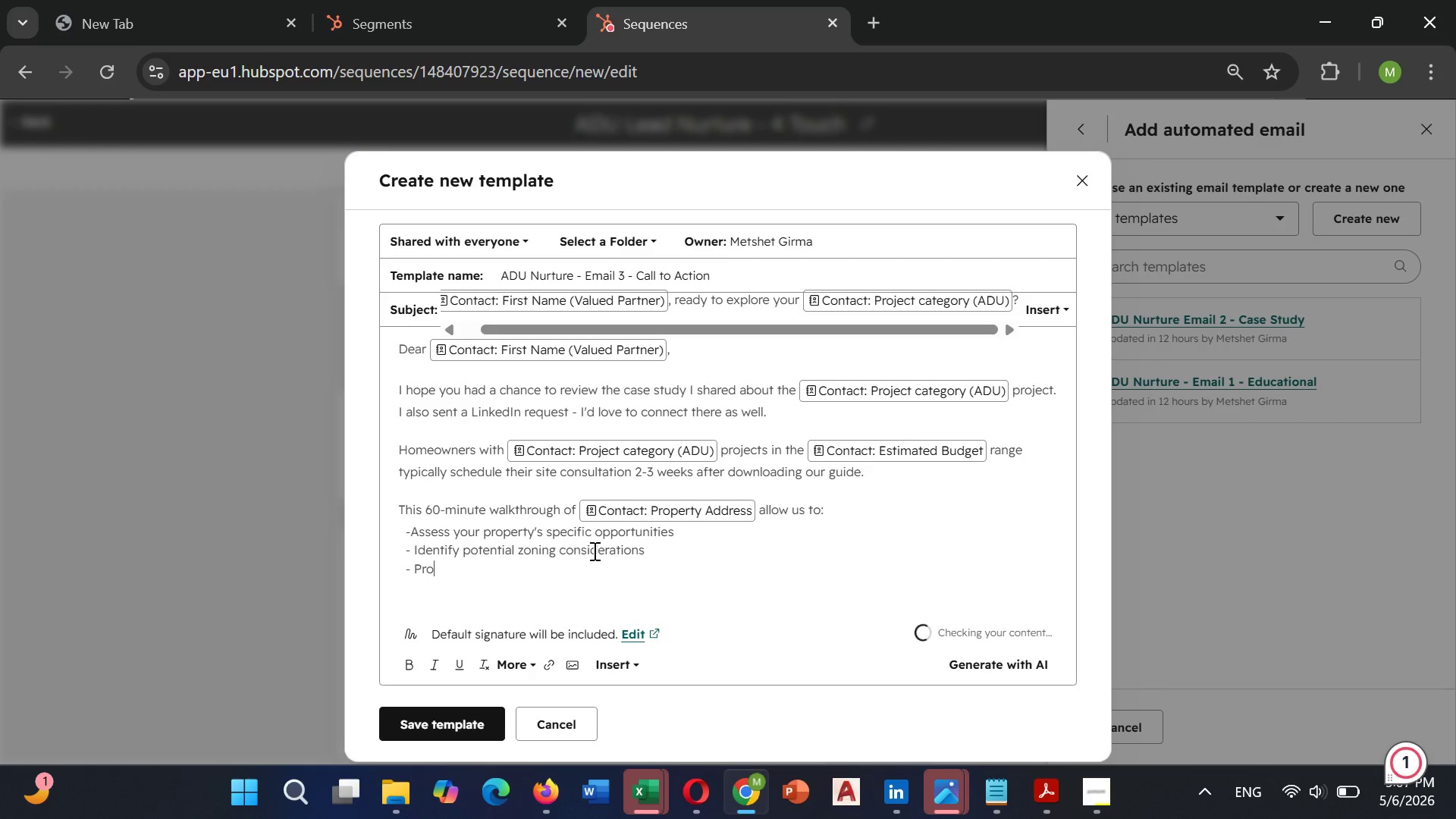 
type(vide a per)
key(Backspace)
key(Backspace)
type(reliminary budget range)
 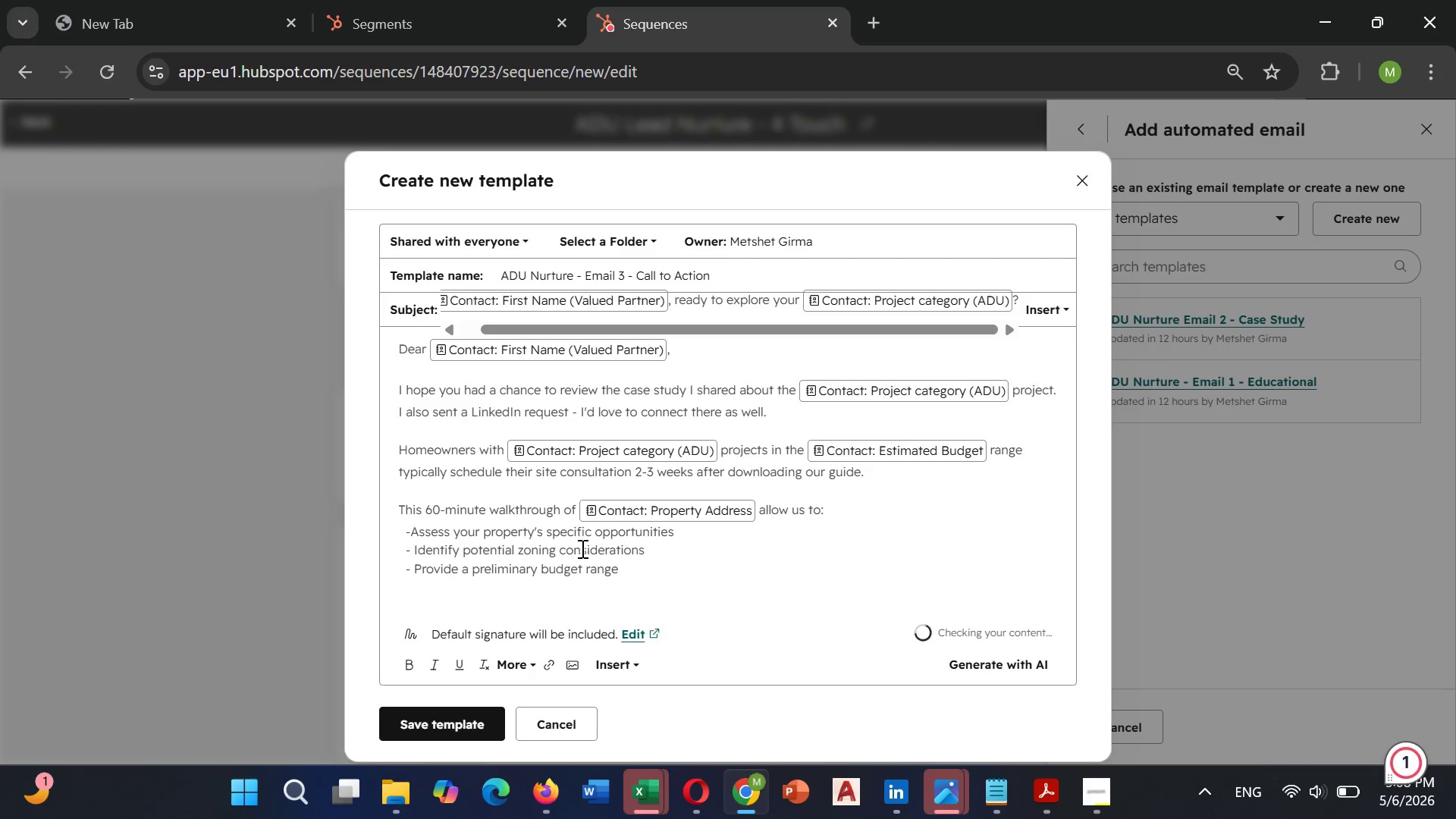 
key(Enter)
 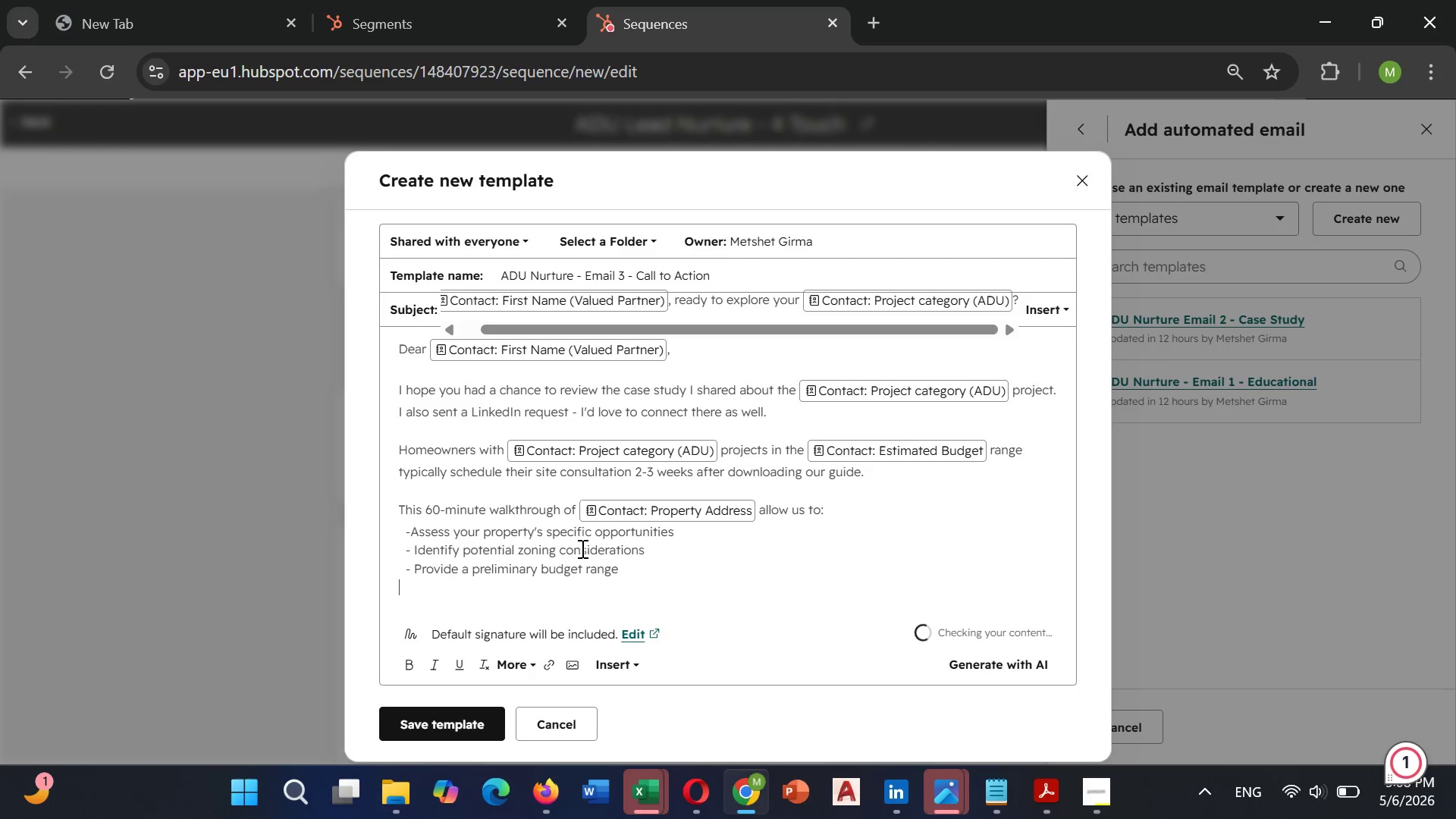 
type(-)
key(Backspace)
type(  - Answer your question)
 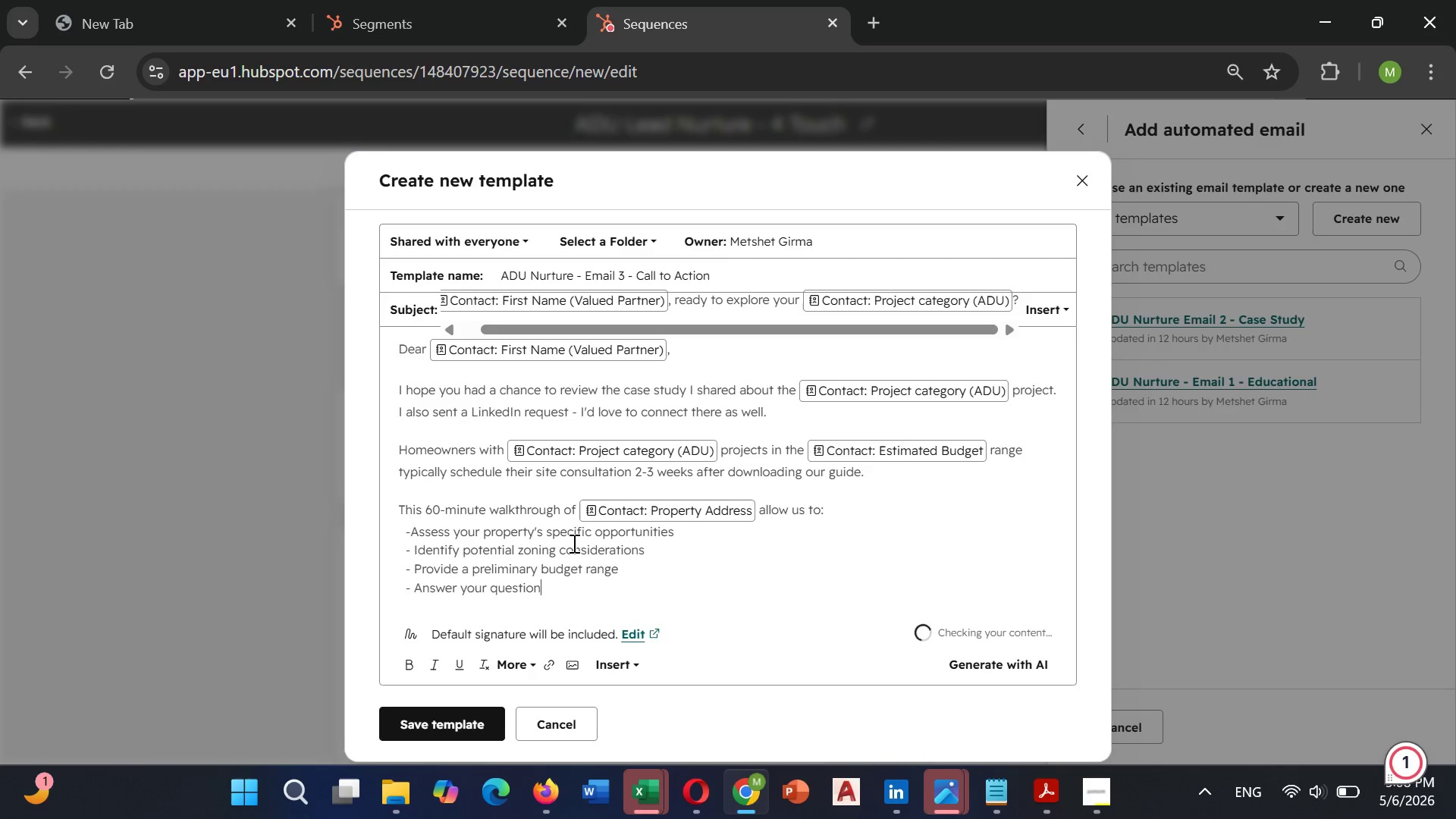 
type(s in person)
 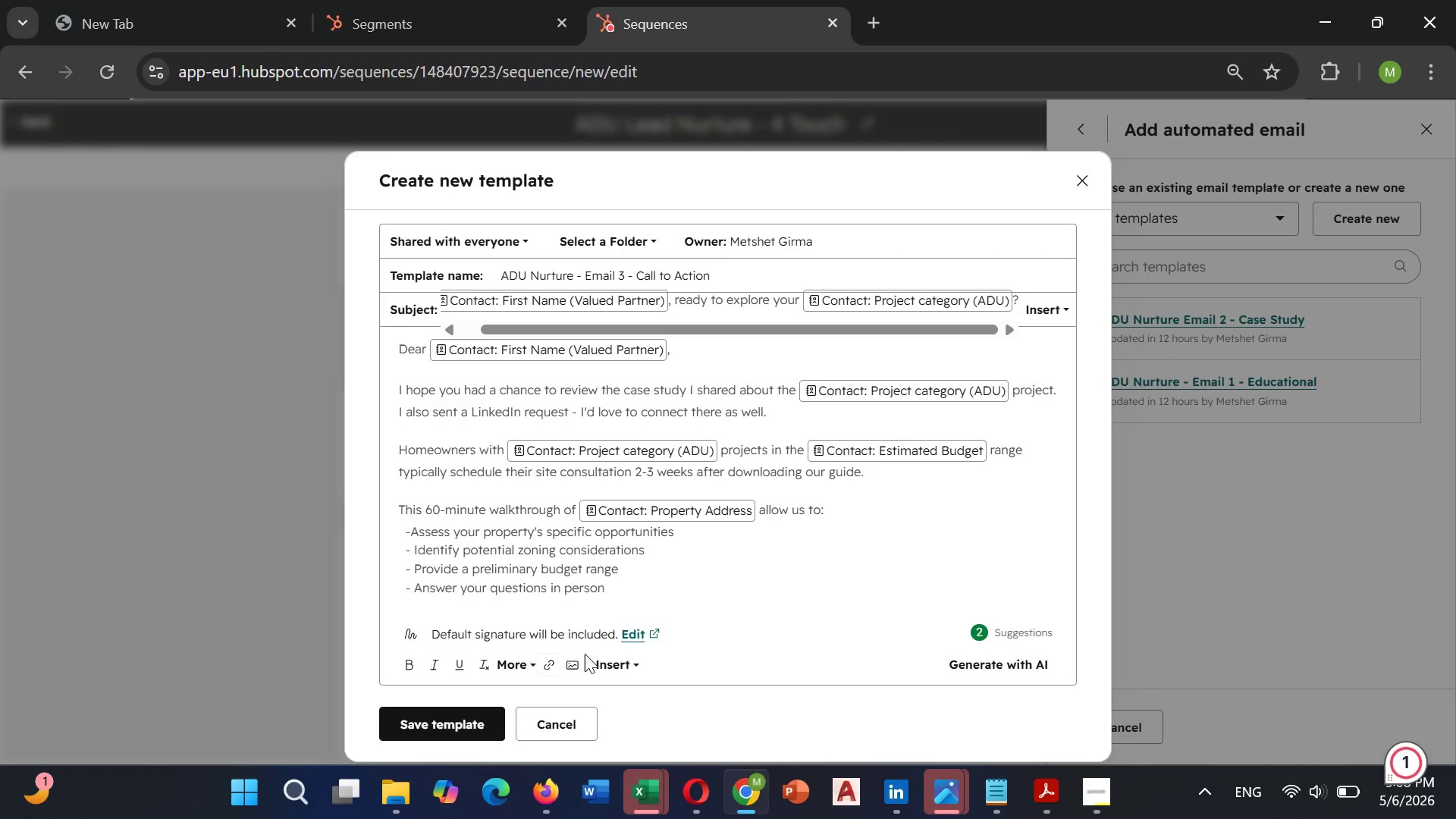 
key(Enter)
 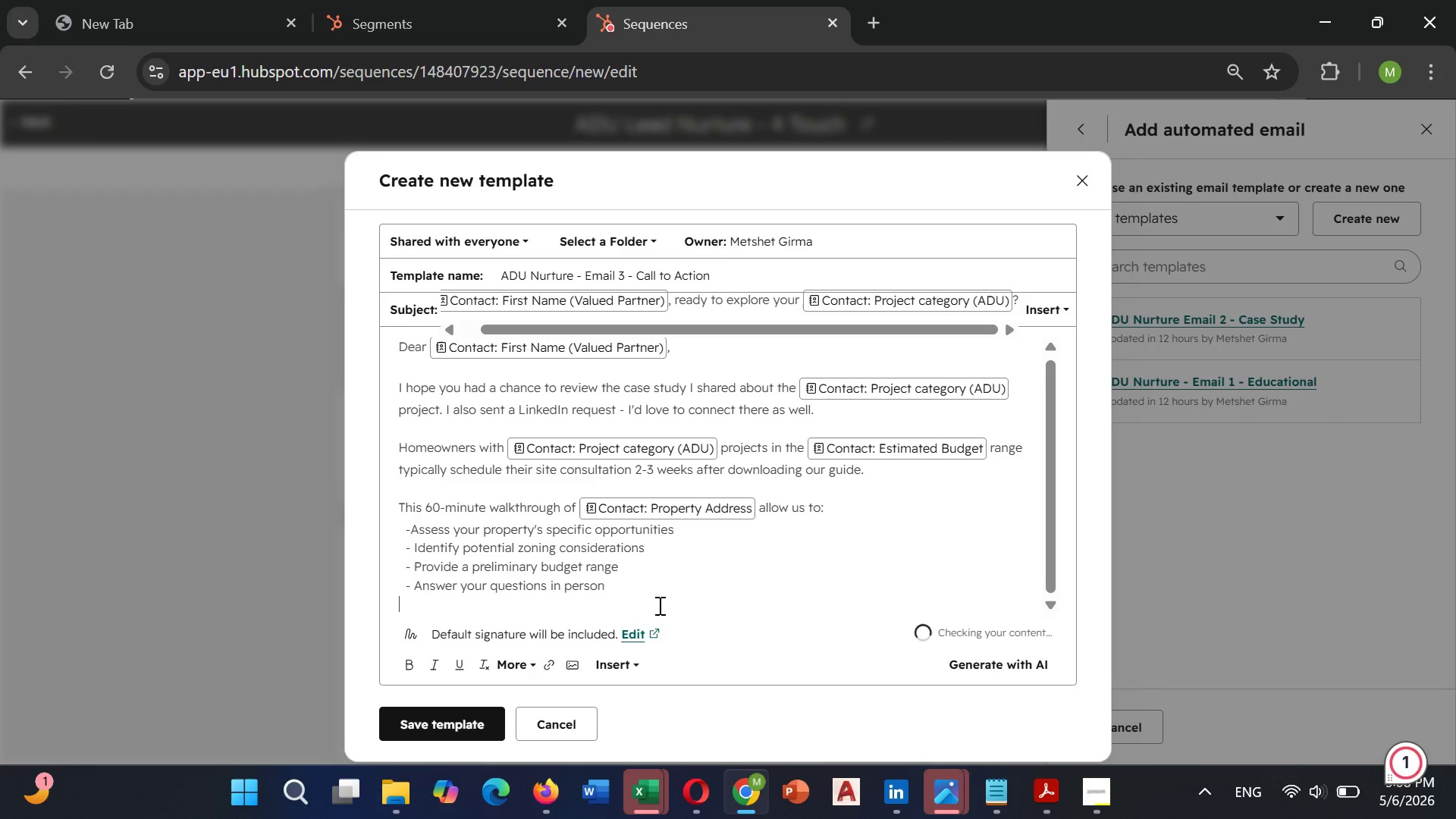 
key(Enter)
 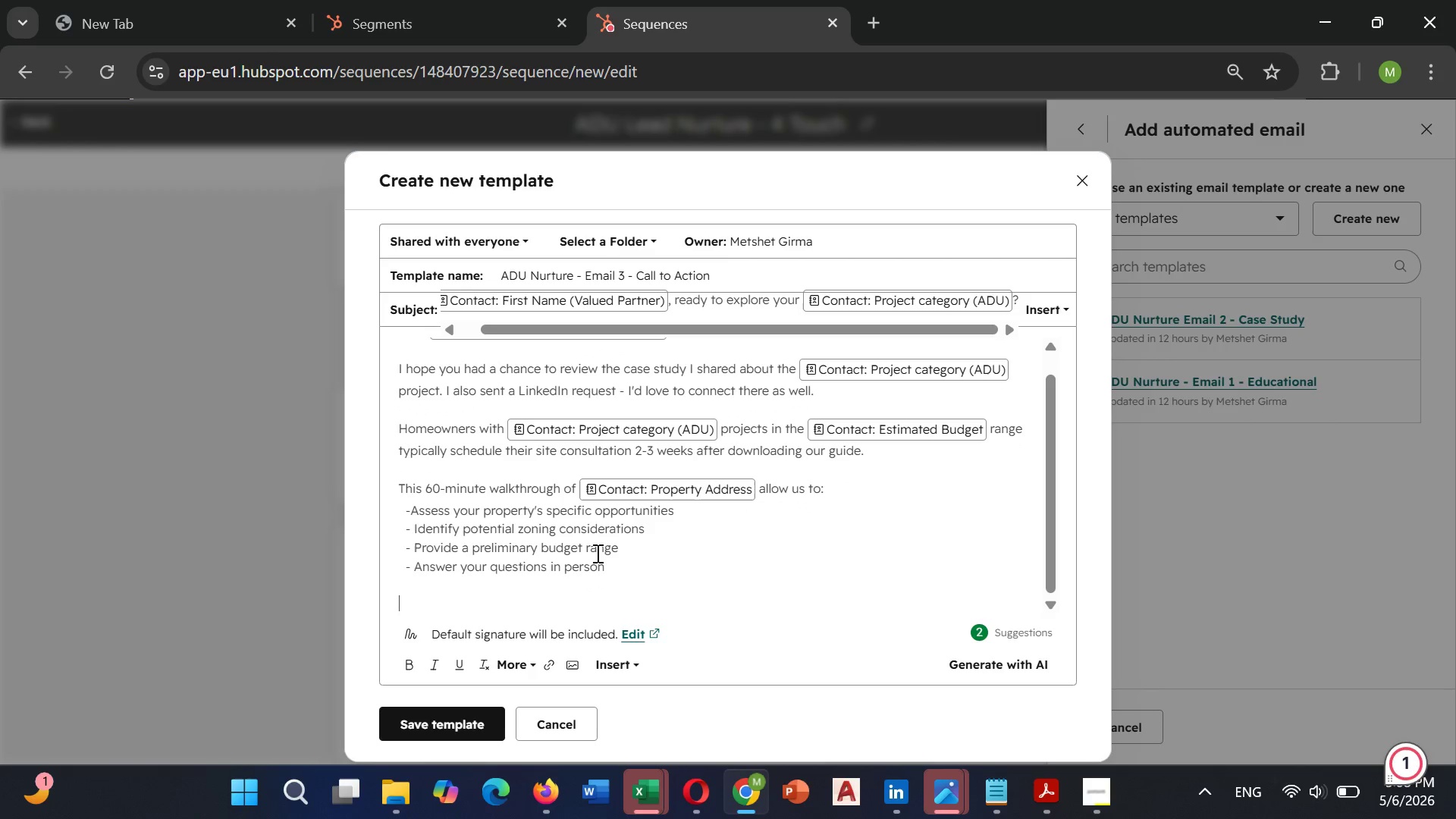 
left_click([539, 664])
 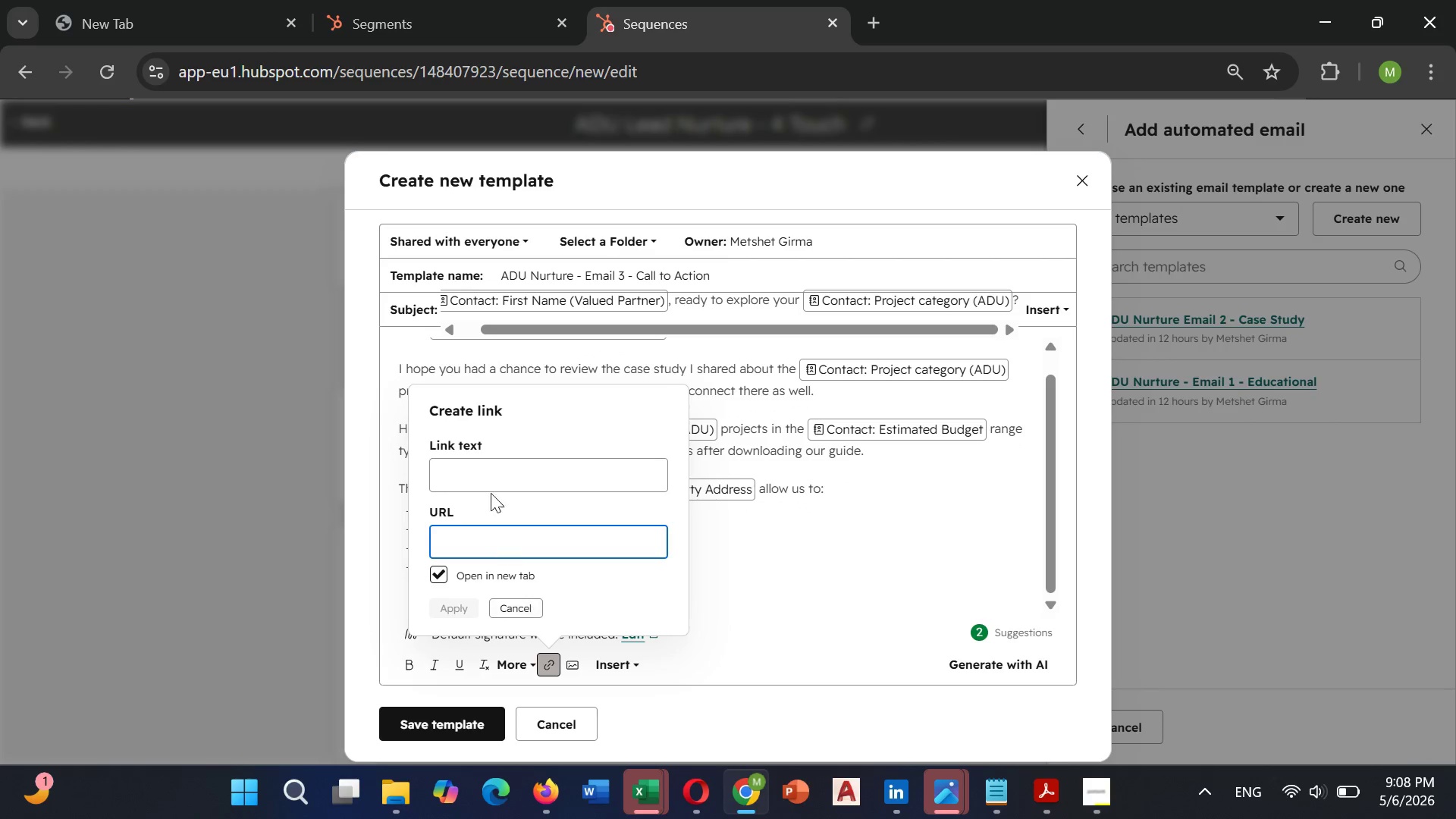 
left_click([485, 469])
 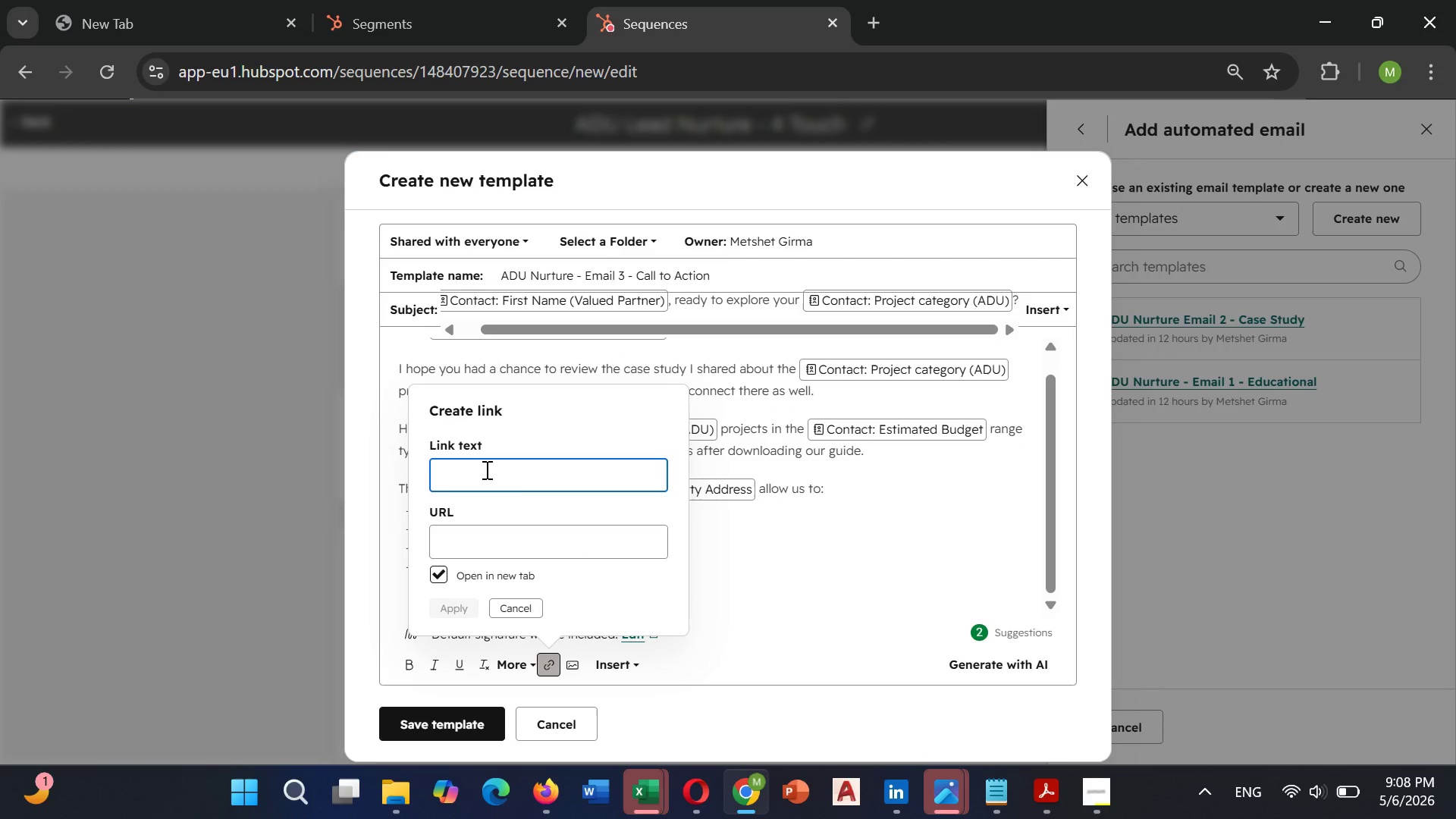 
type(BOOK YOUR FREE )
 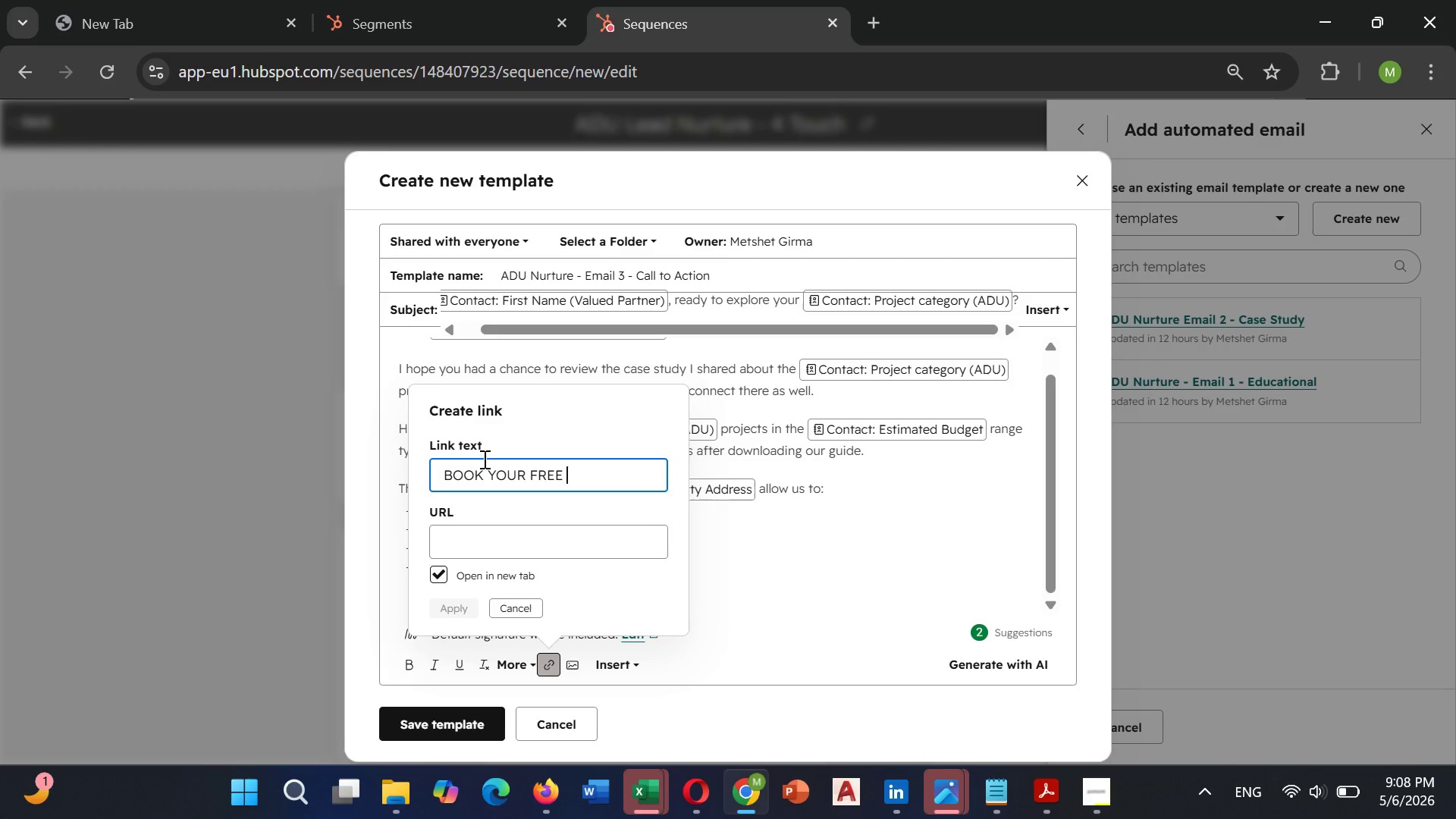 
type(SITE CONSULTATION)
 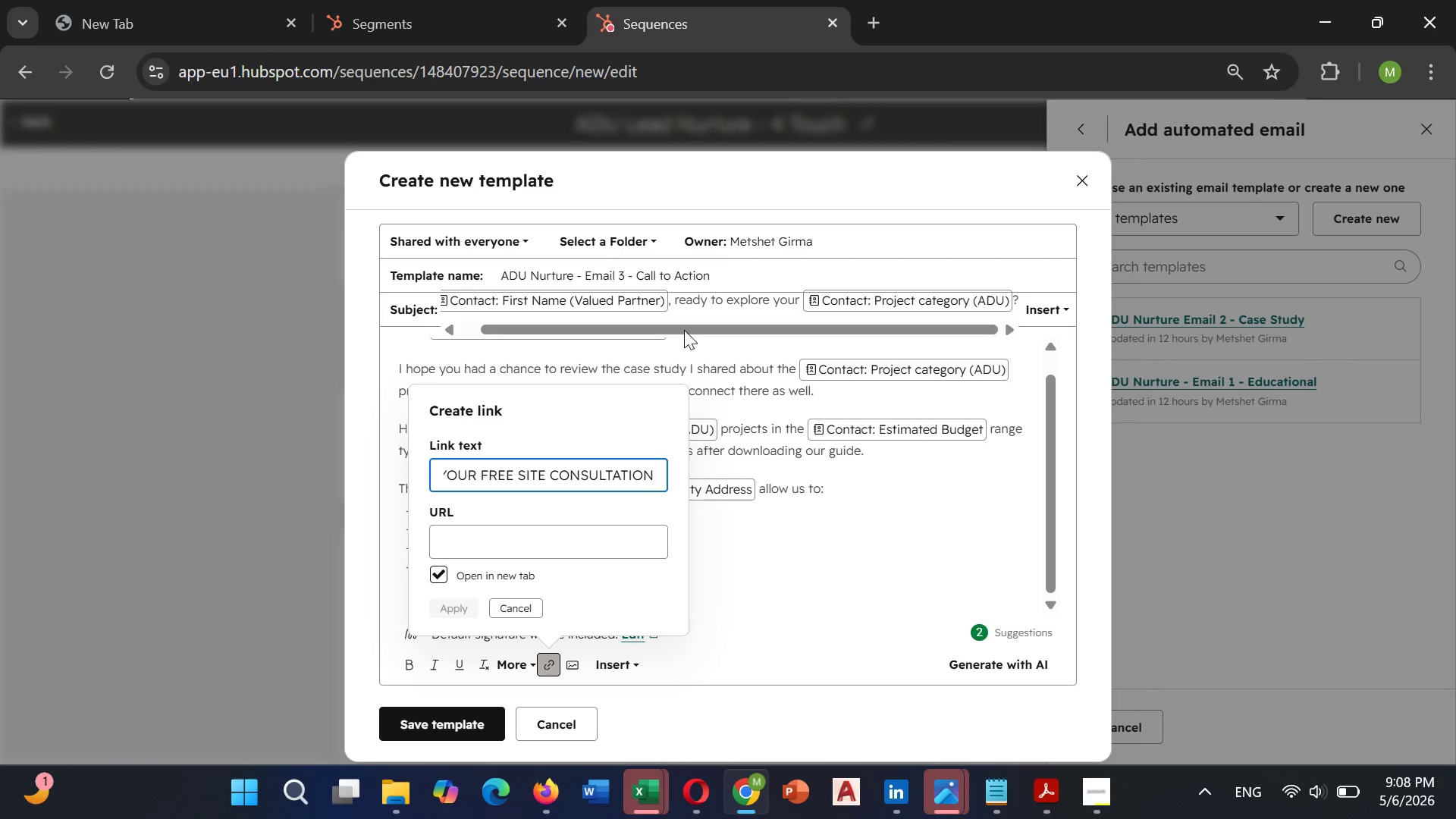 
wait(6.89)
 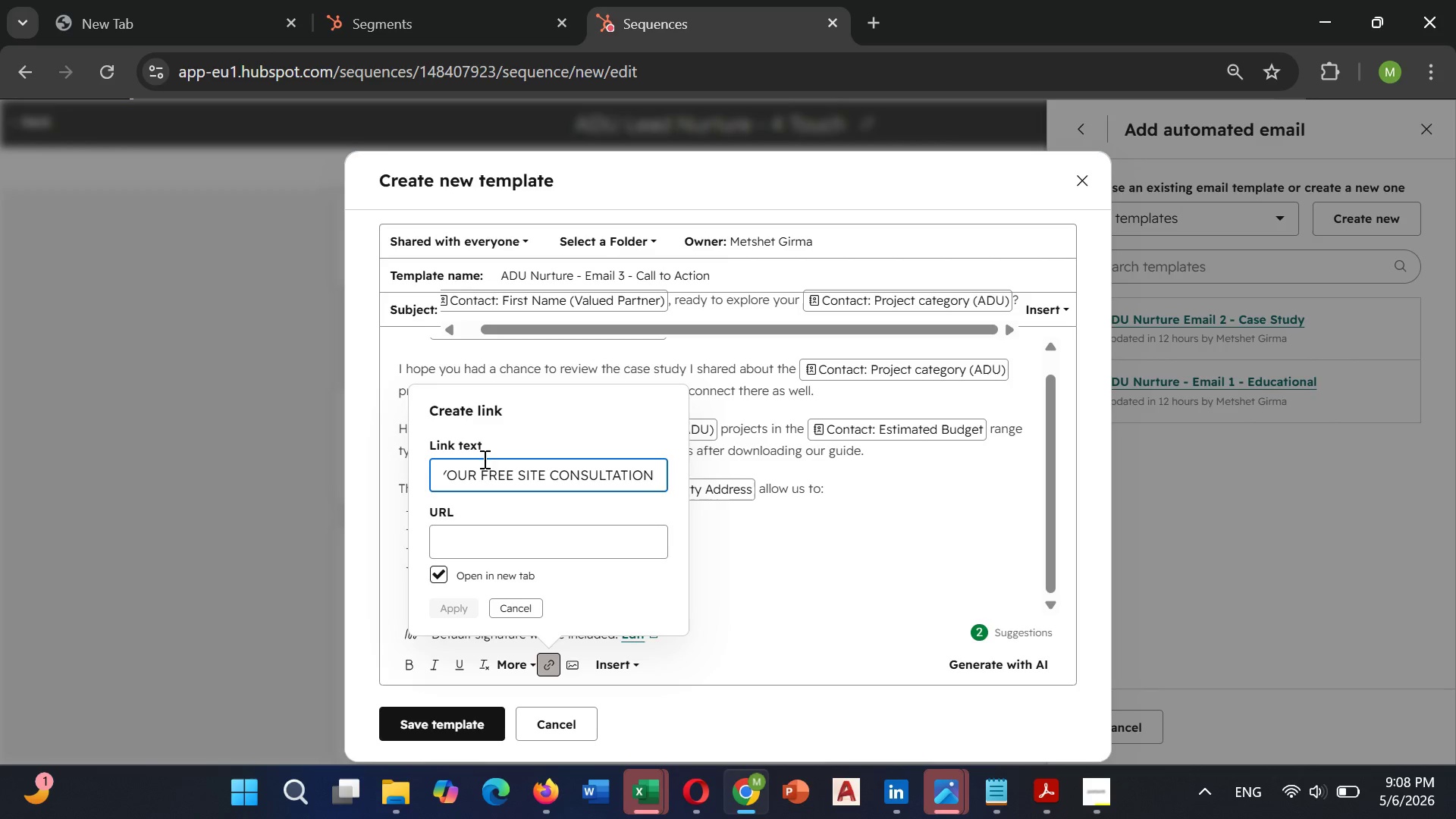 
key(Minus)
 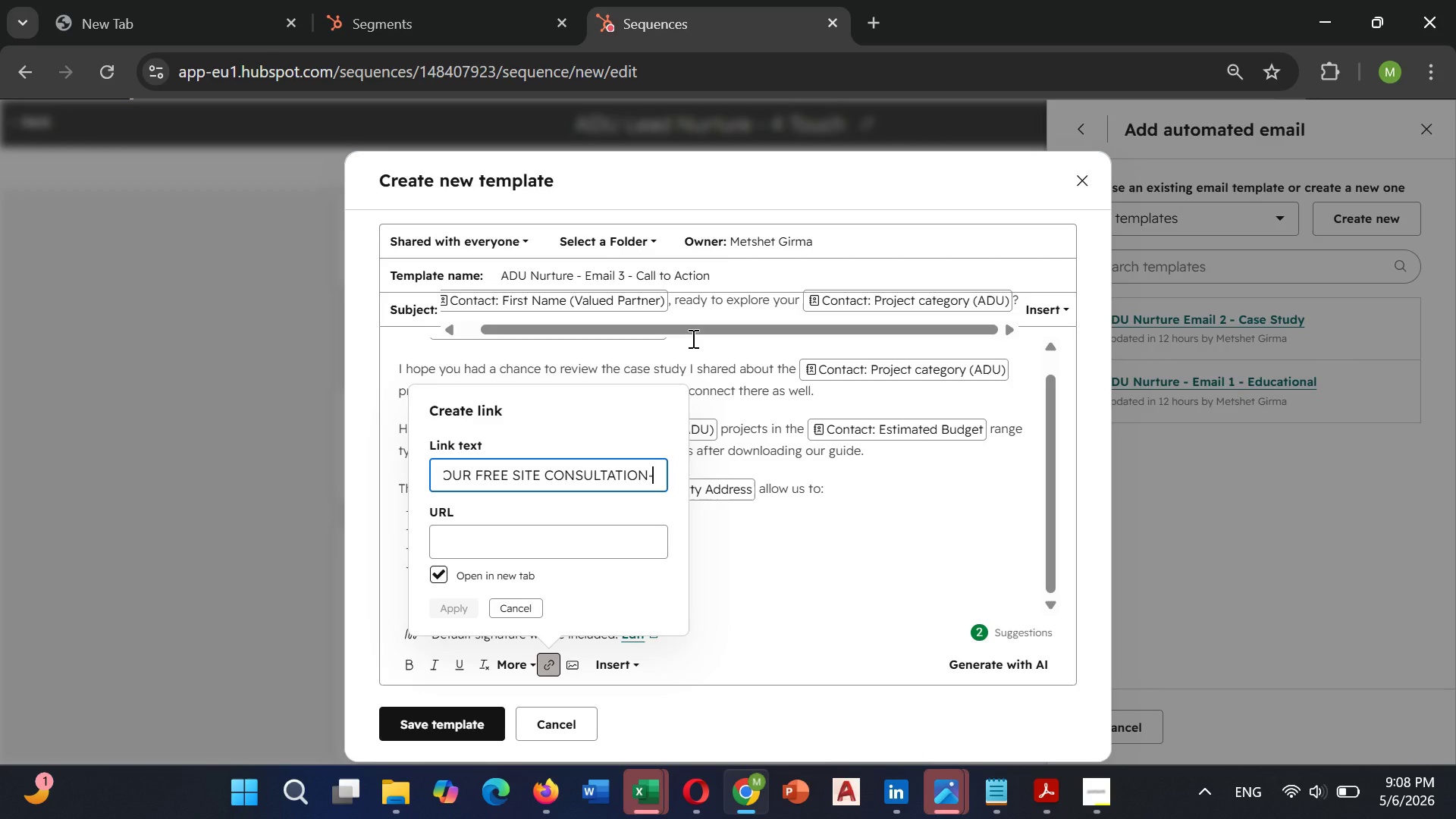 
key(Shift+Period)
 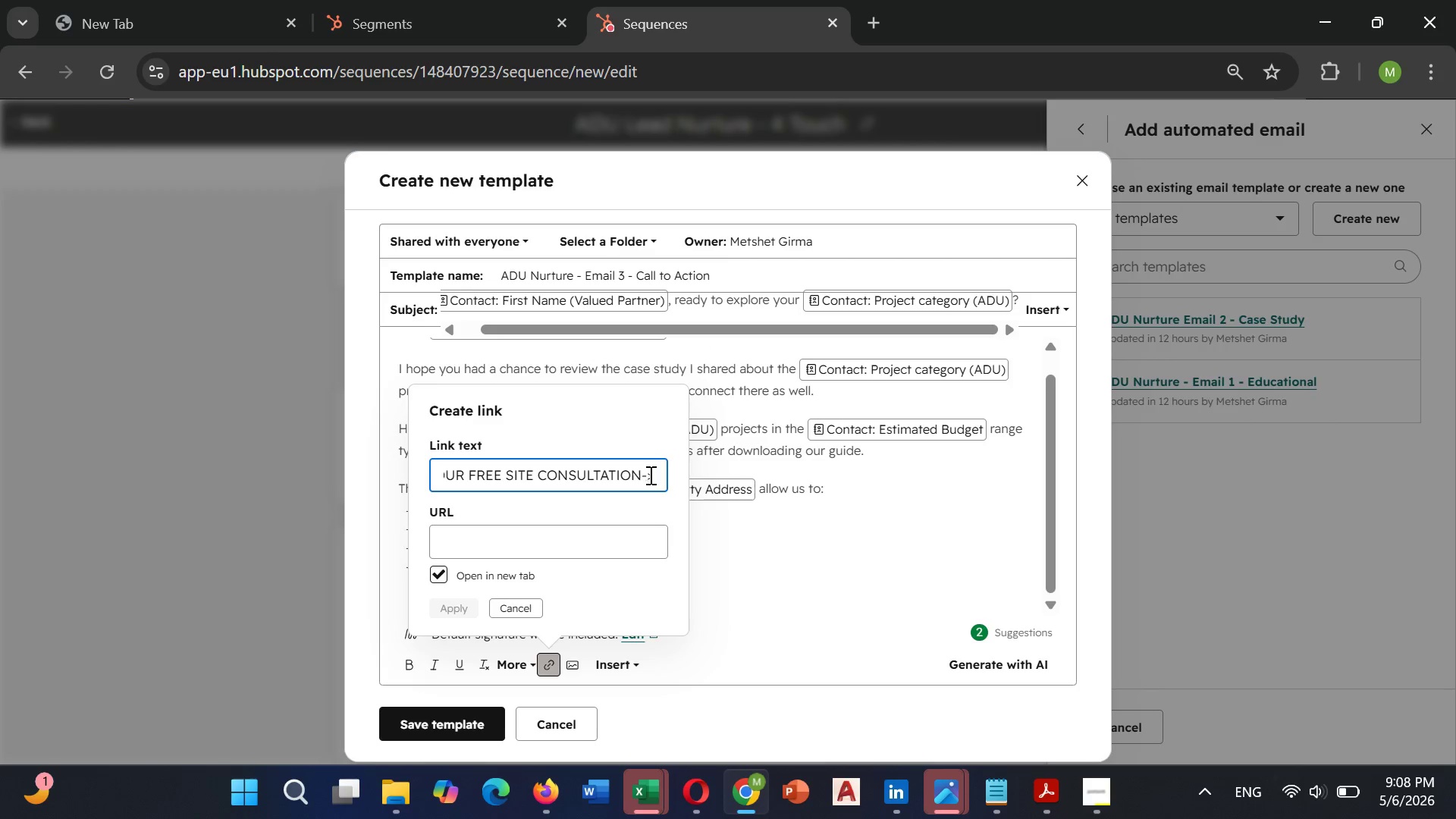 
left_click([642, 474])
 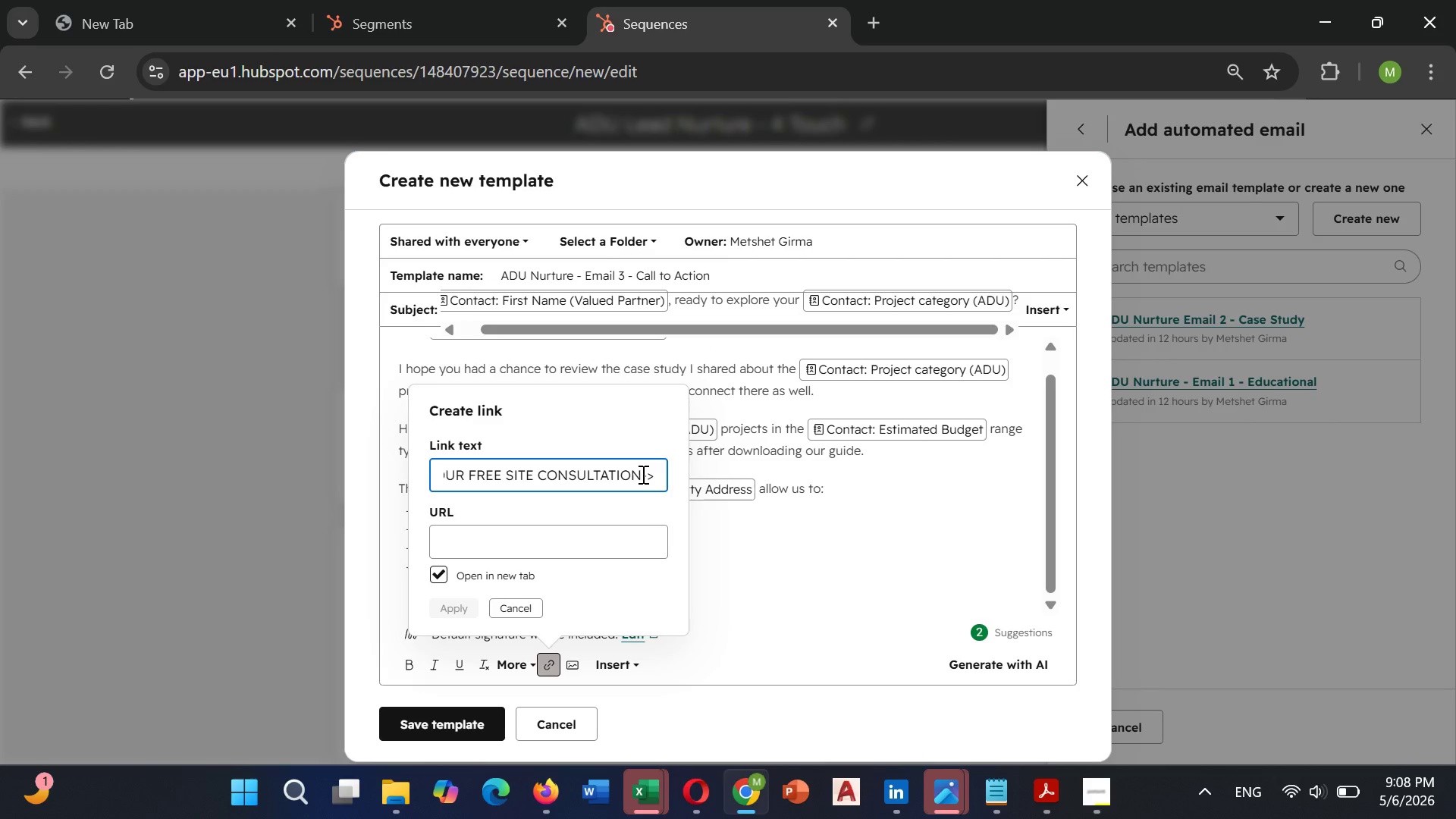 
key(Space)
 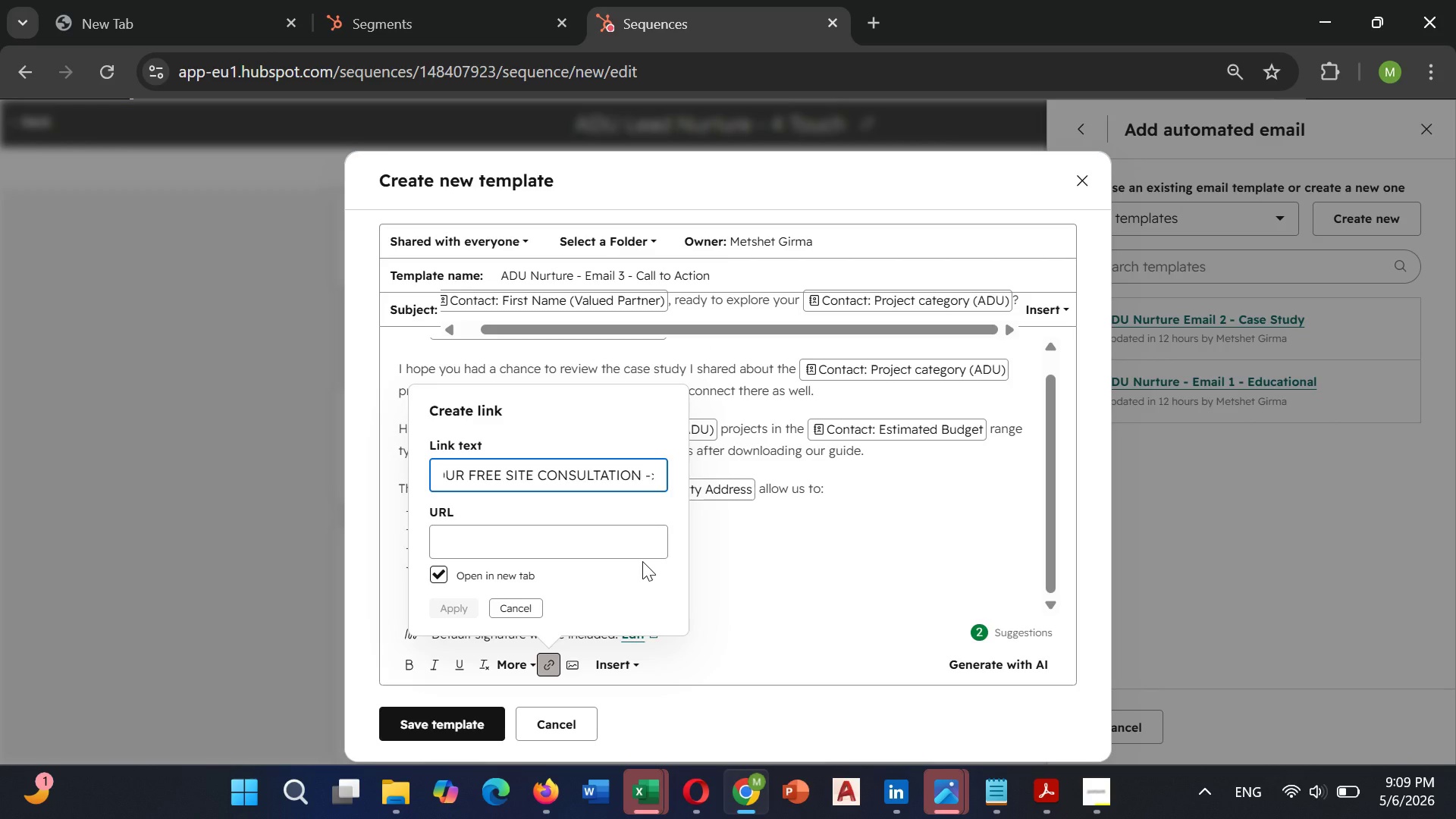 
wait(5.25)
 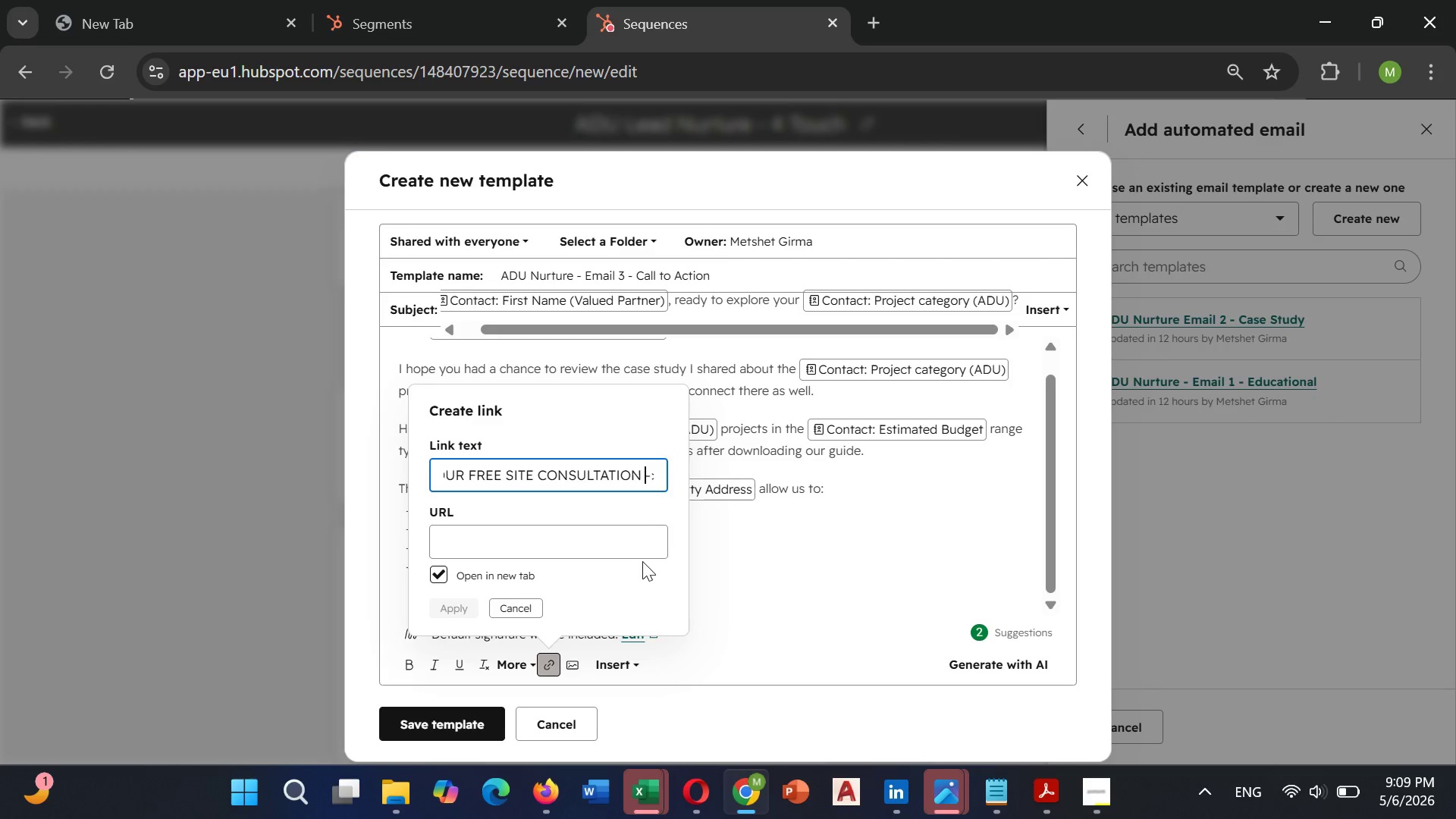 
left_click([497, 535])
 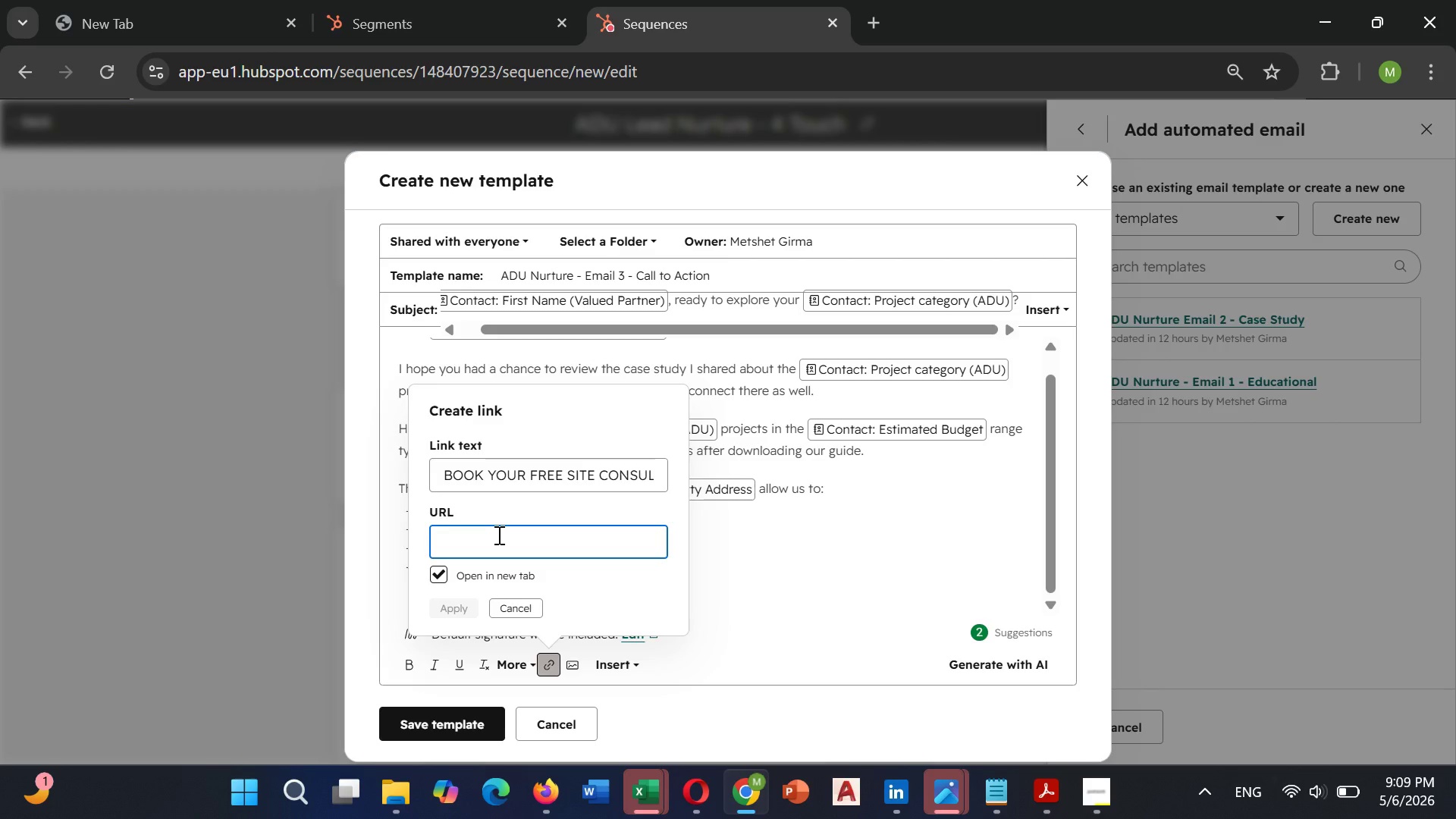 
type(https://)
 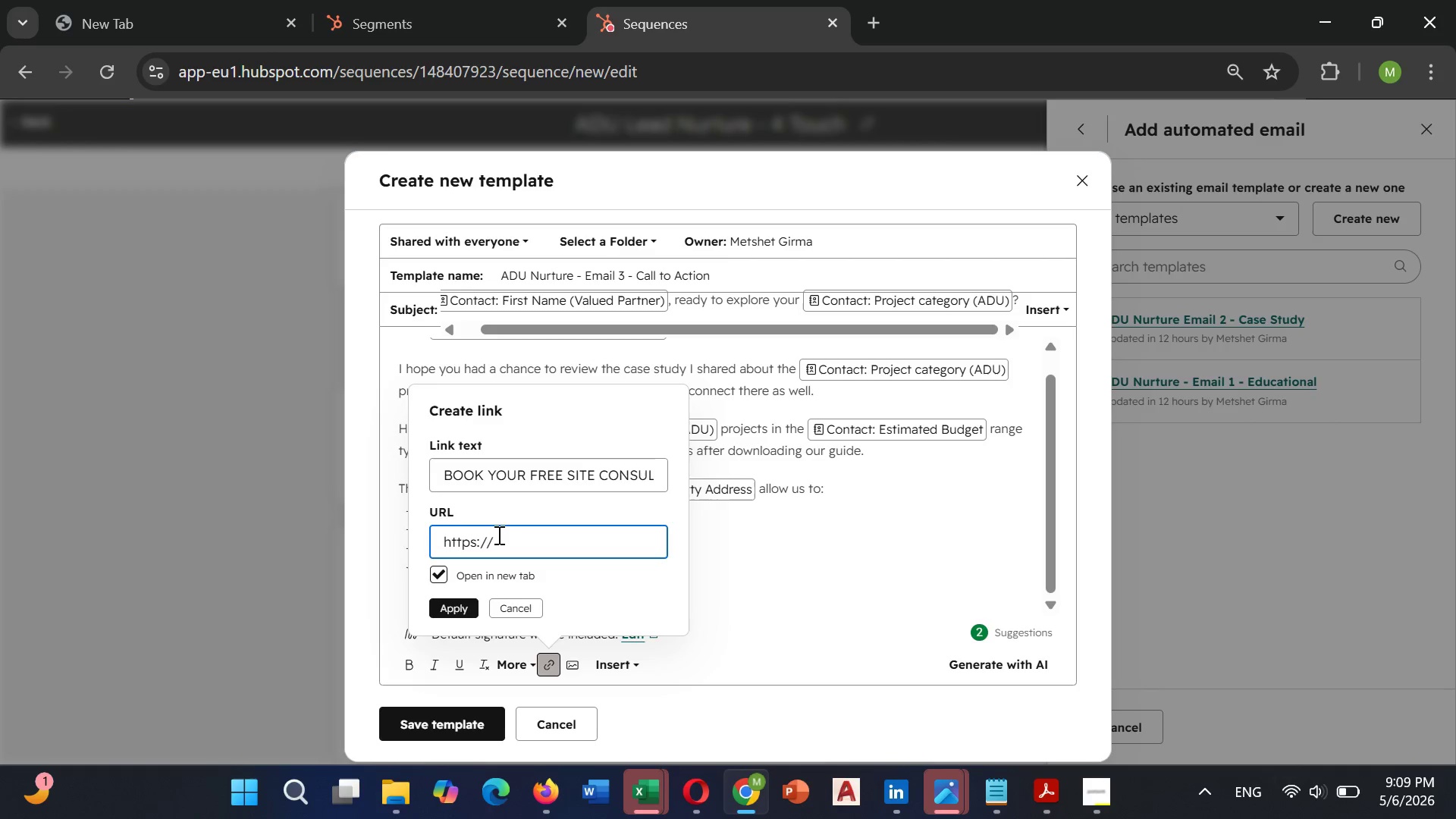 
type(summitrideadus.com/site )
 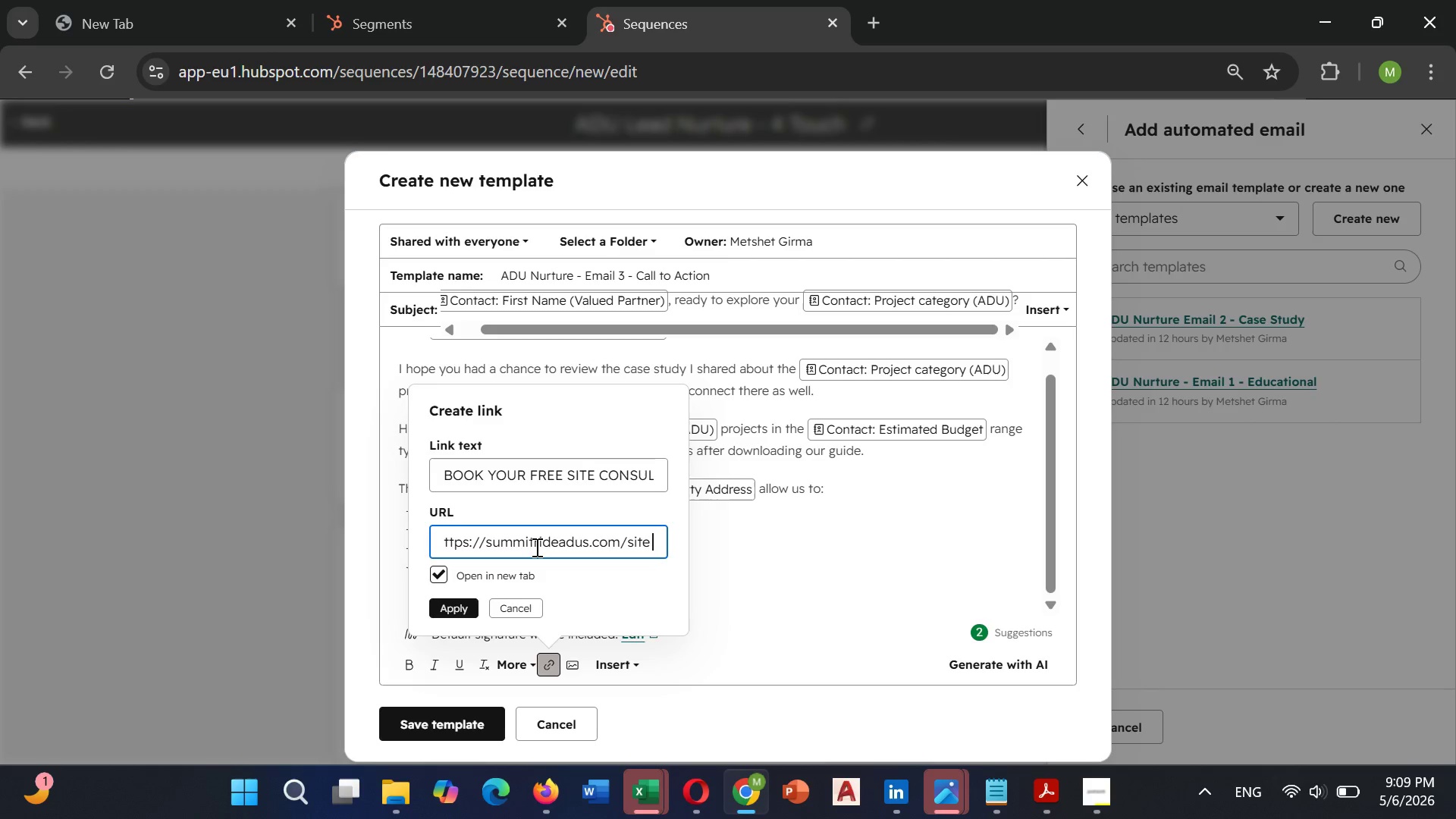 
wait(18.09)
 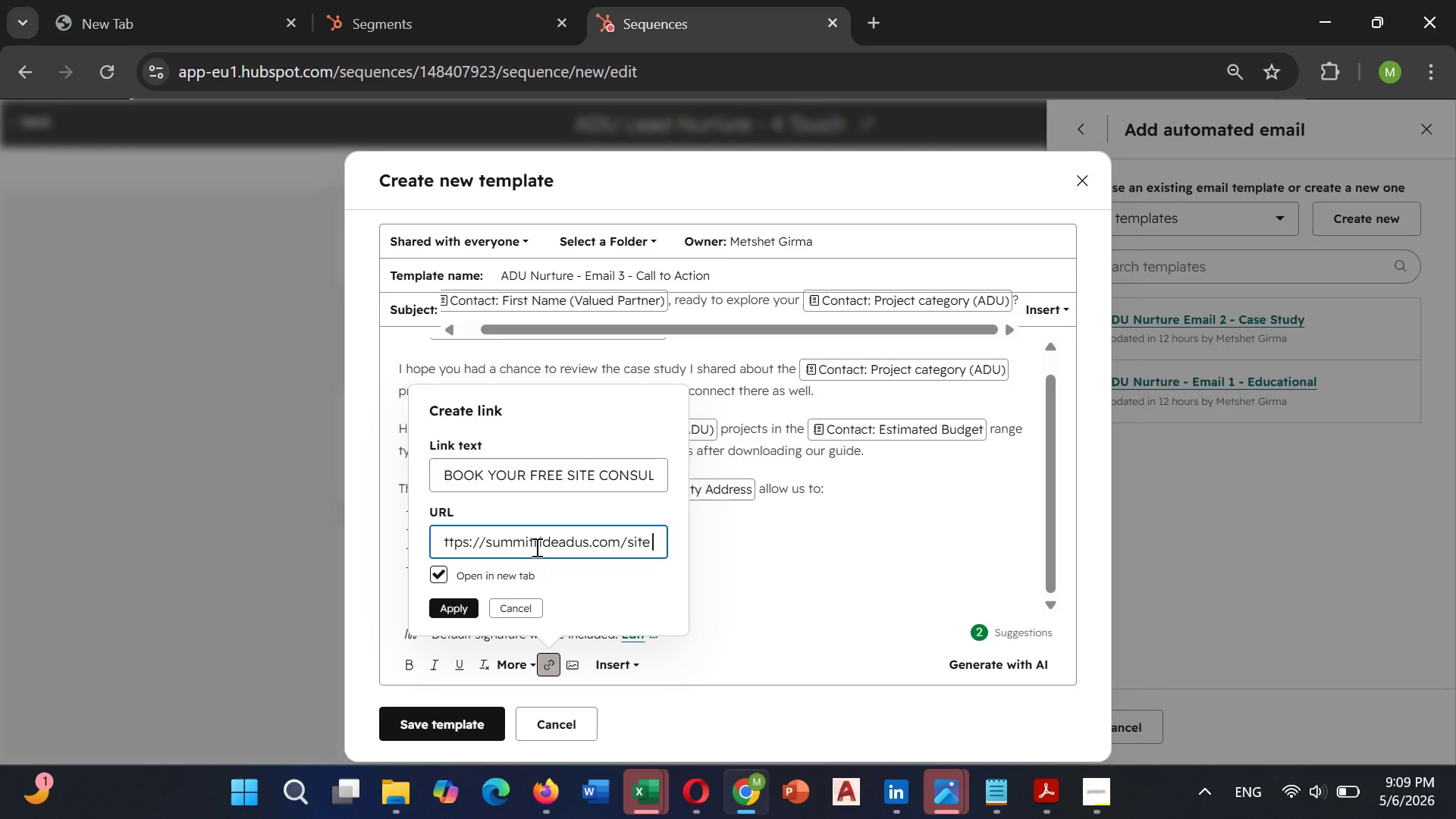 
type(0)
key(Backspace)
type(-)
key(Backspace)
key(Backspace)
type(-consultation)
 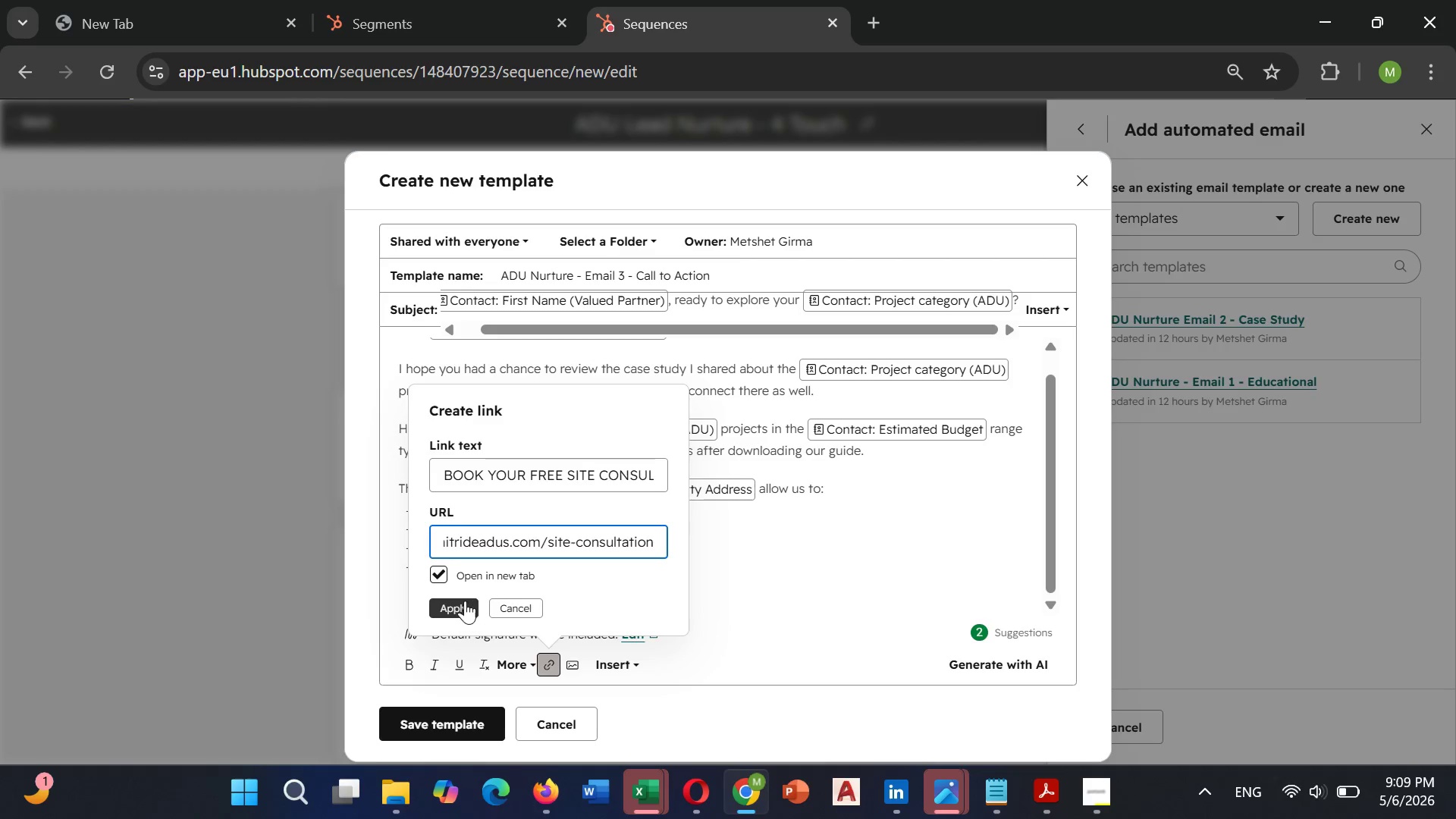 
double_click([457, 601])
 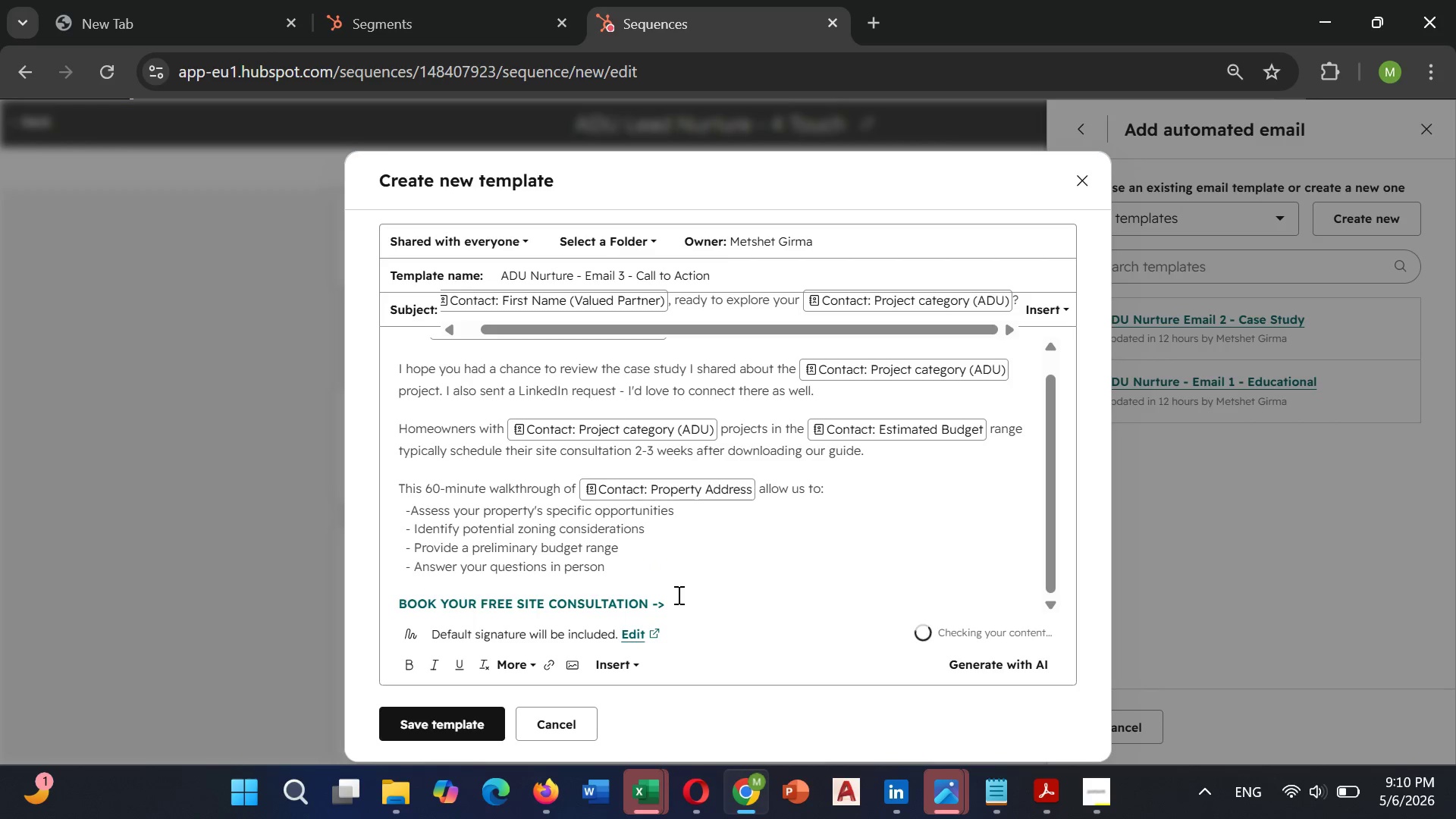 
left_click([670, 605])
 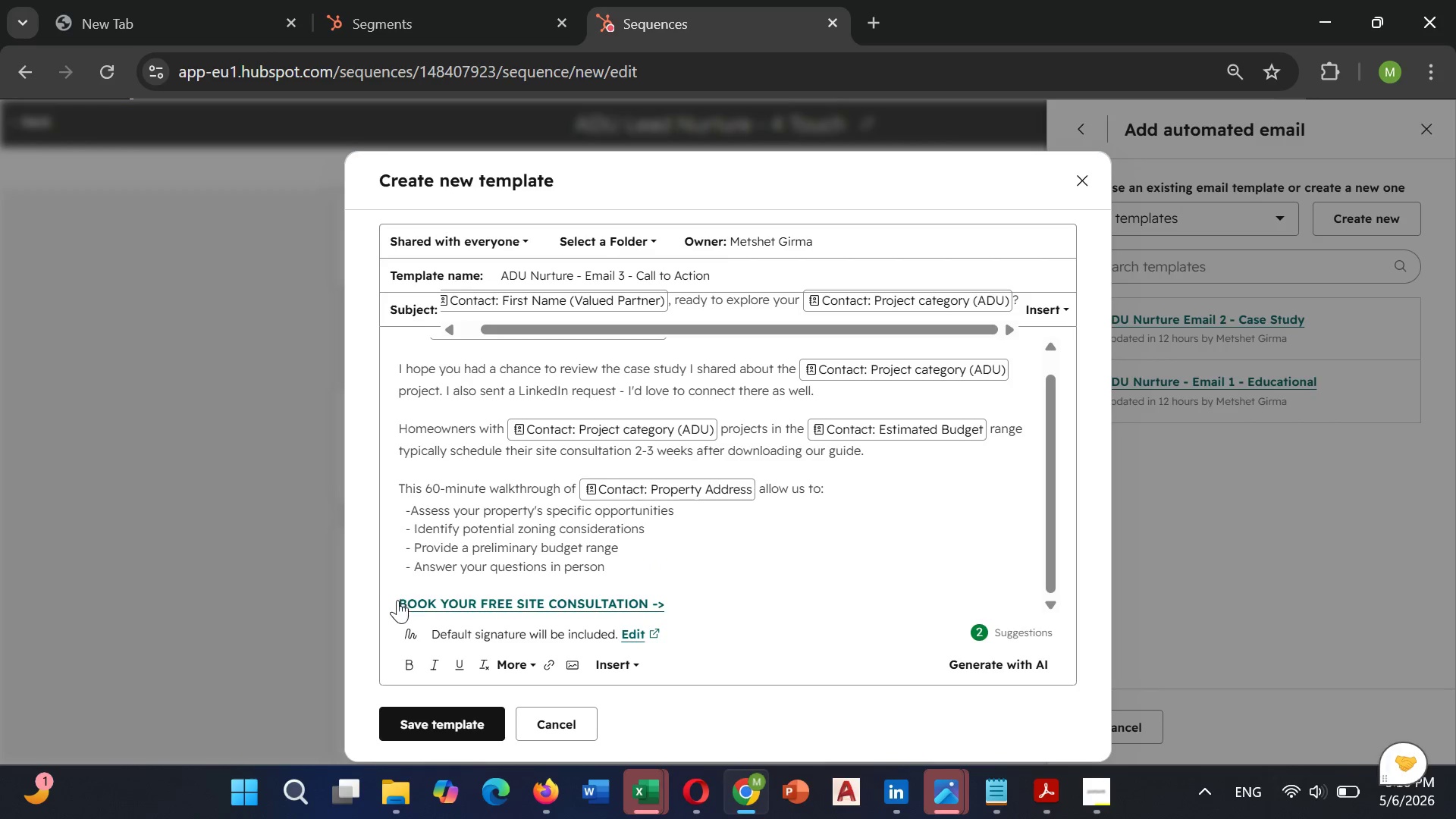 
wait(8.2)
 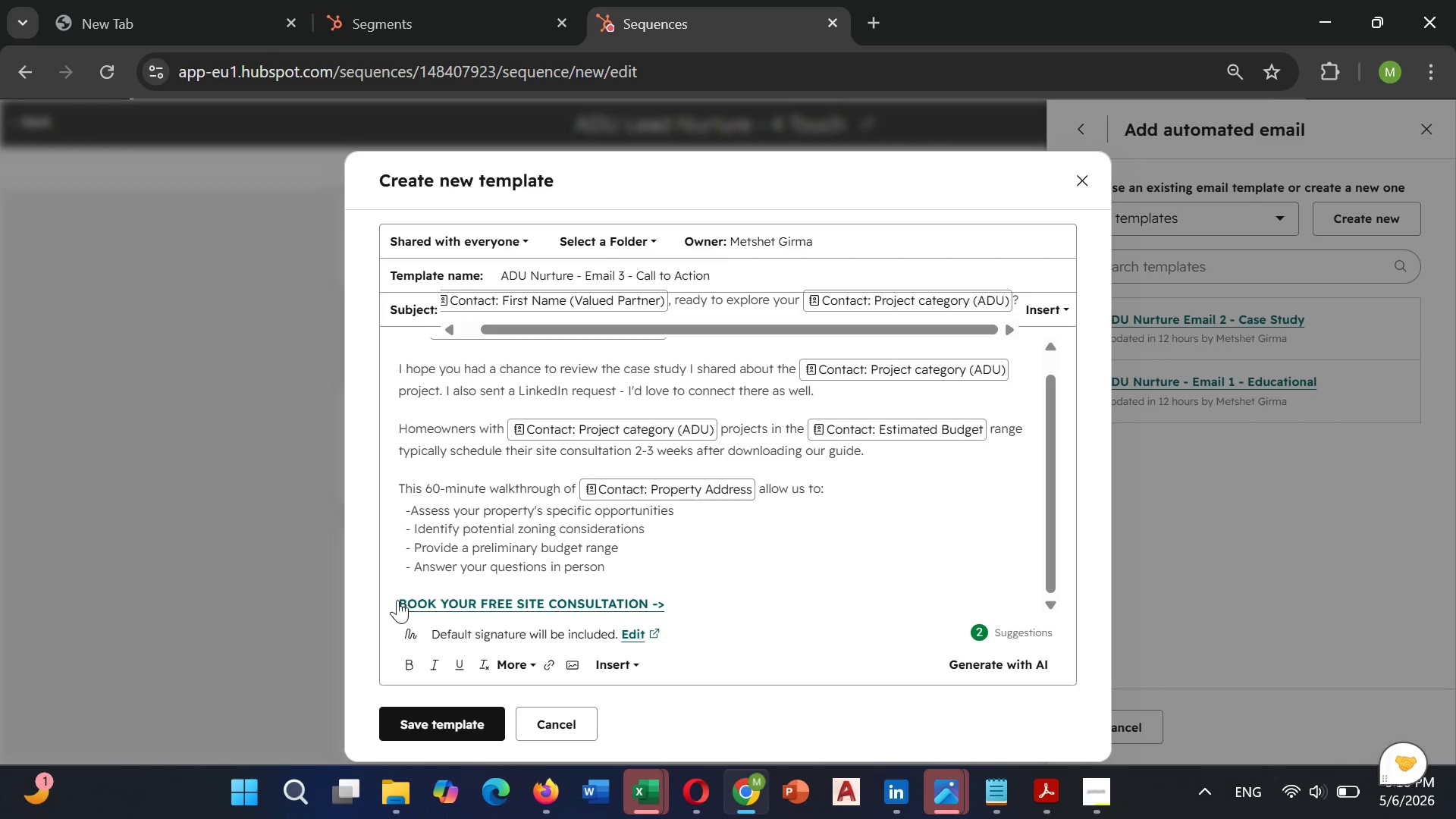 
left_click([420, 582])
 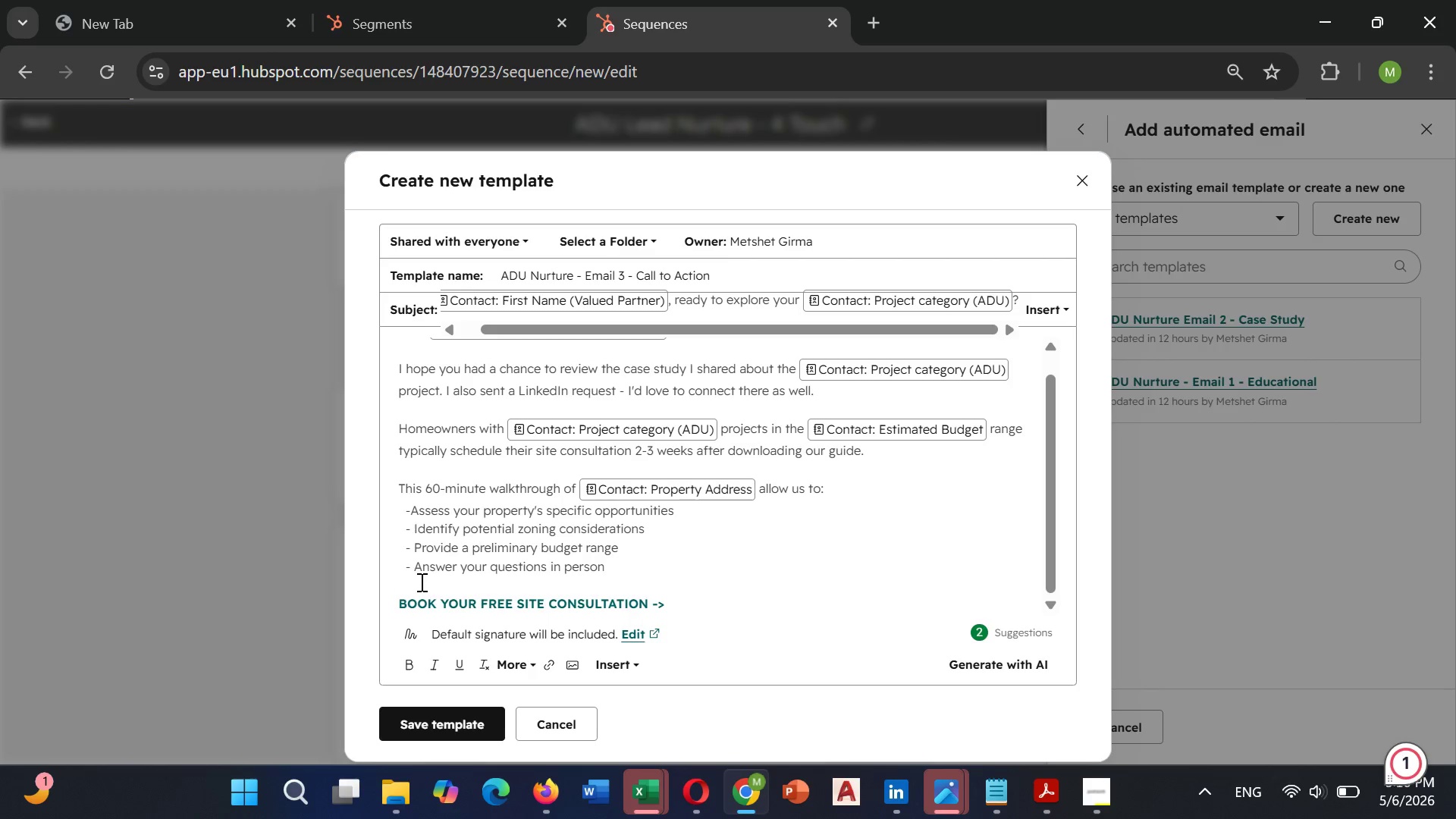 
key(ArrowDown)
 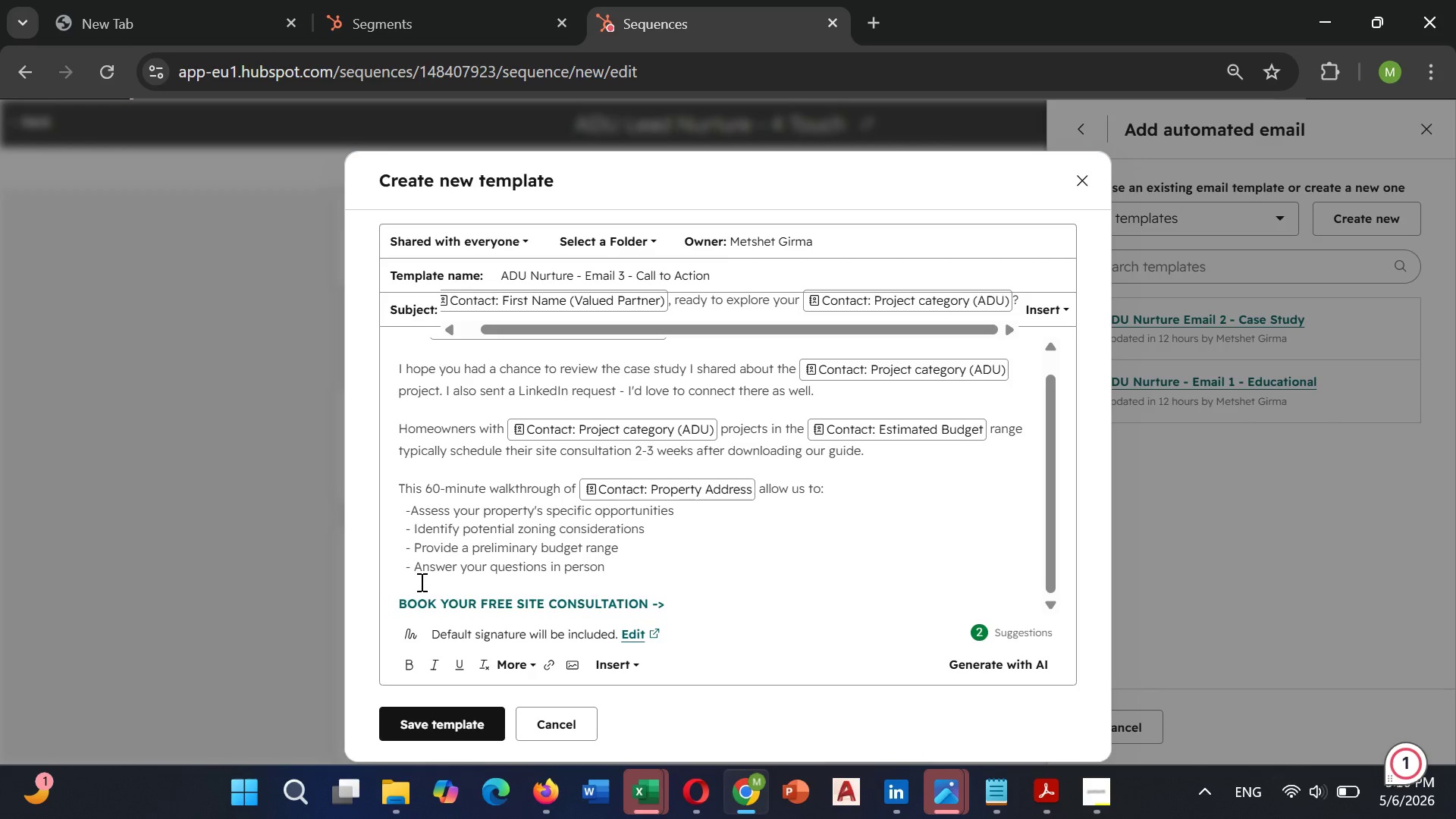 
key(Space)
 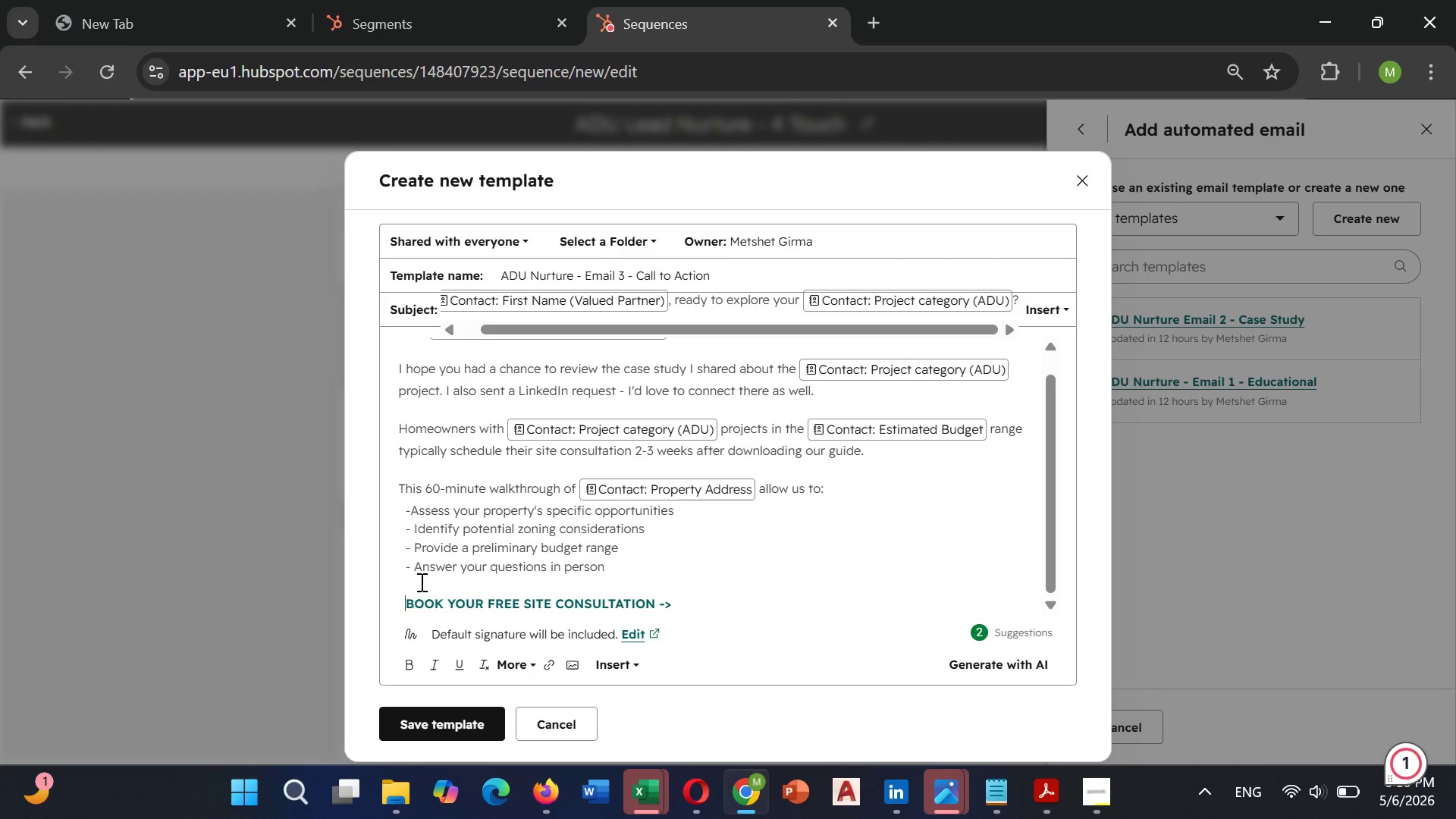 
key(Space)
 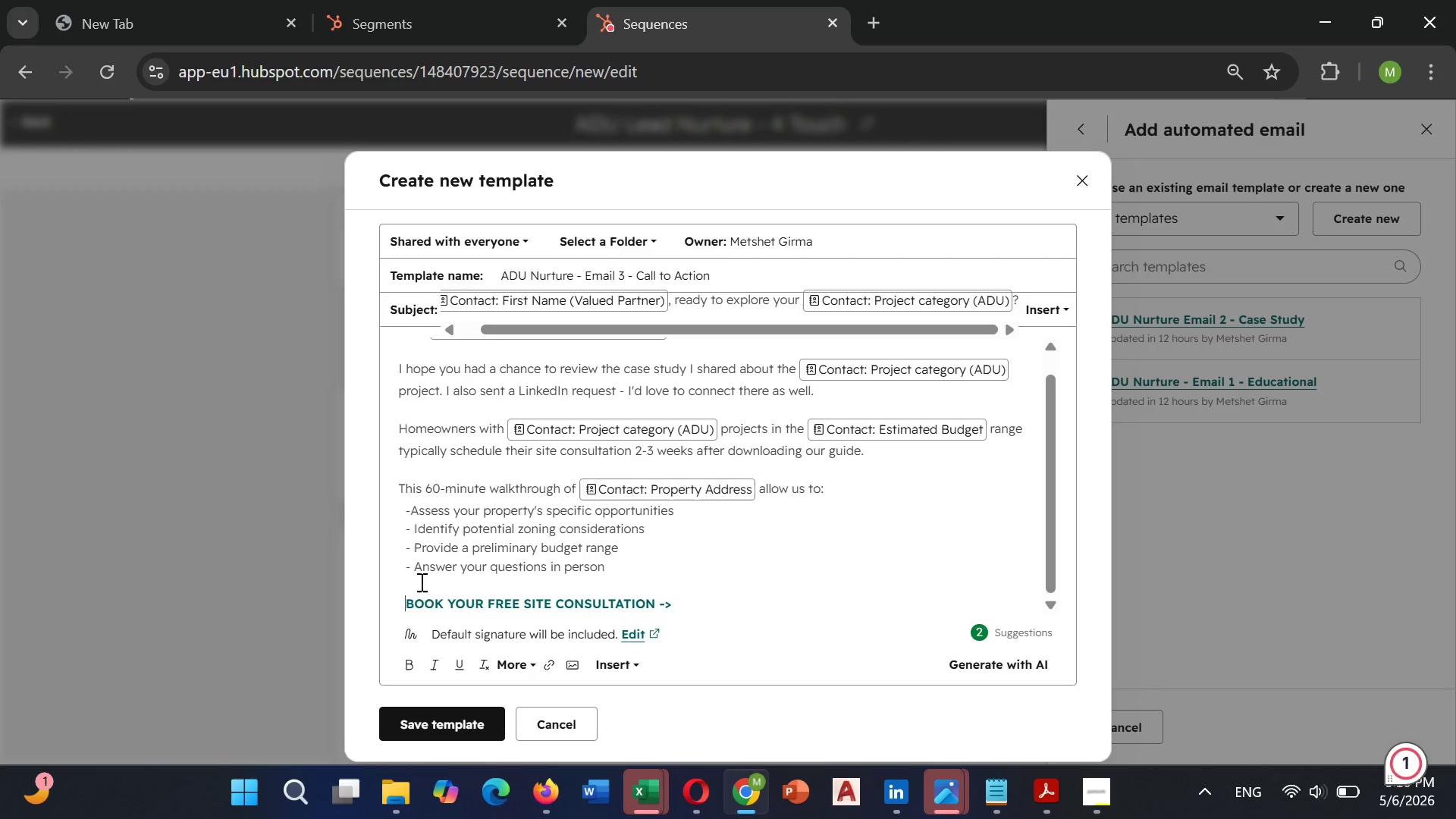 
key(Space)
 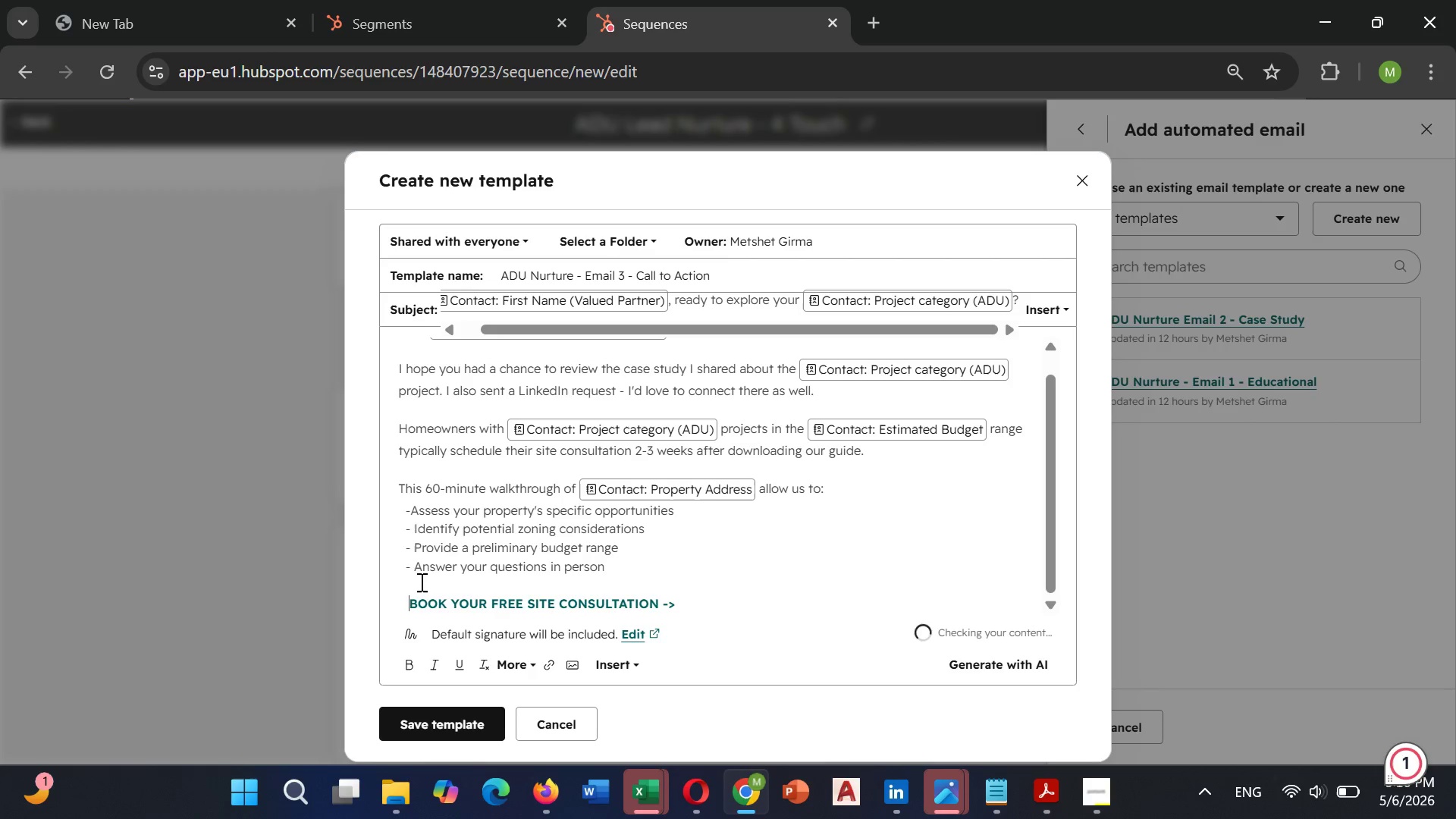 
key(Space)
 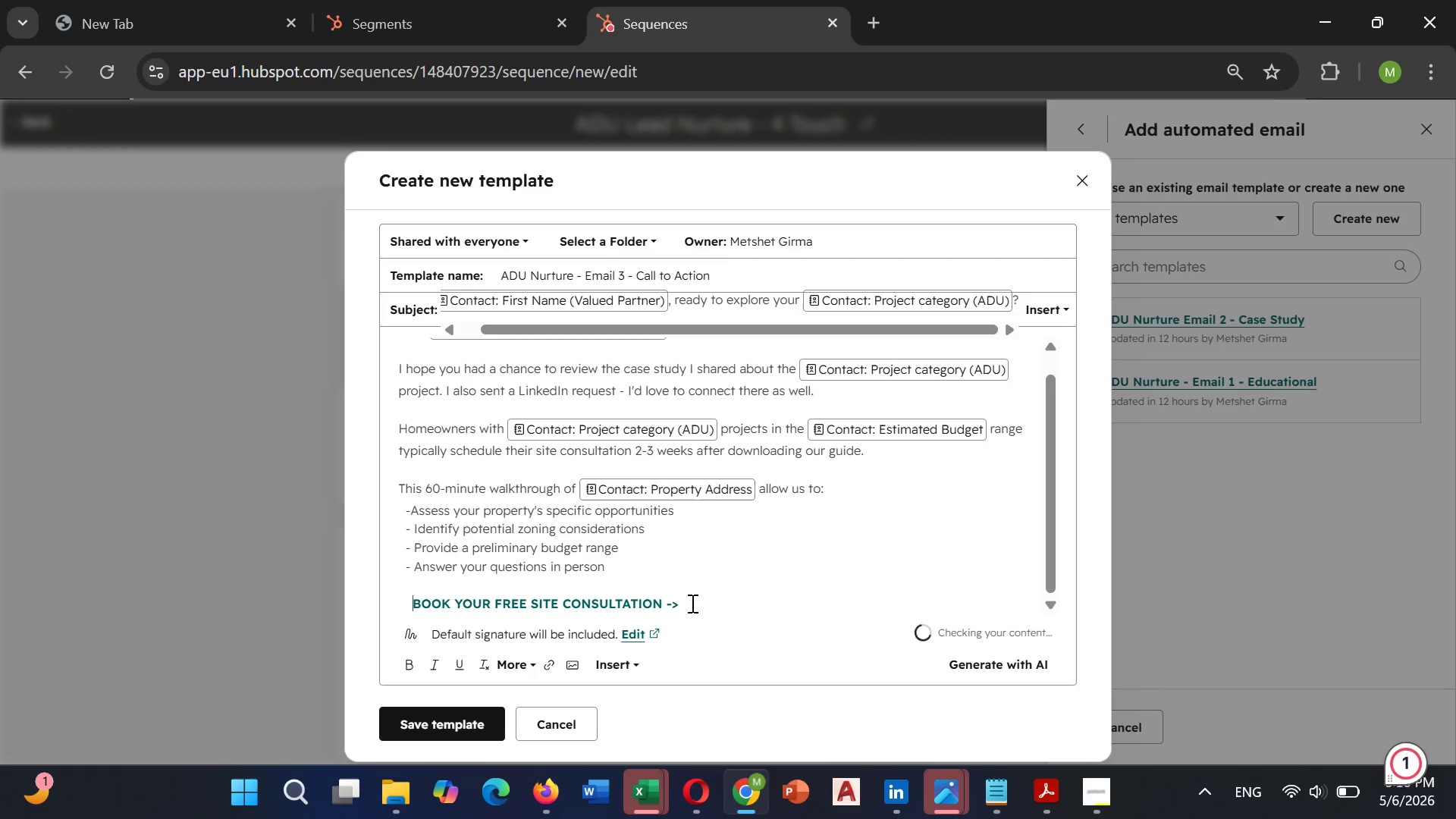 
left_click([695, 596])
 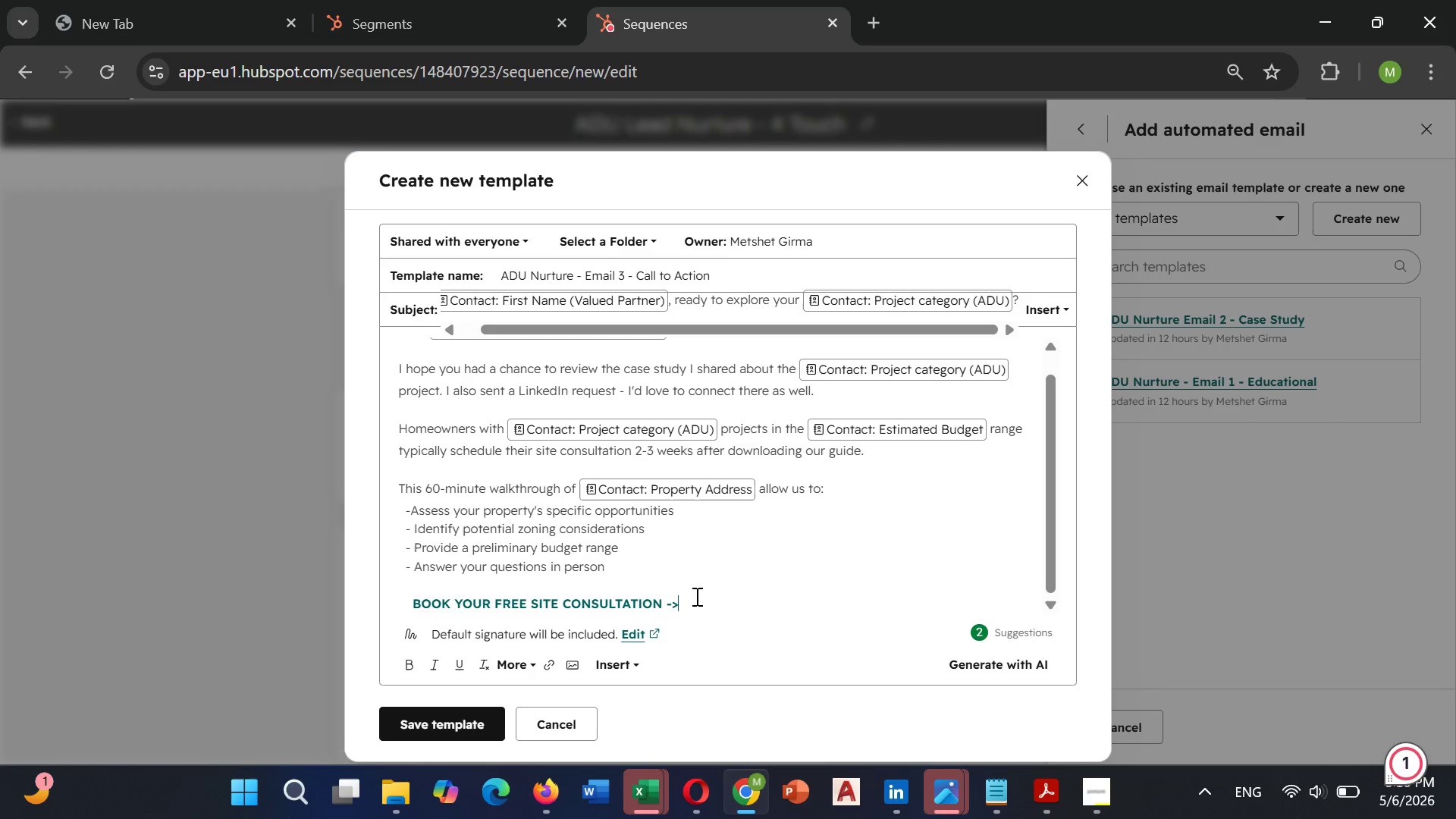 
key(Enter)
 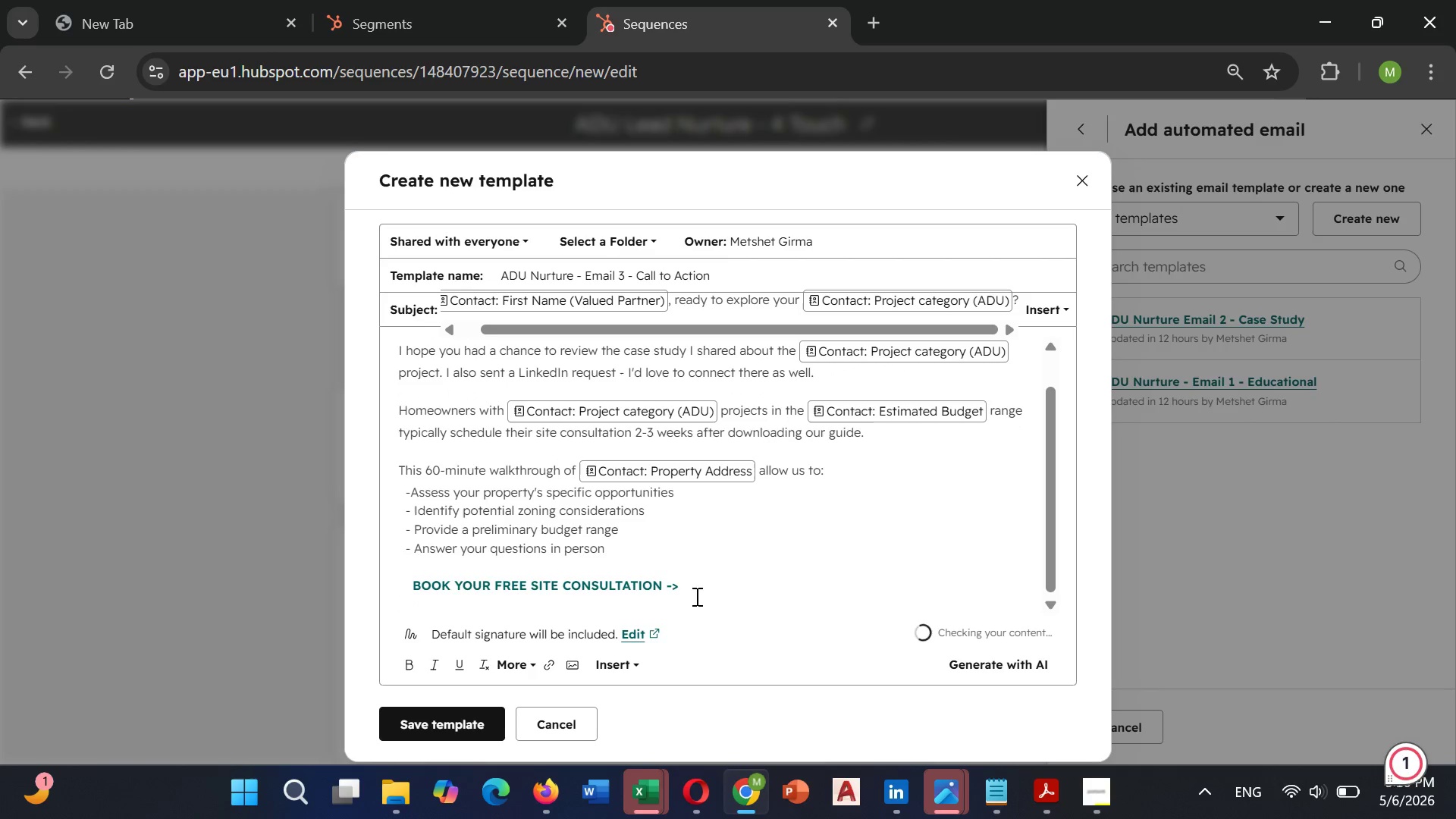 
key(Enter)
 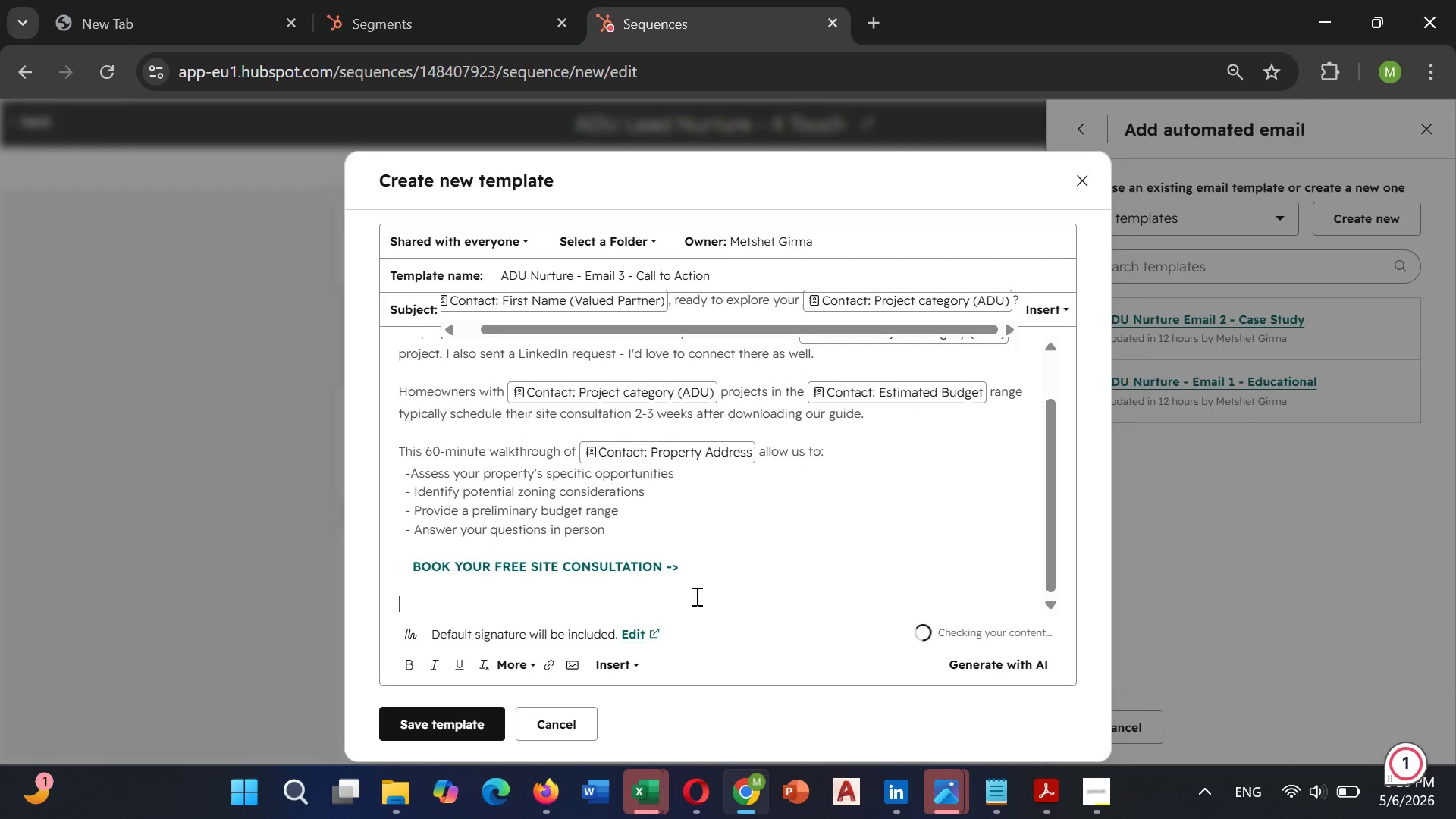 
type(This is the last email in the series. If you )
key(Backspace)
type('re not ready)
 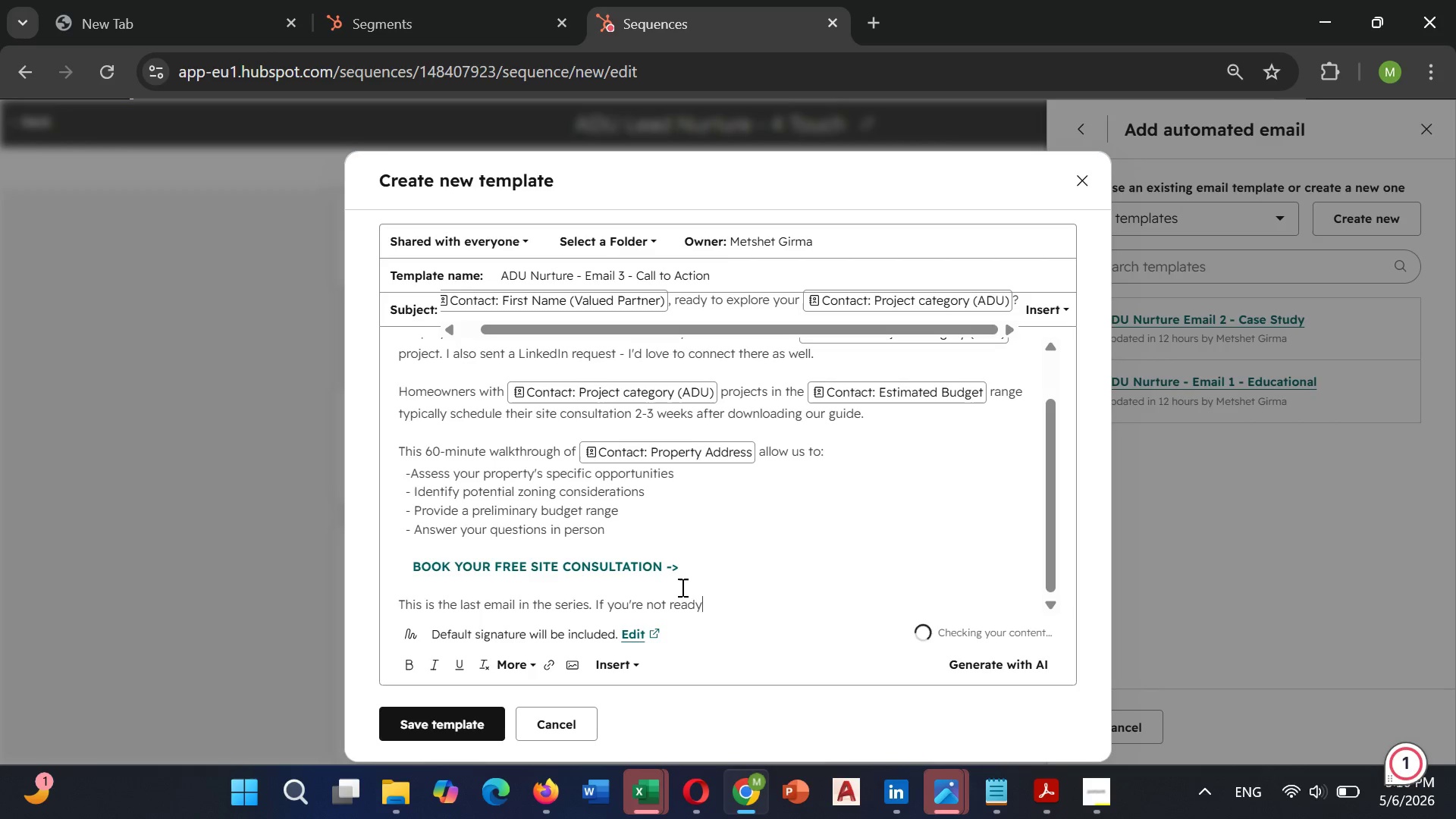 
type( yet, simply)
 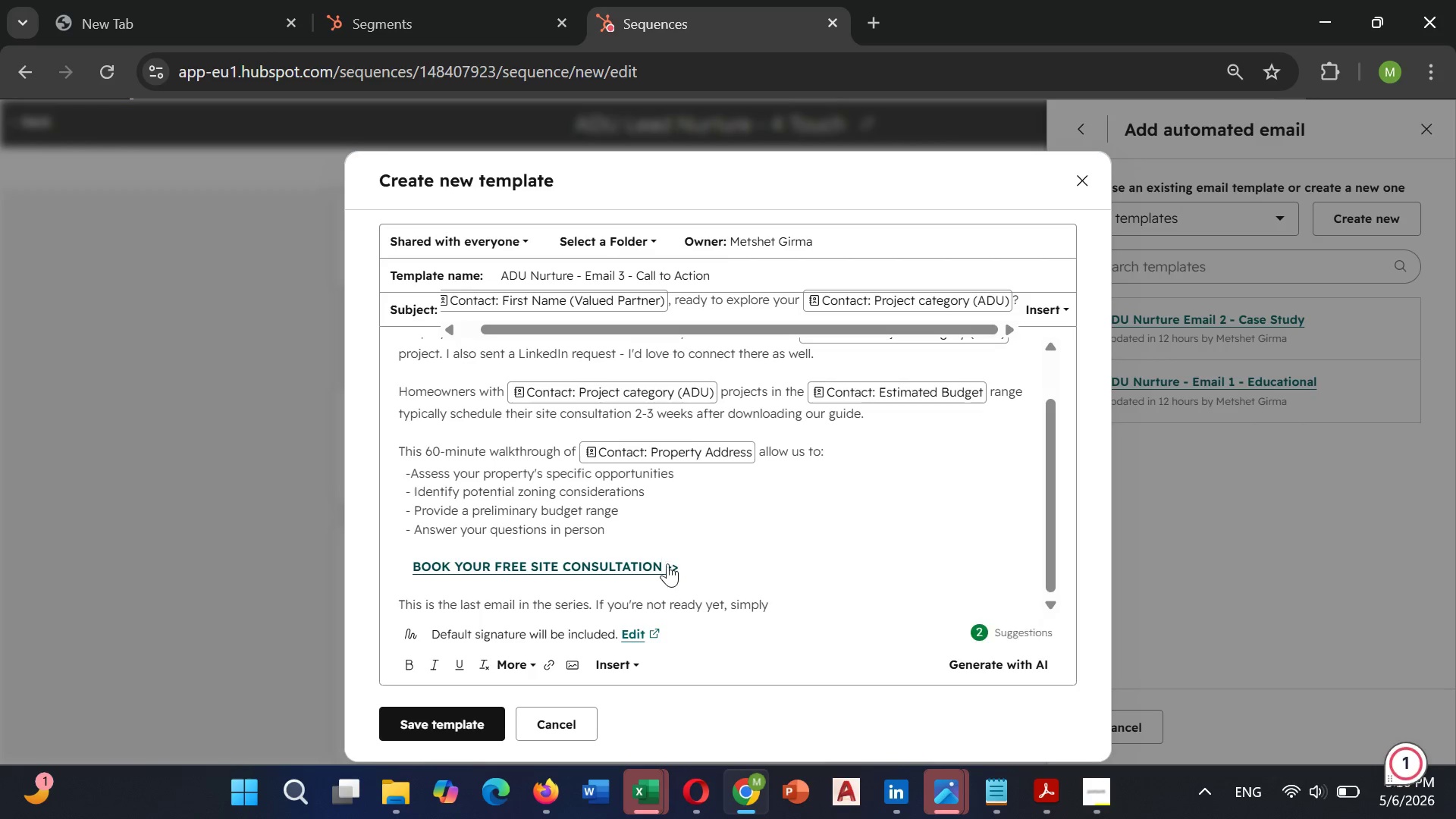 
type( reply)
 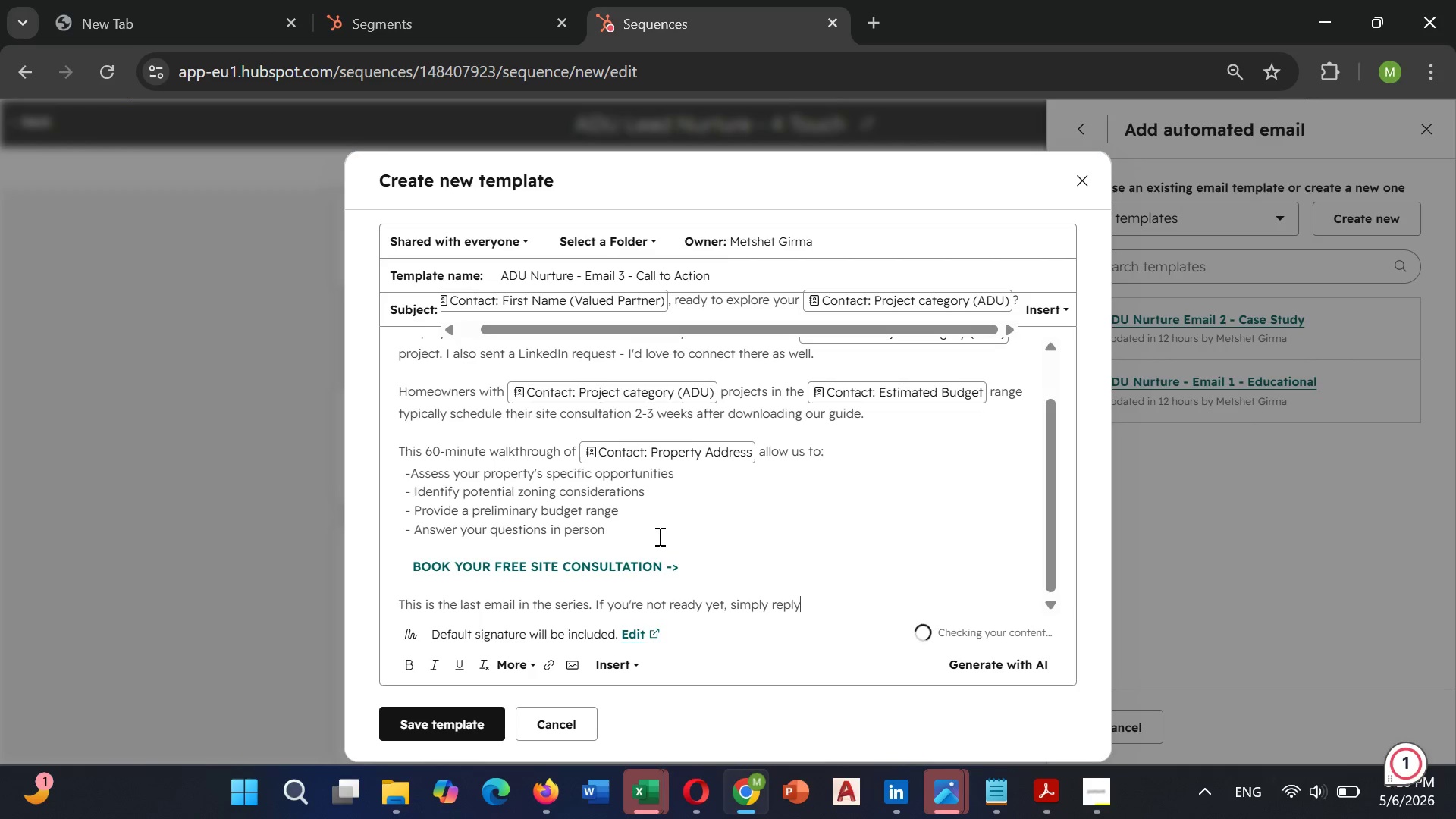 
type( and let me know what qquestions you)
 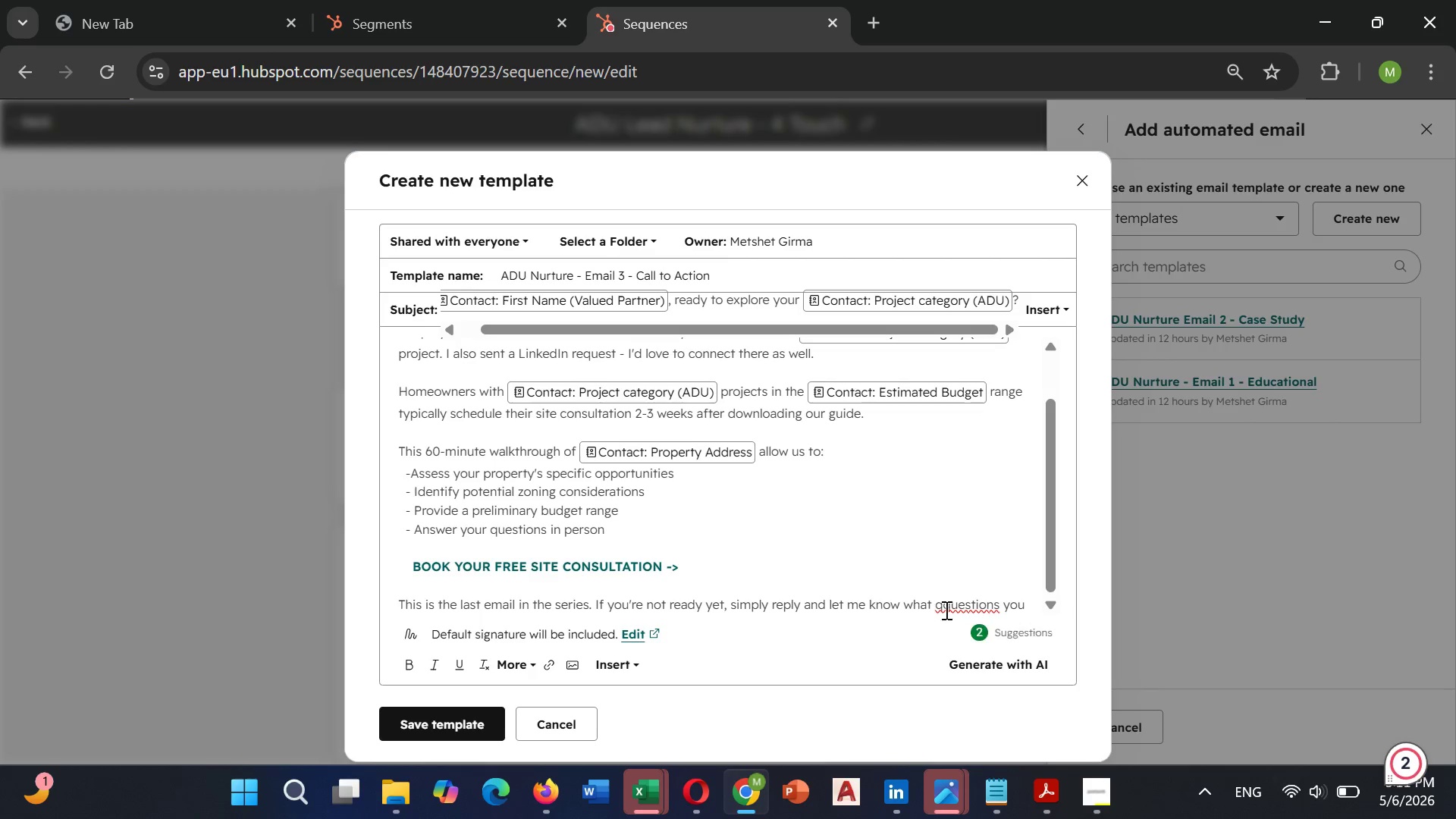 
left_click([944, 606])
 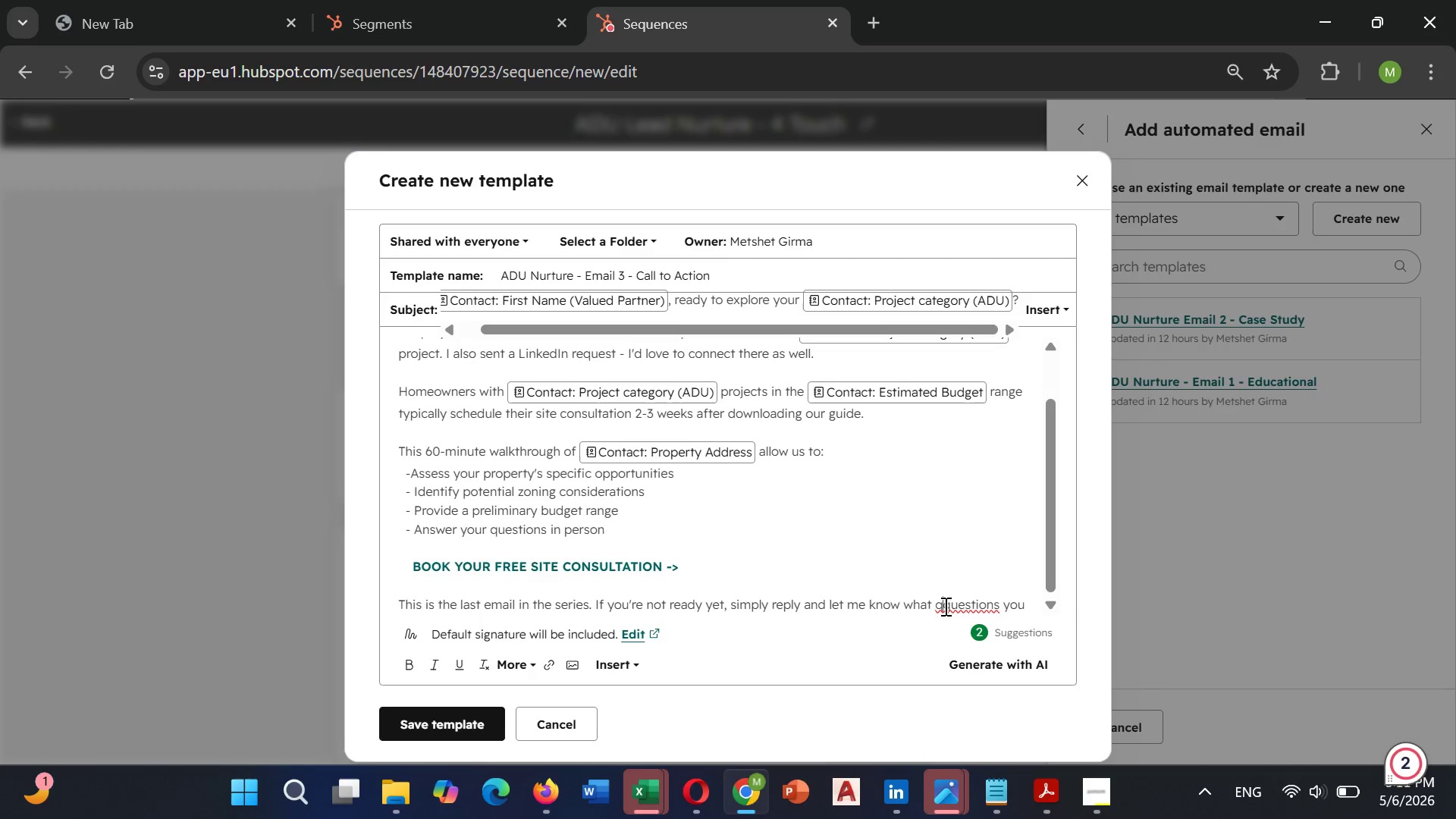 
key(Backspace)
 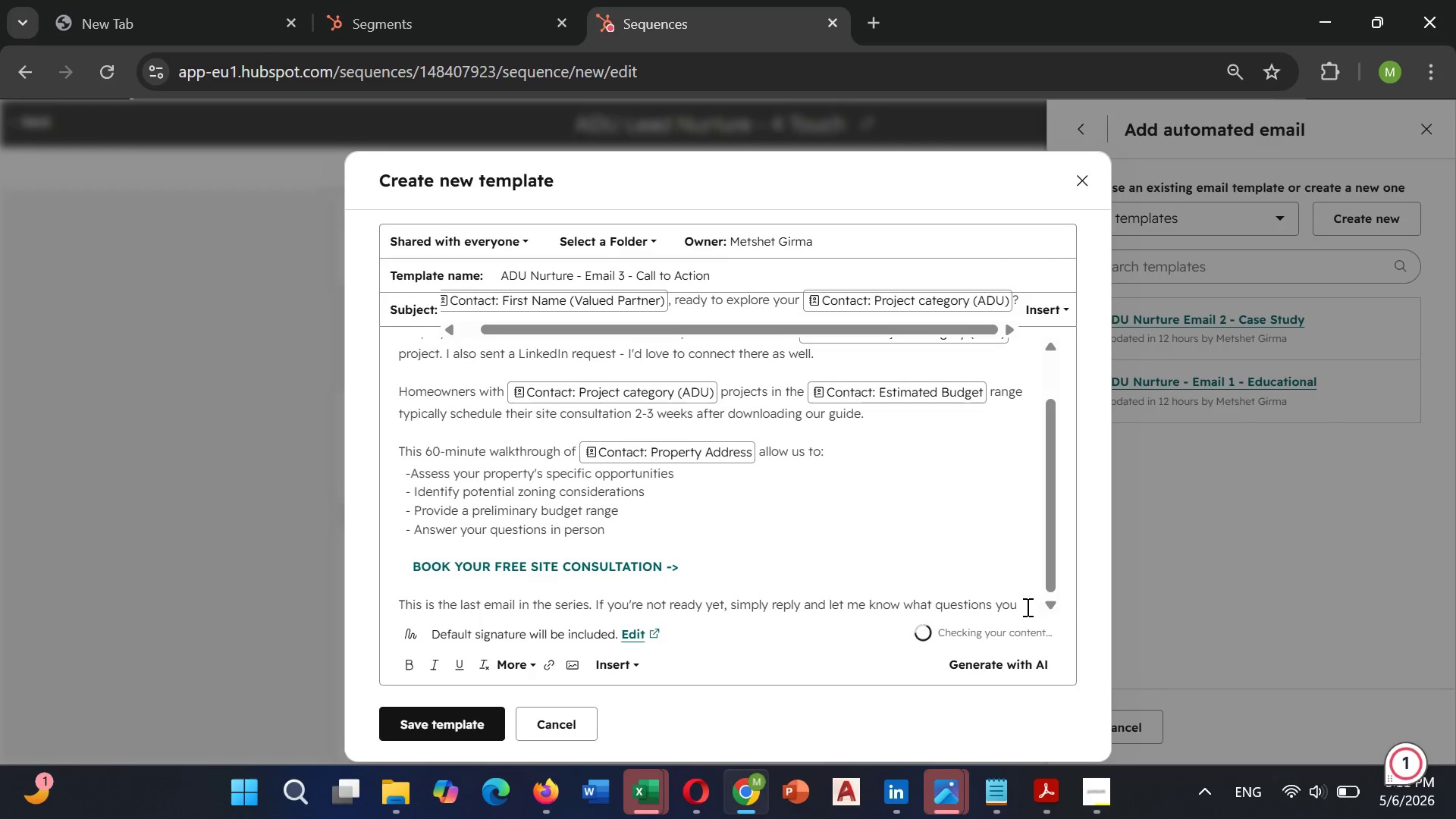 
left_click([1025, 606])
 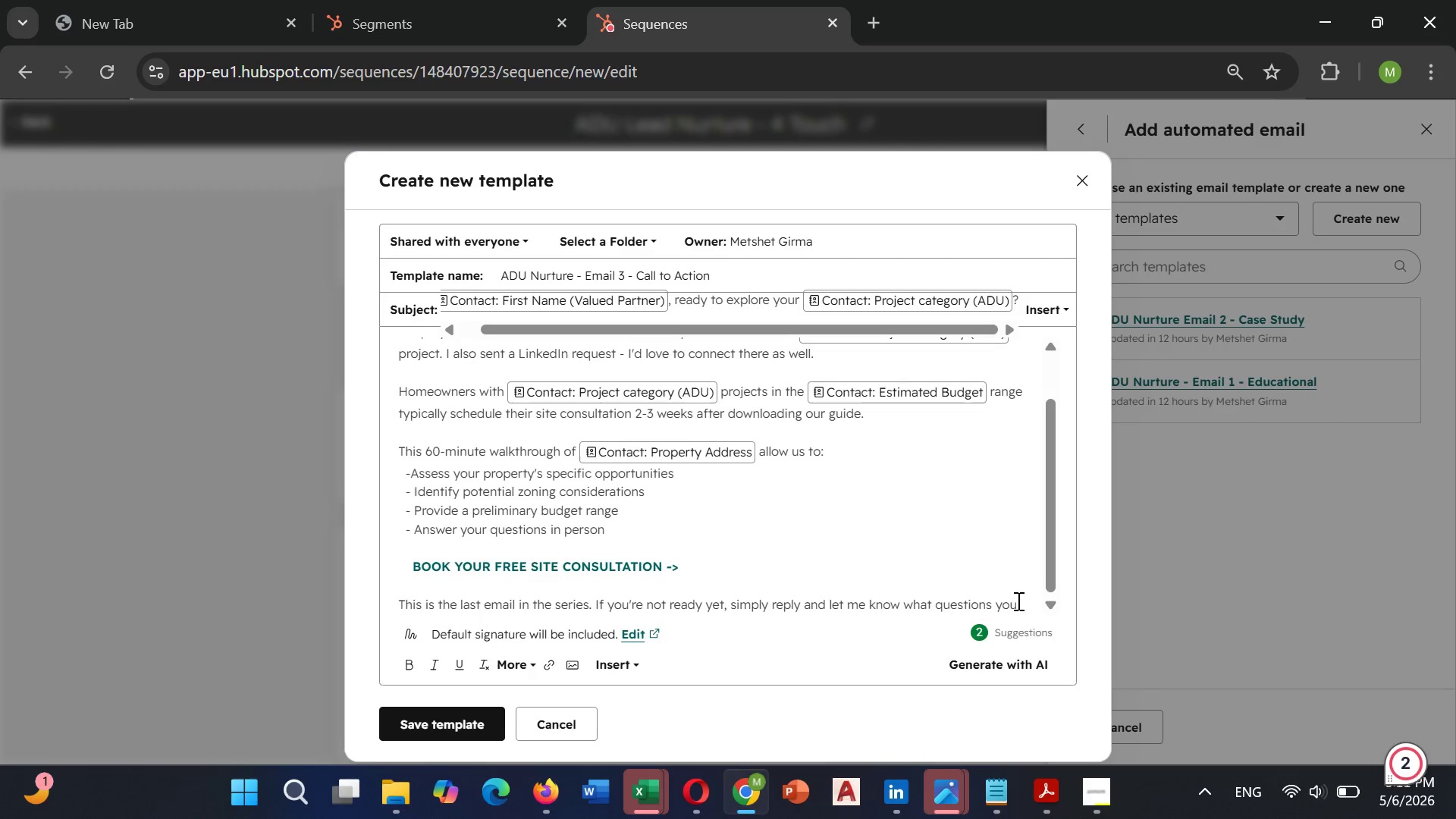 
type( still have )
key(Backspace)
type(.)
 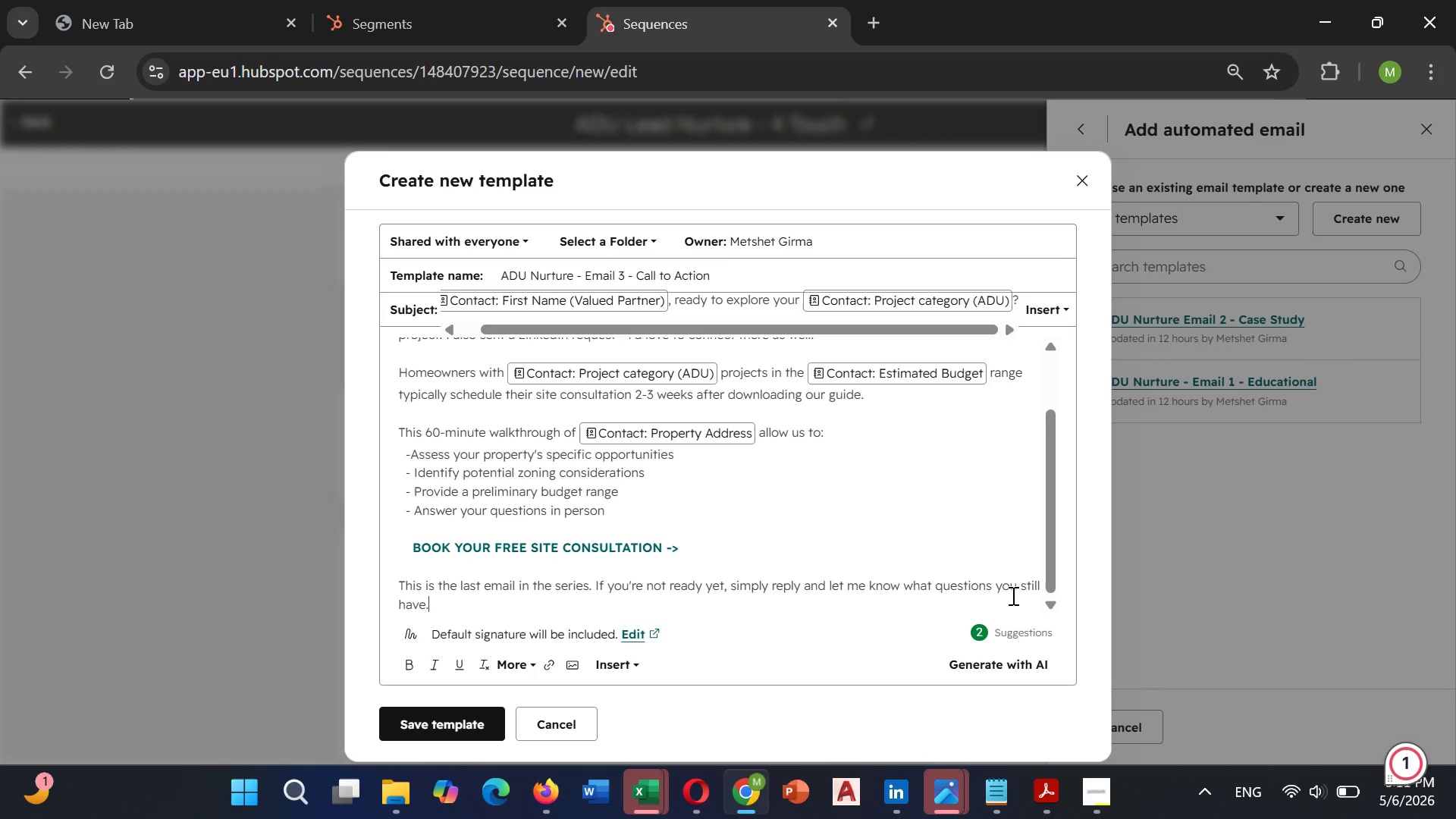 
key(Enter)
 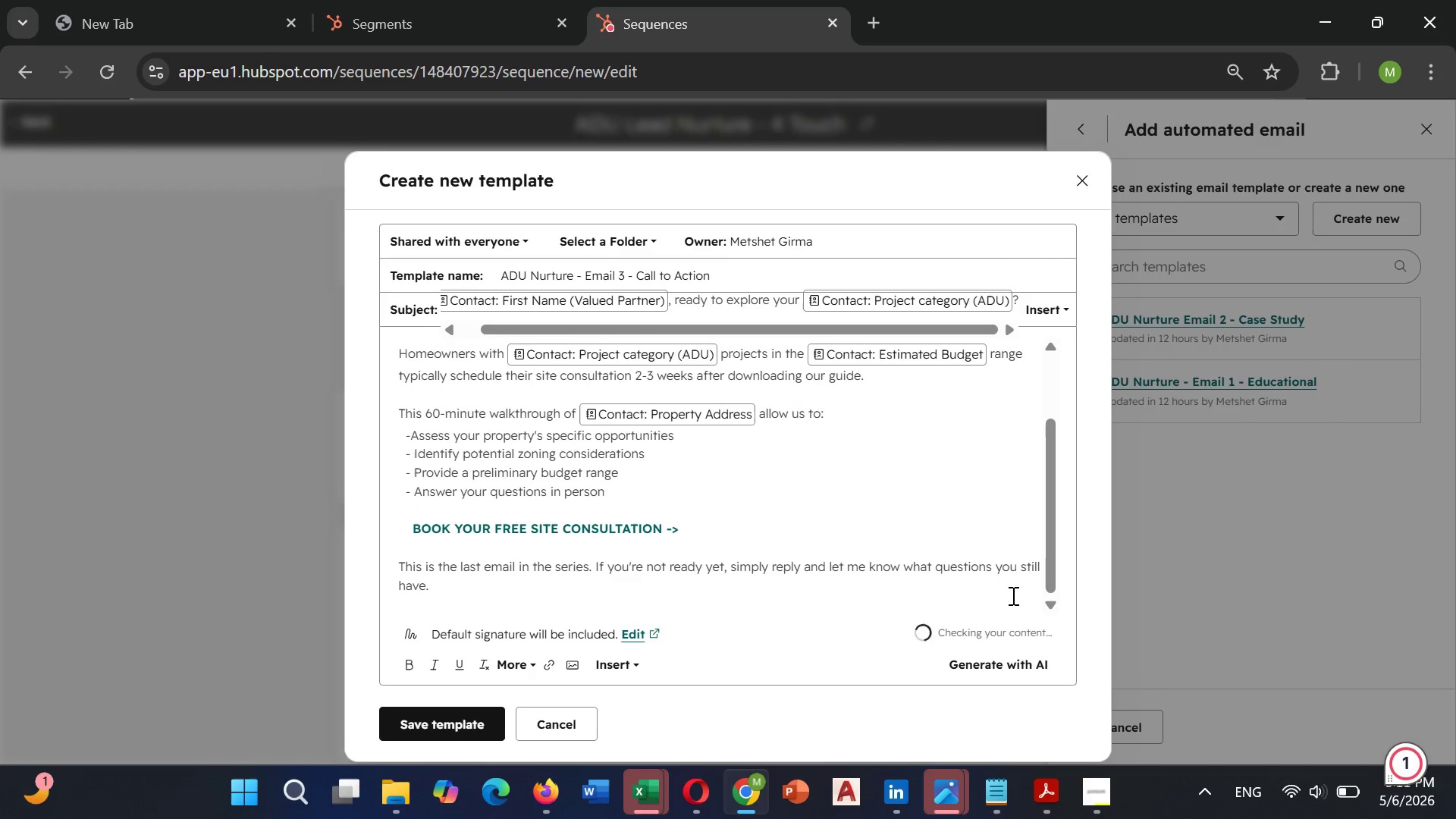 
key(Enter)
 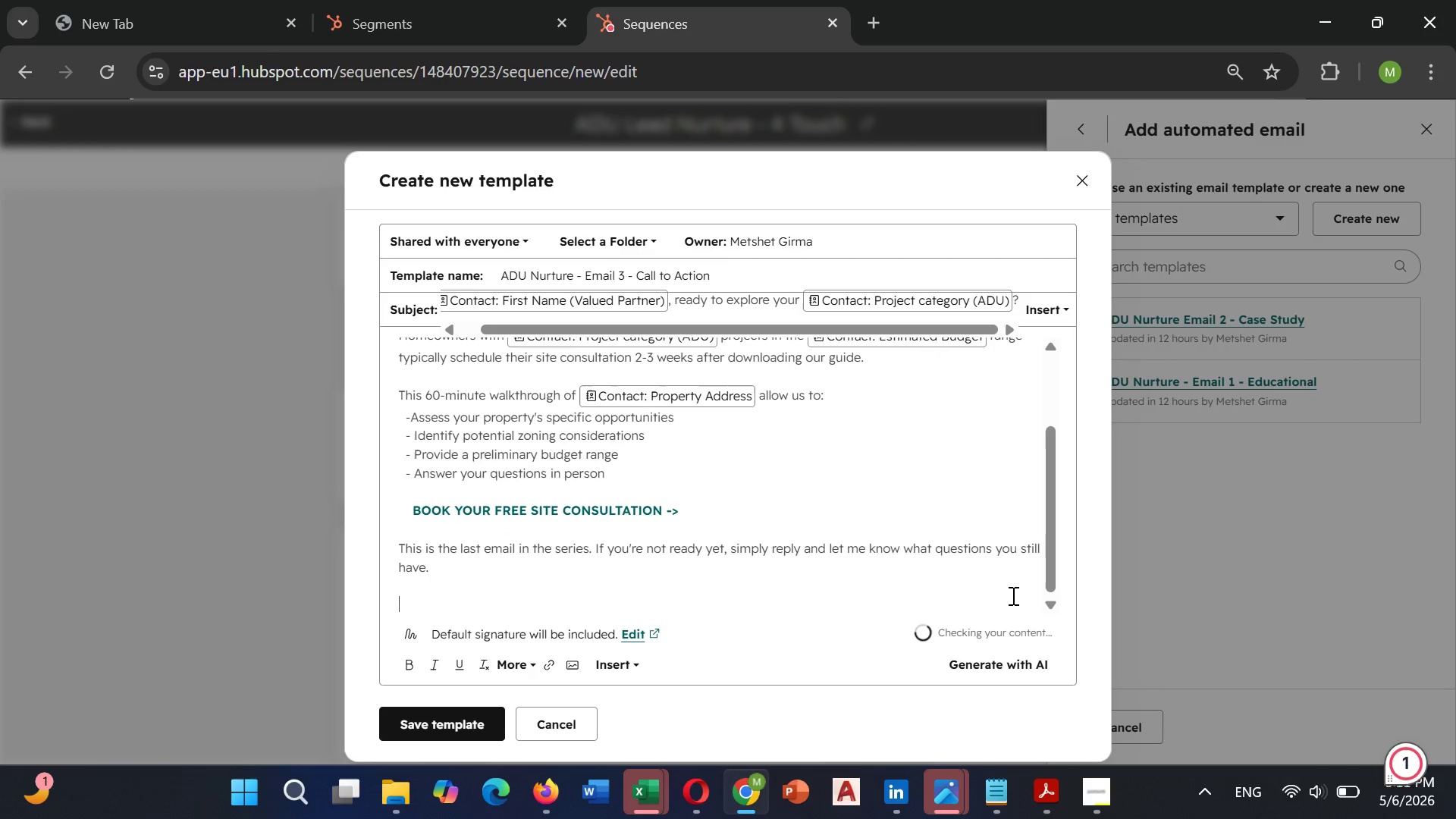 
type(Best)
 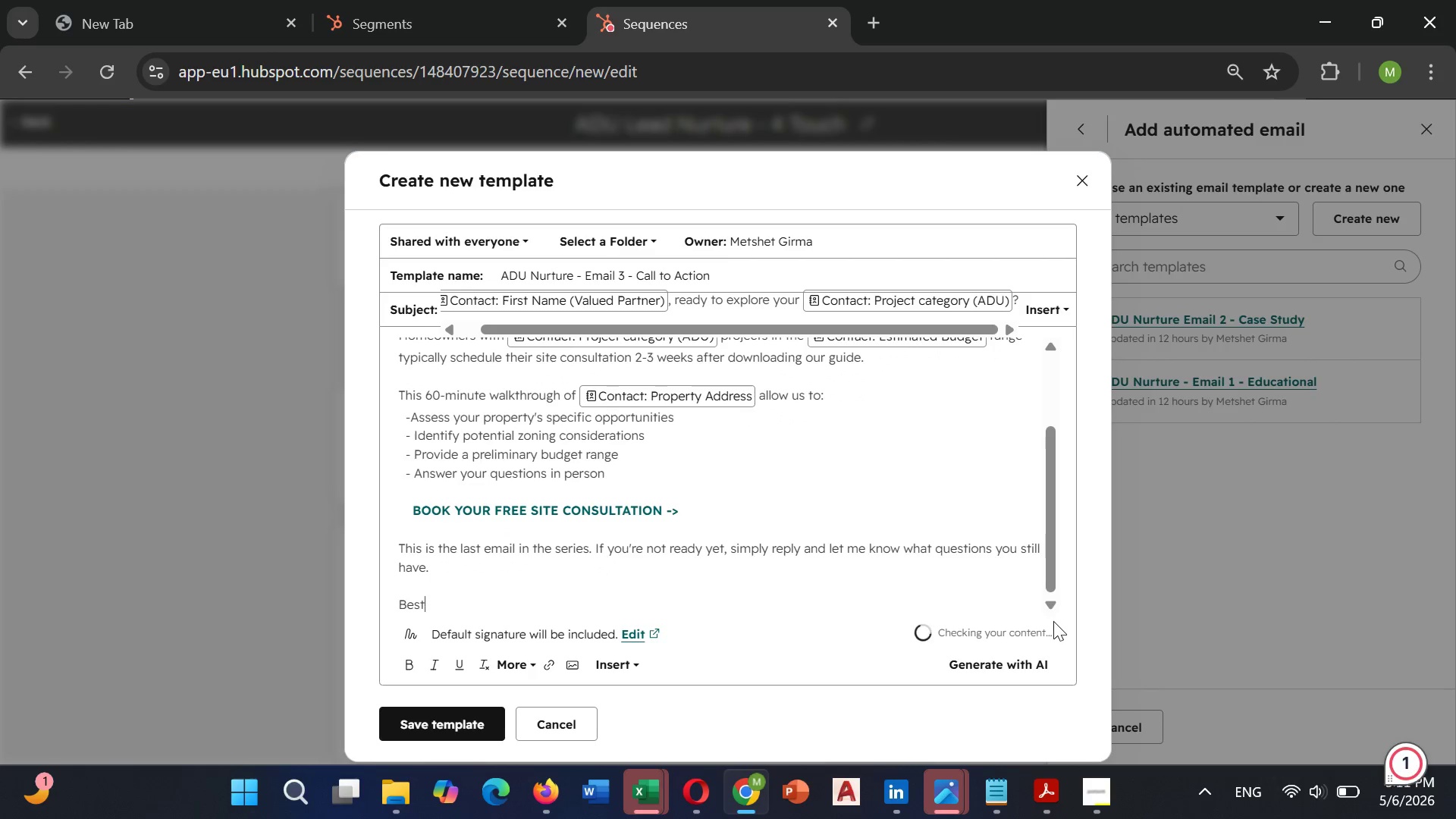 
key(Comma)
 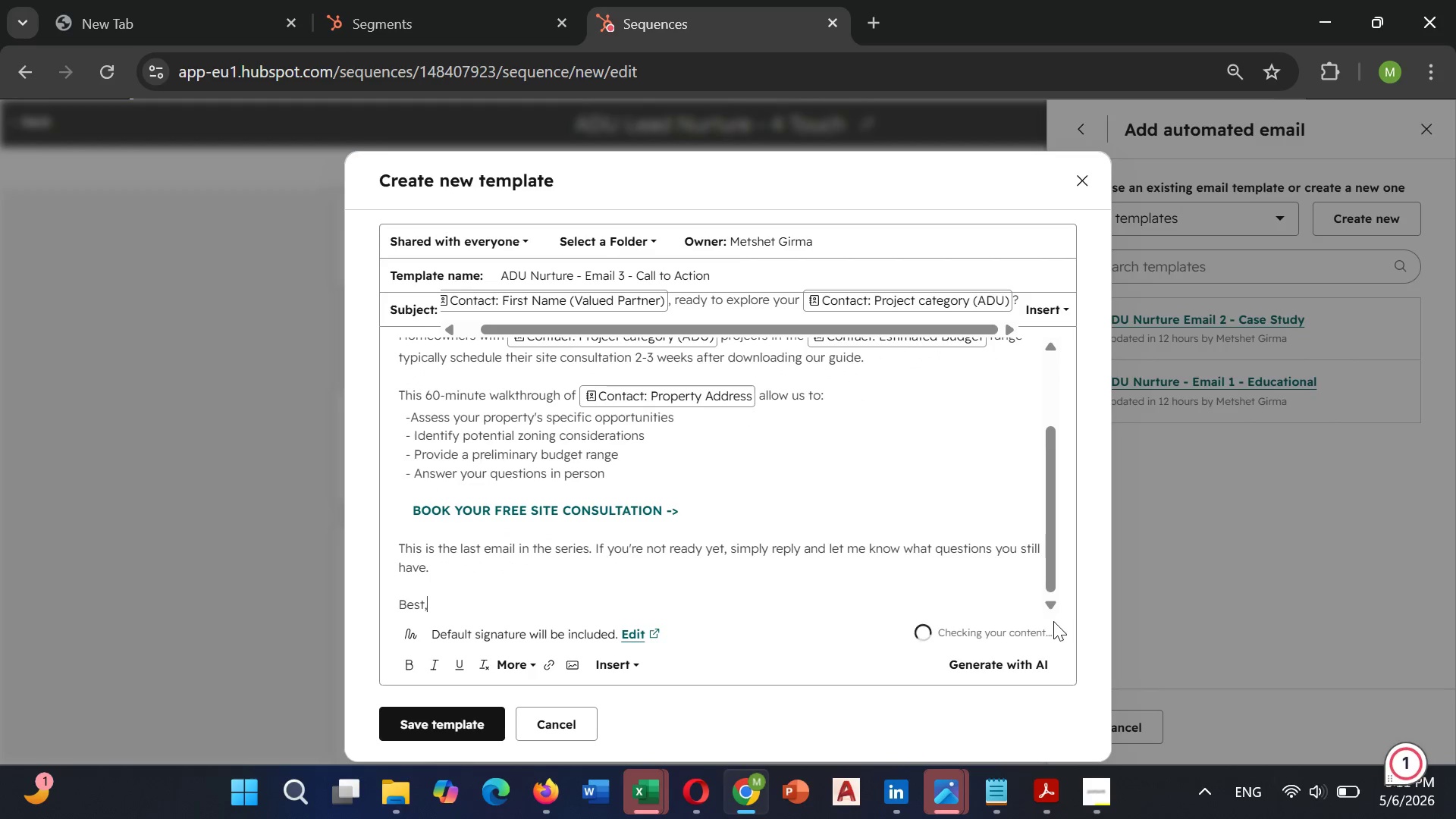 
key(Enter)
 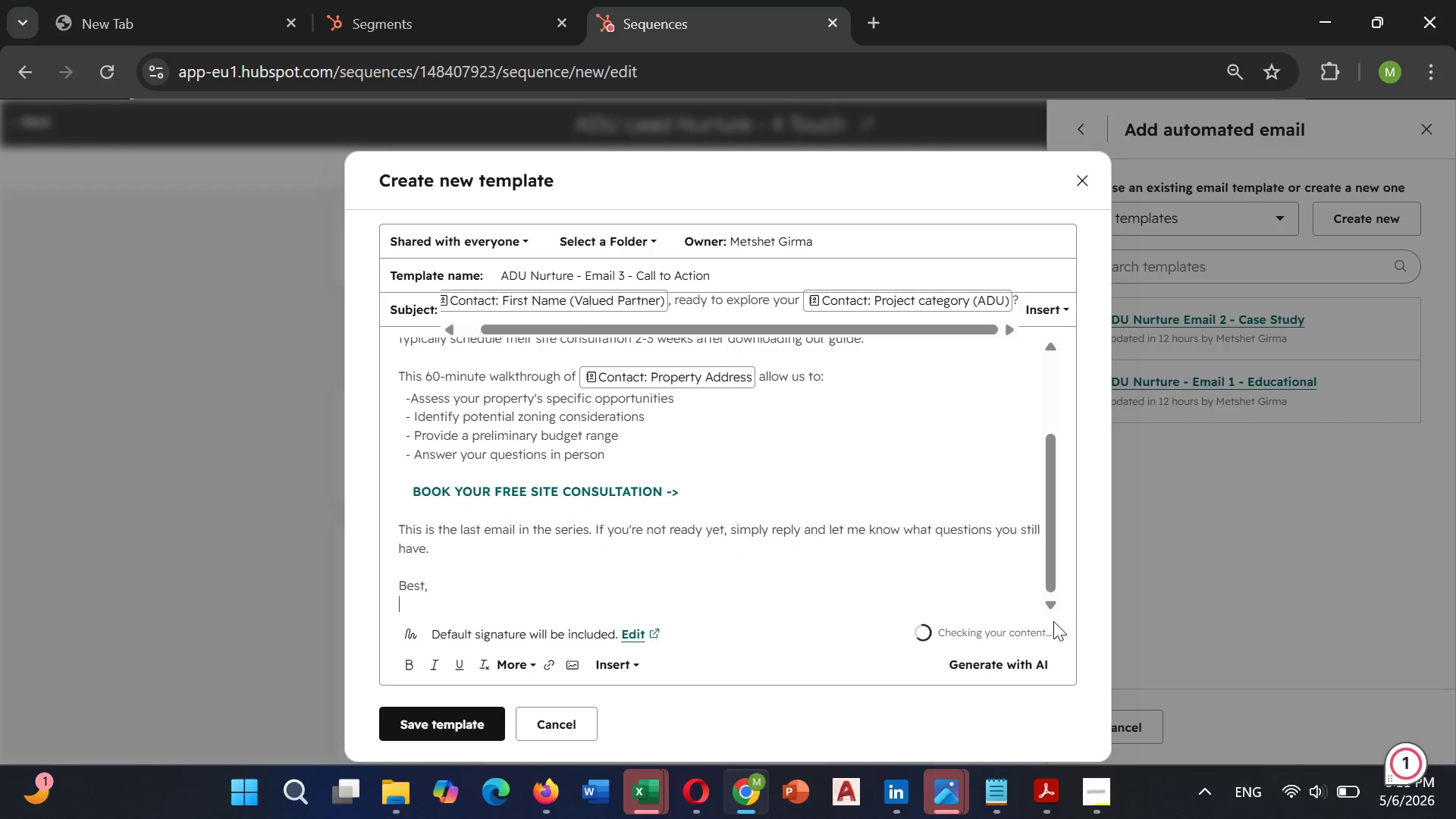 
key(Enter)
 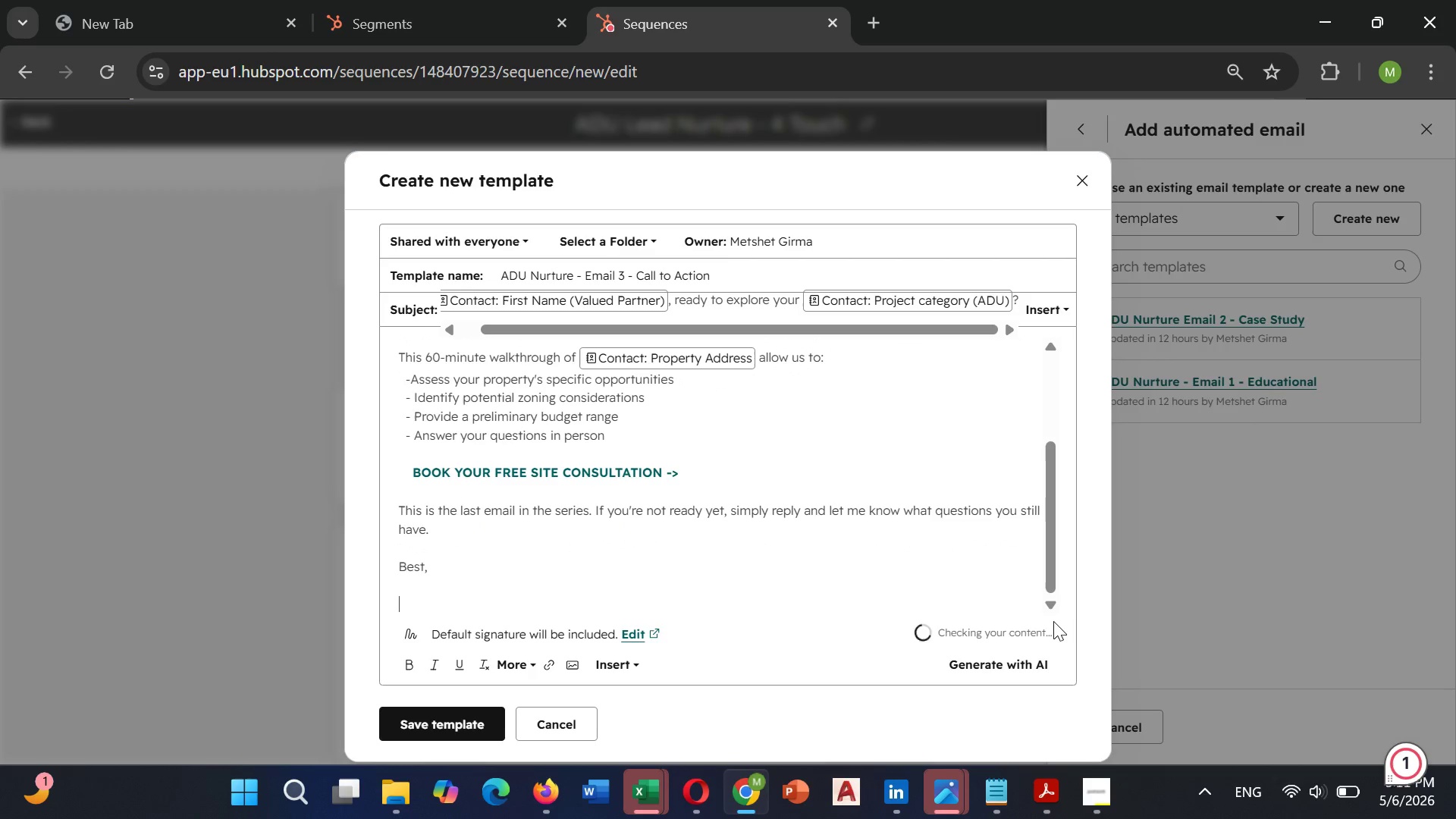 
type(Sarah Miller)
 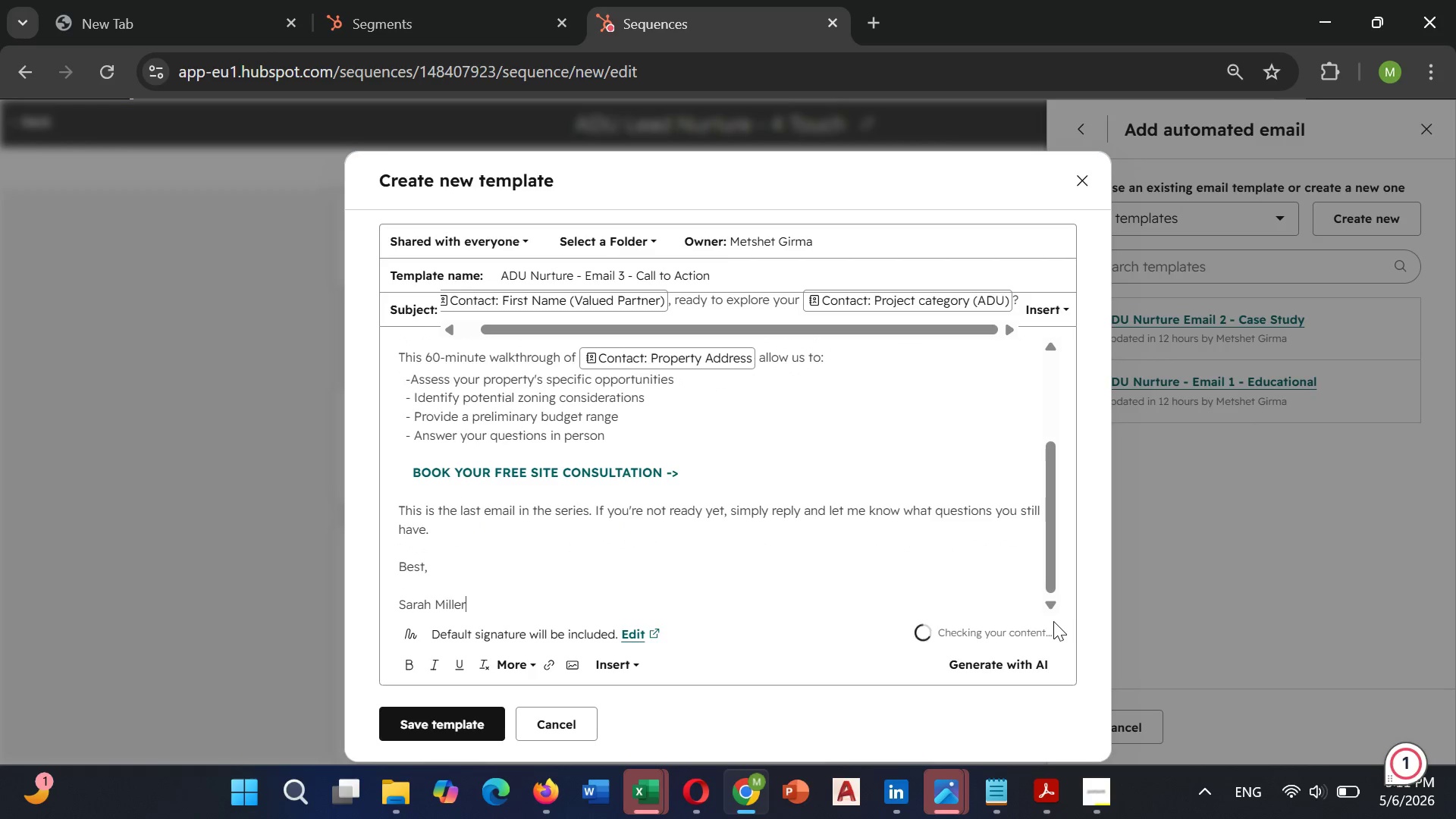 
key(Enter)
 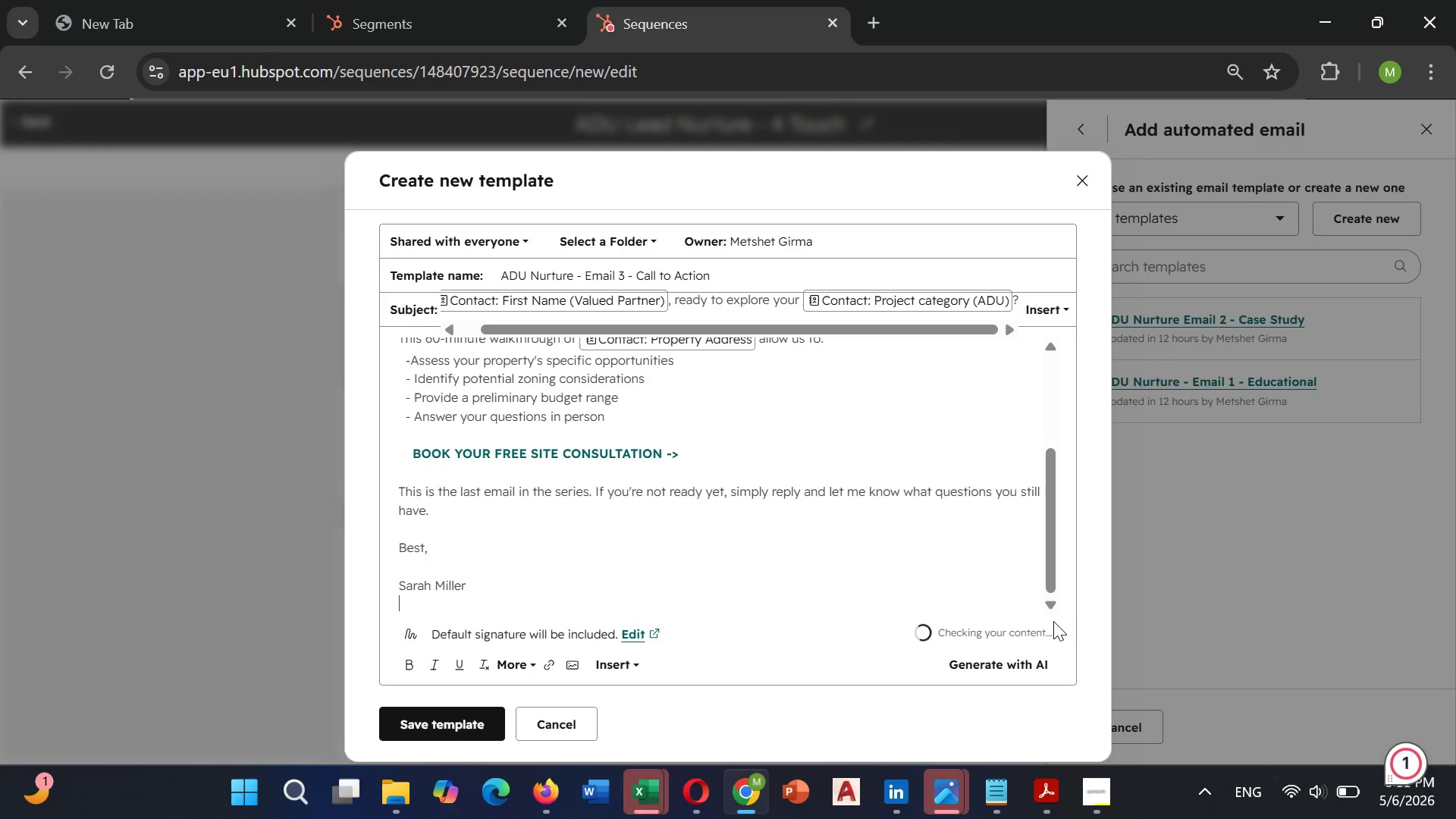 
type(Project Consult)
 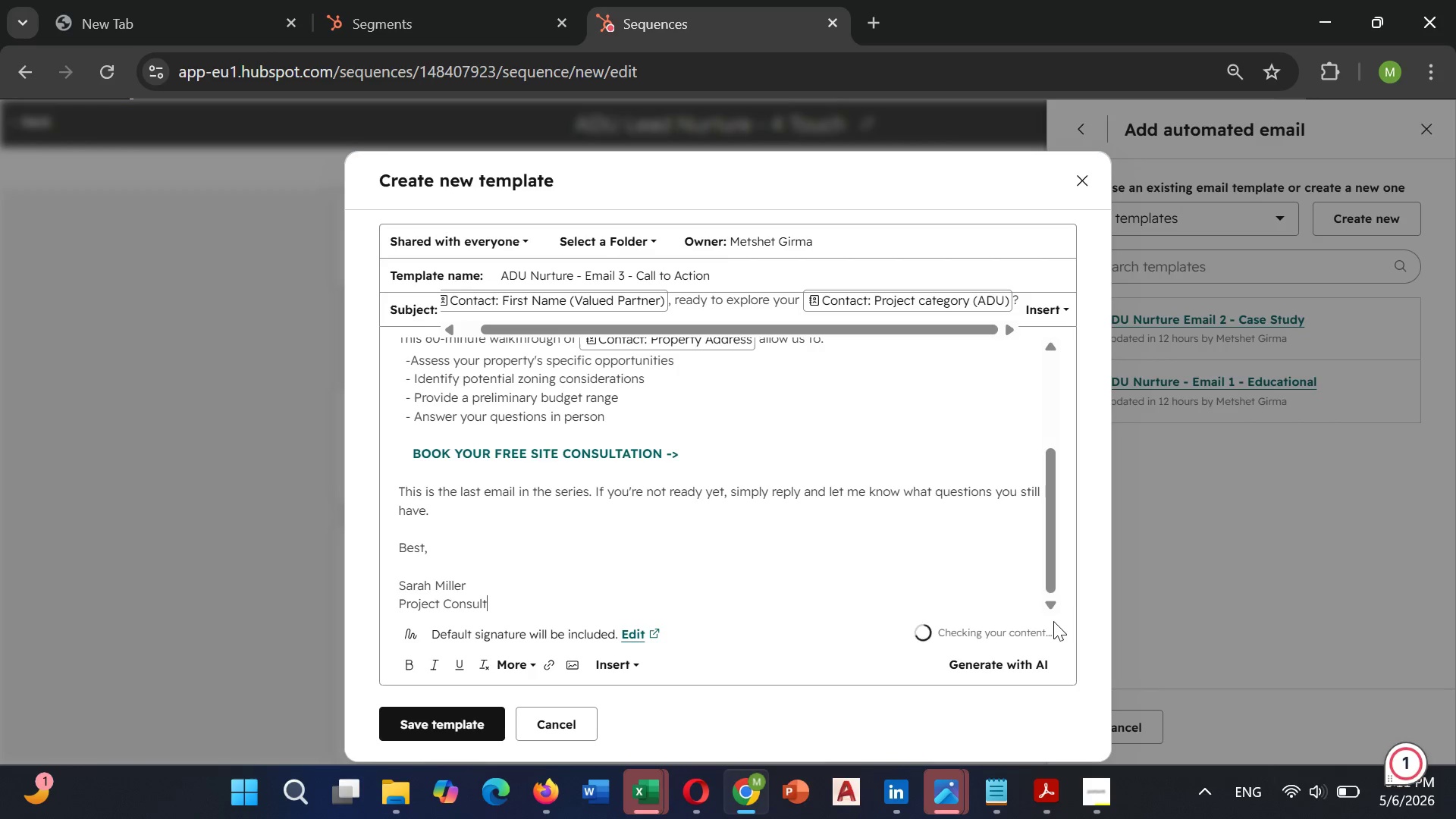 
type(ant)
 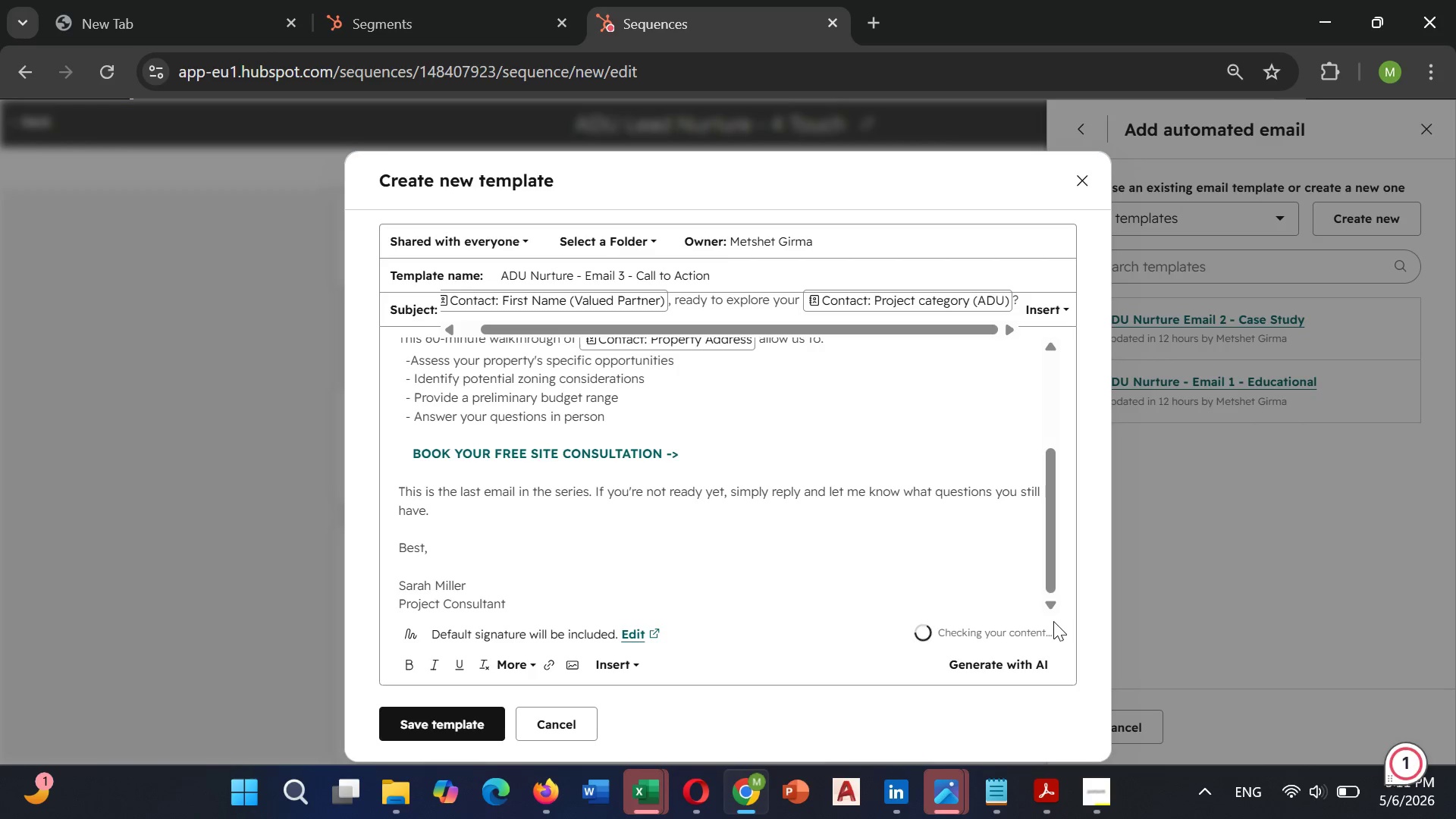 
key(Enter)
 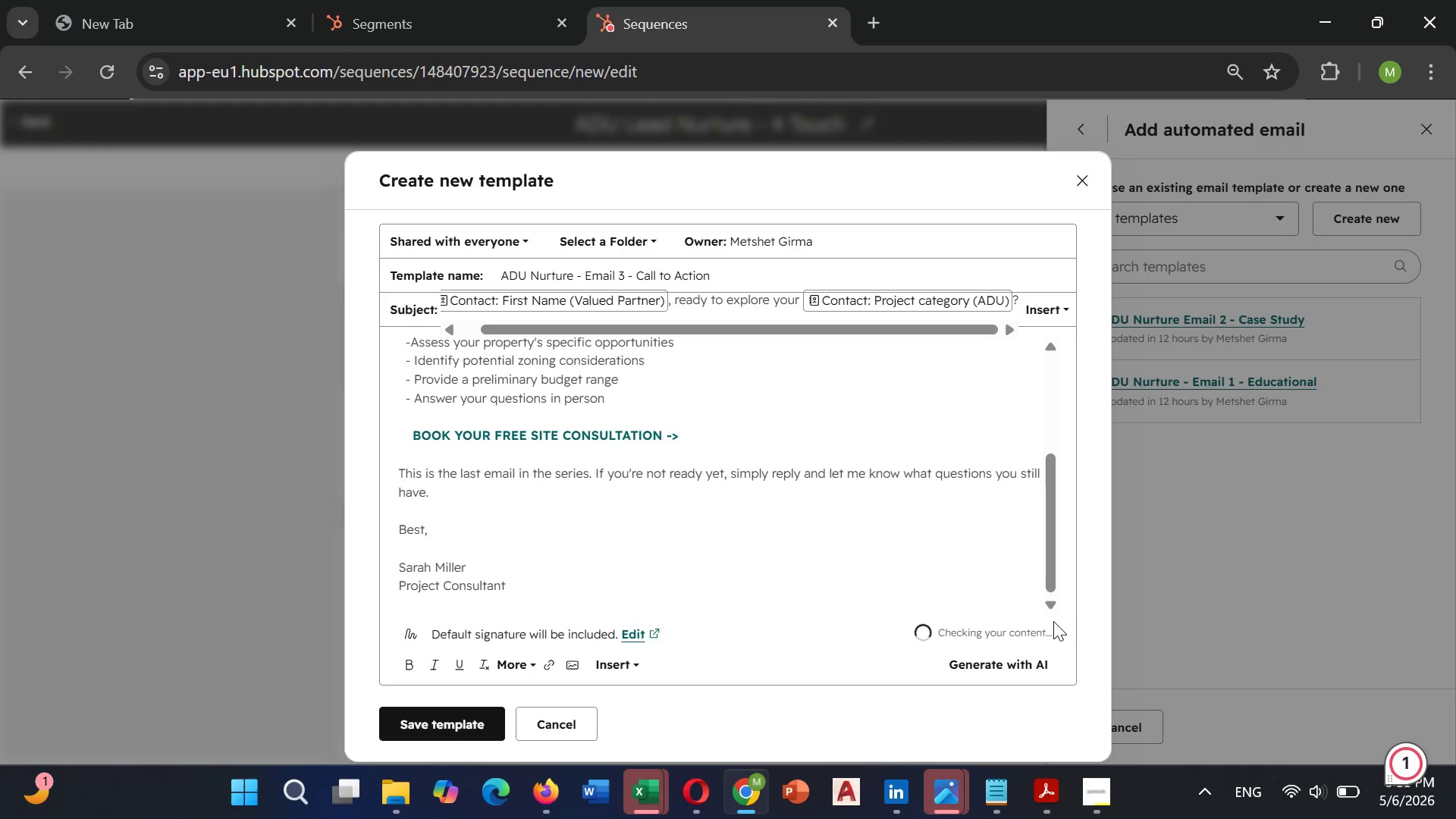 
type(Summit)
 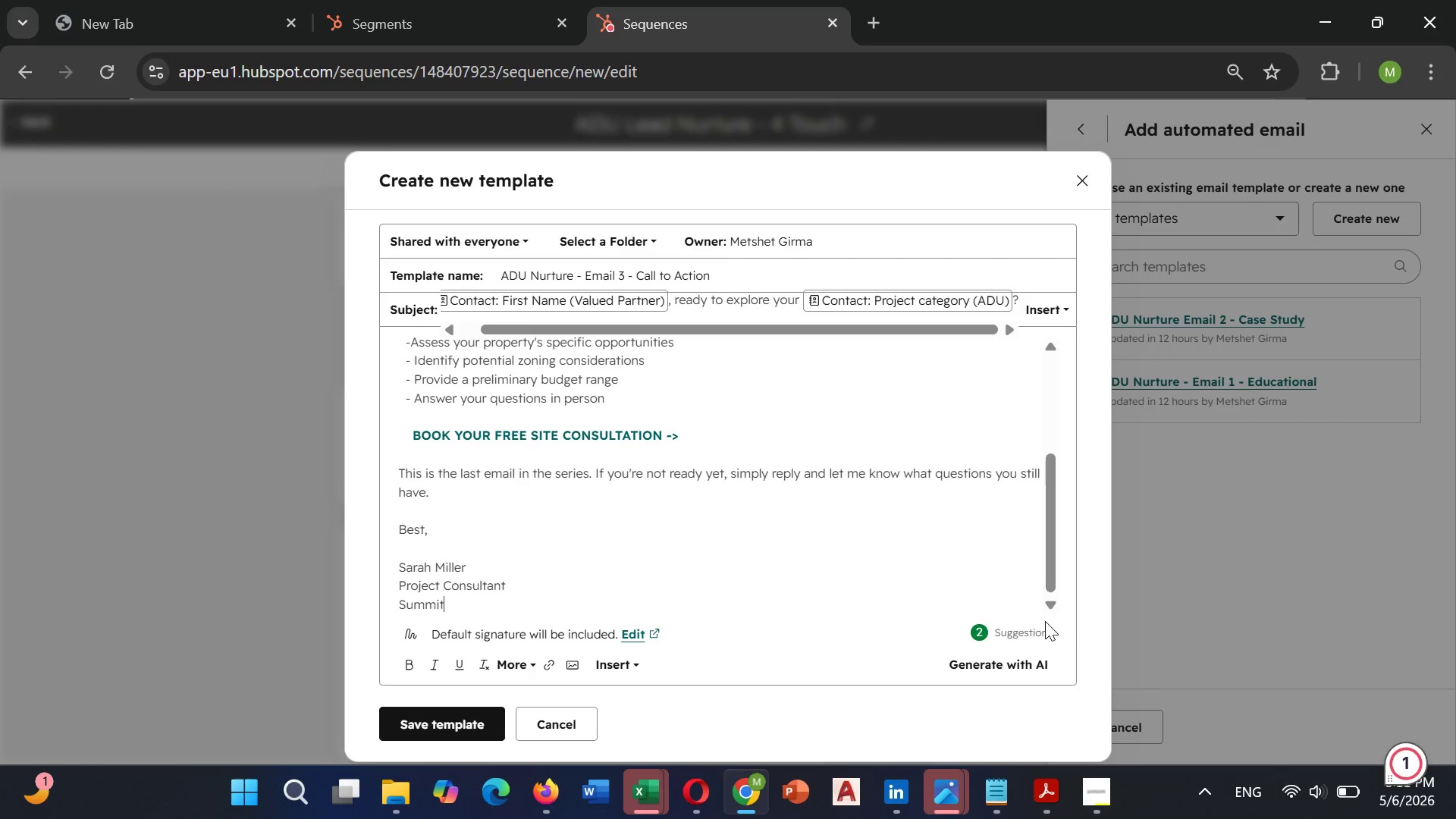 
type( Ridge ADTs)
key(Backspace)
key(Backspace)
type(u)
key(Backspace)
type(Us & Remodeling)
 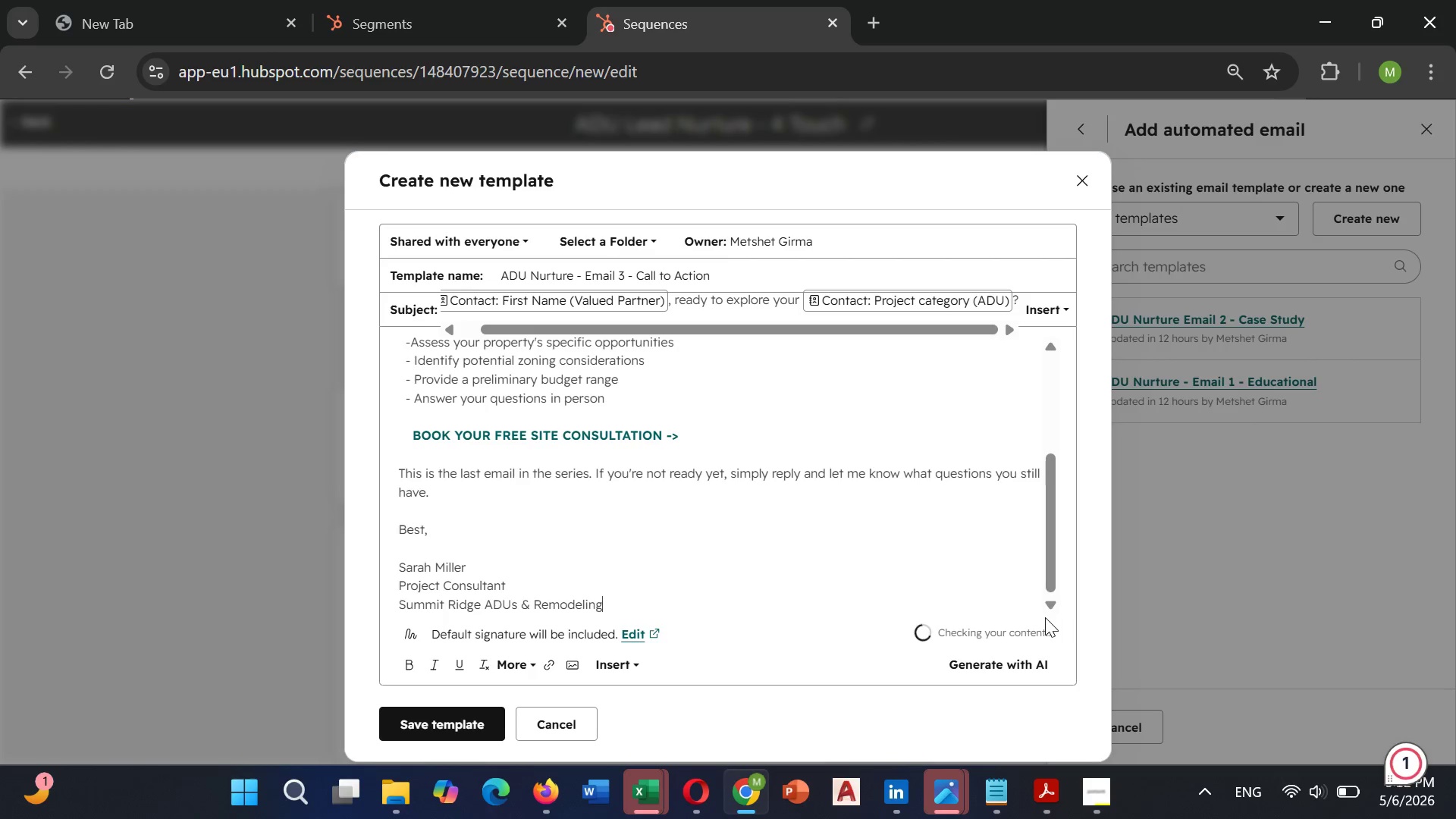 
key(Enter)
 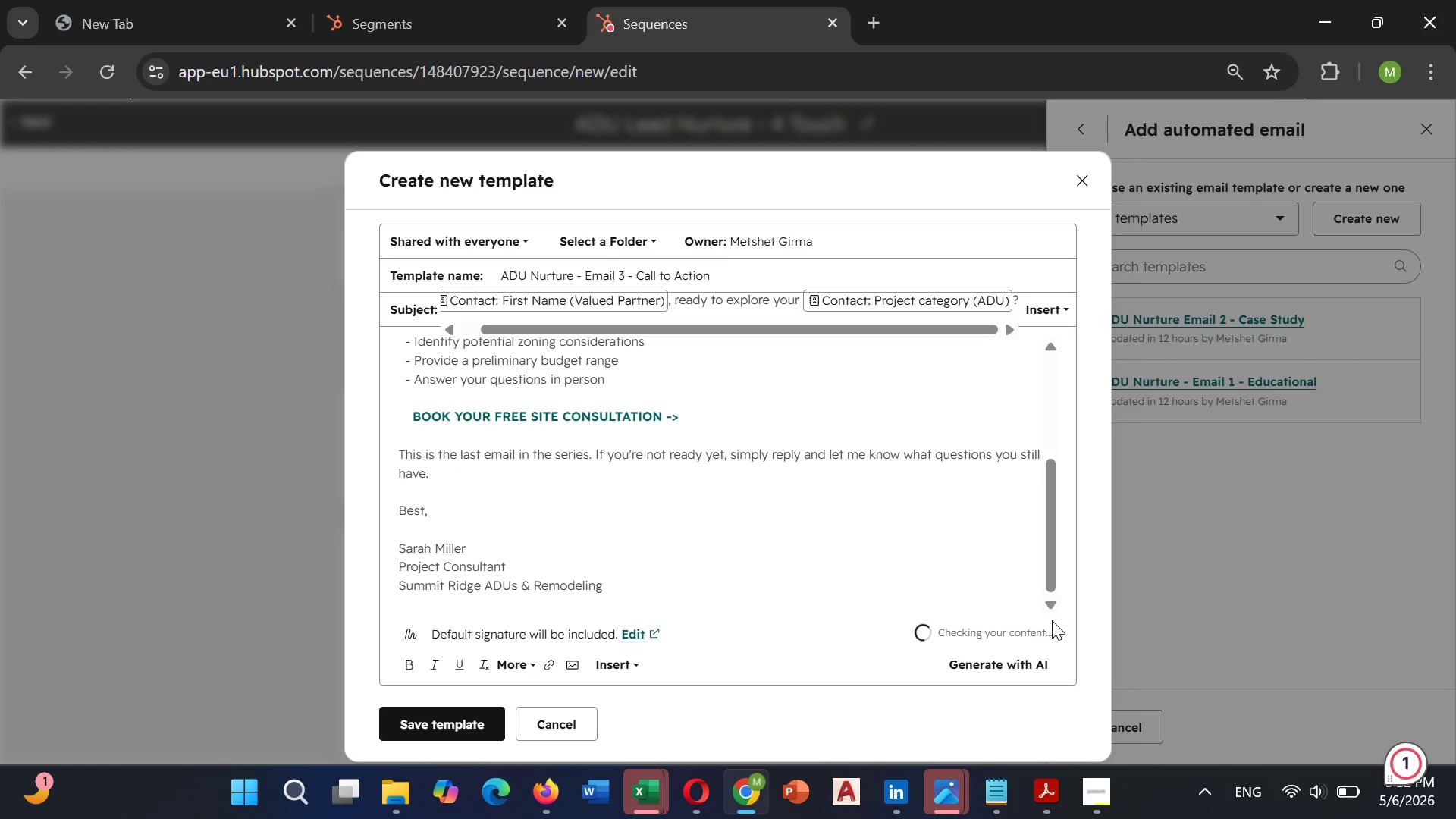 
type((555) 123-)
 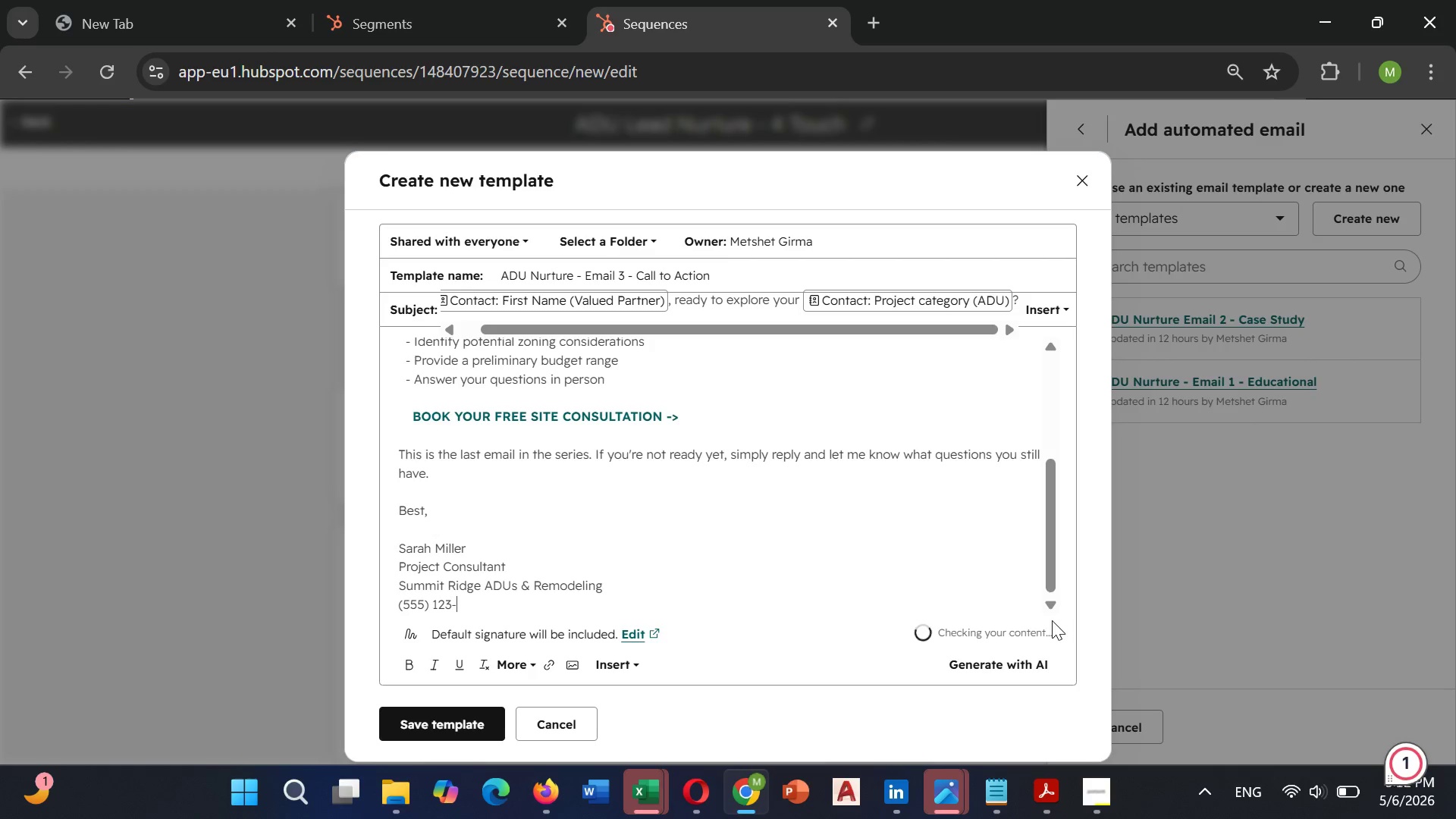 
type(4567)
 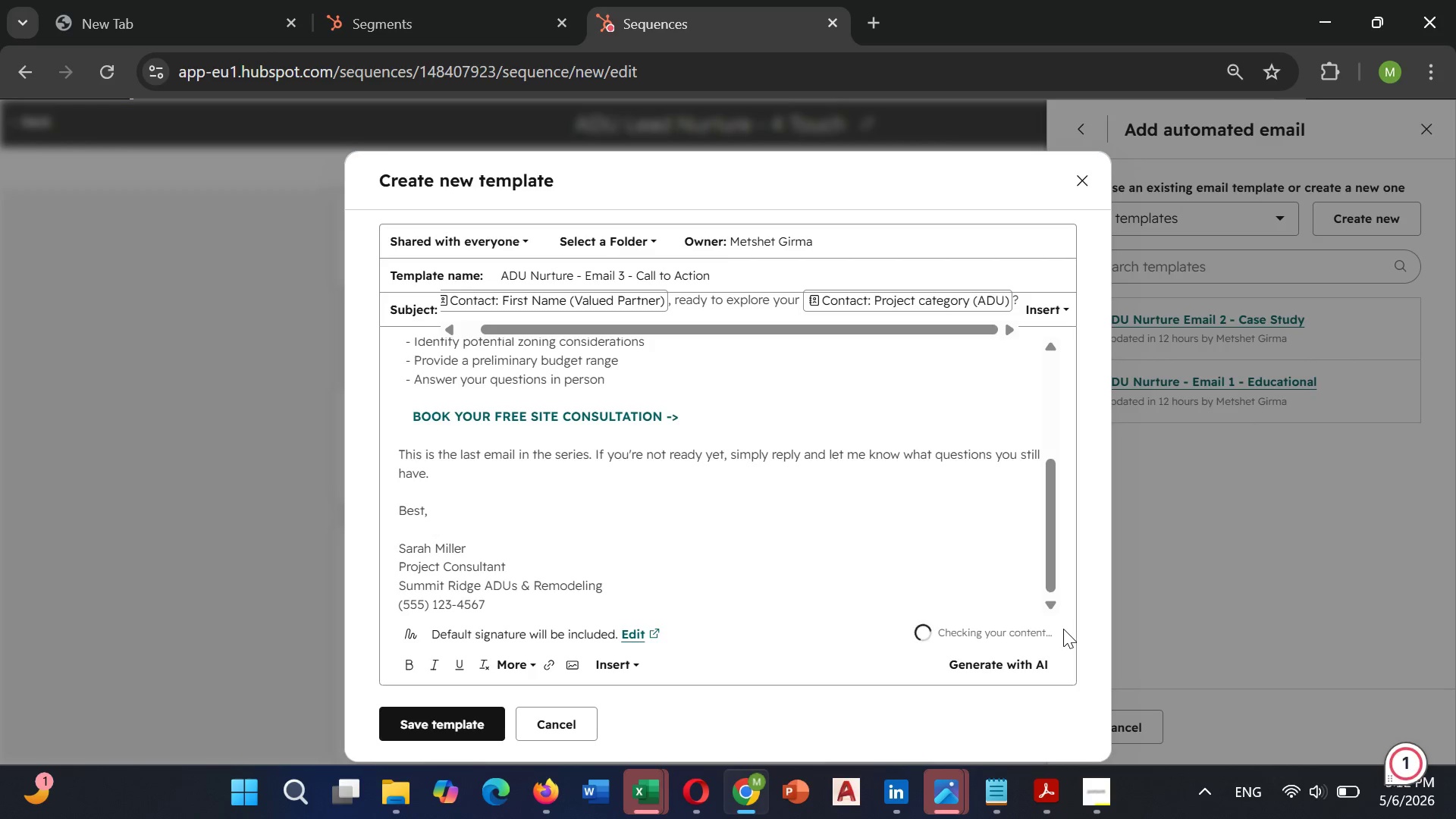 
scroll: coordinate [1109, 620], scroll_direction: down, amount: 1.0
 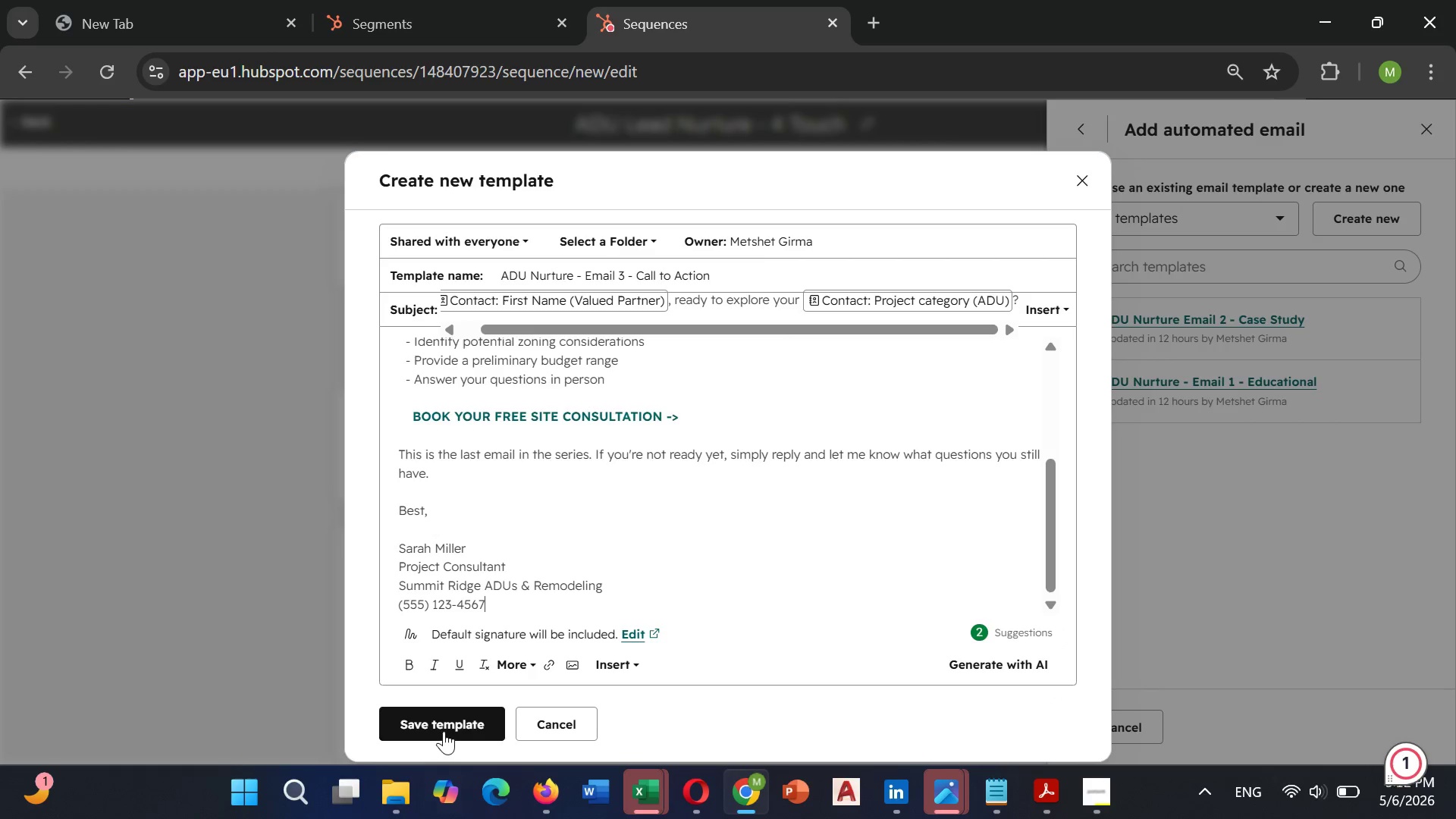 
left_click([445, 730])
 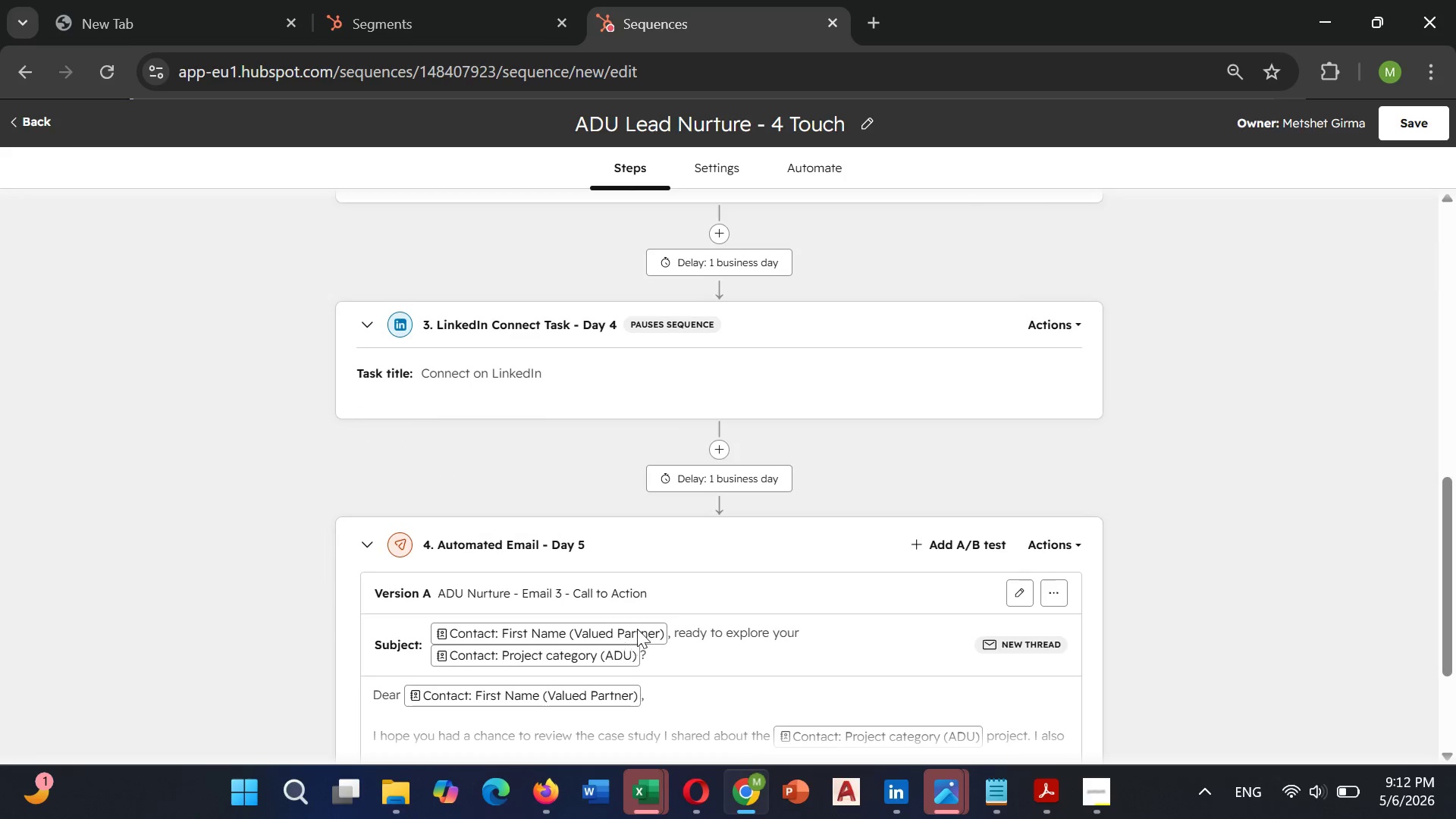 
scroll: coordinate [644, 625], scroll_direction: down, amount: 4.0
 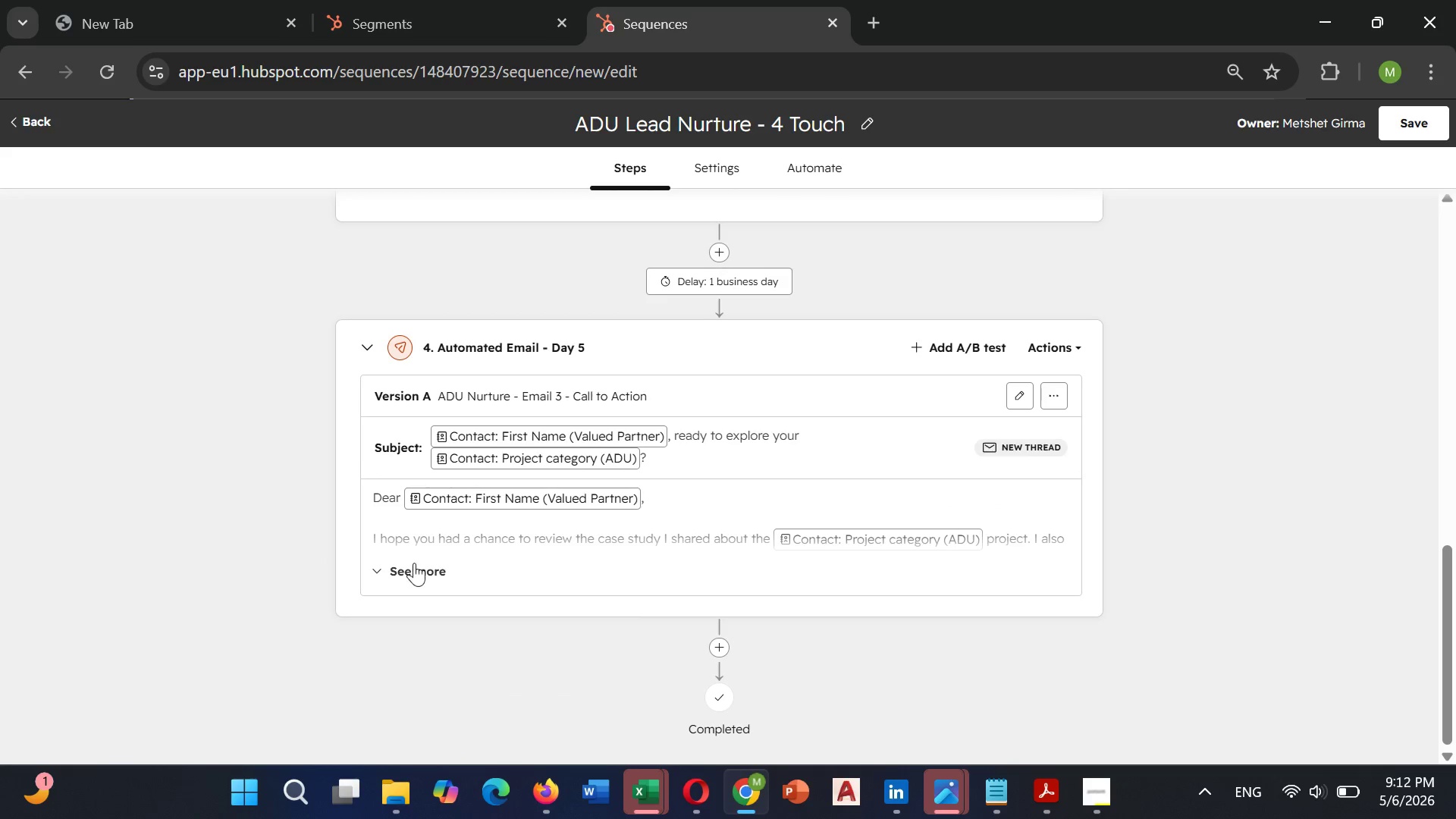 
left_click([414, 563])
 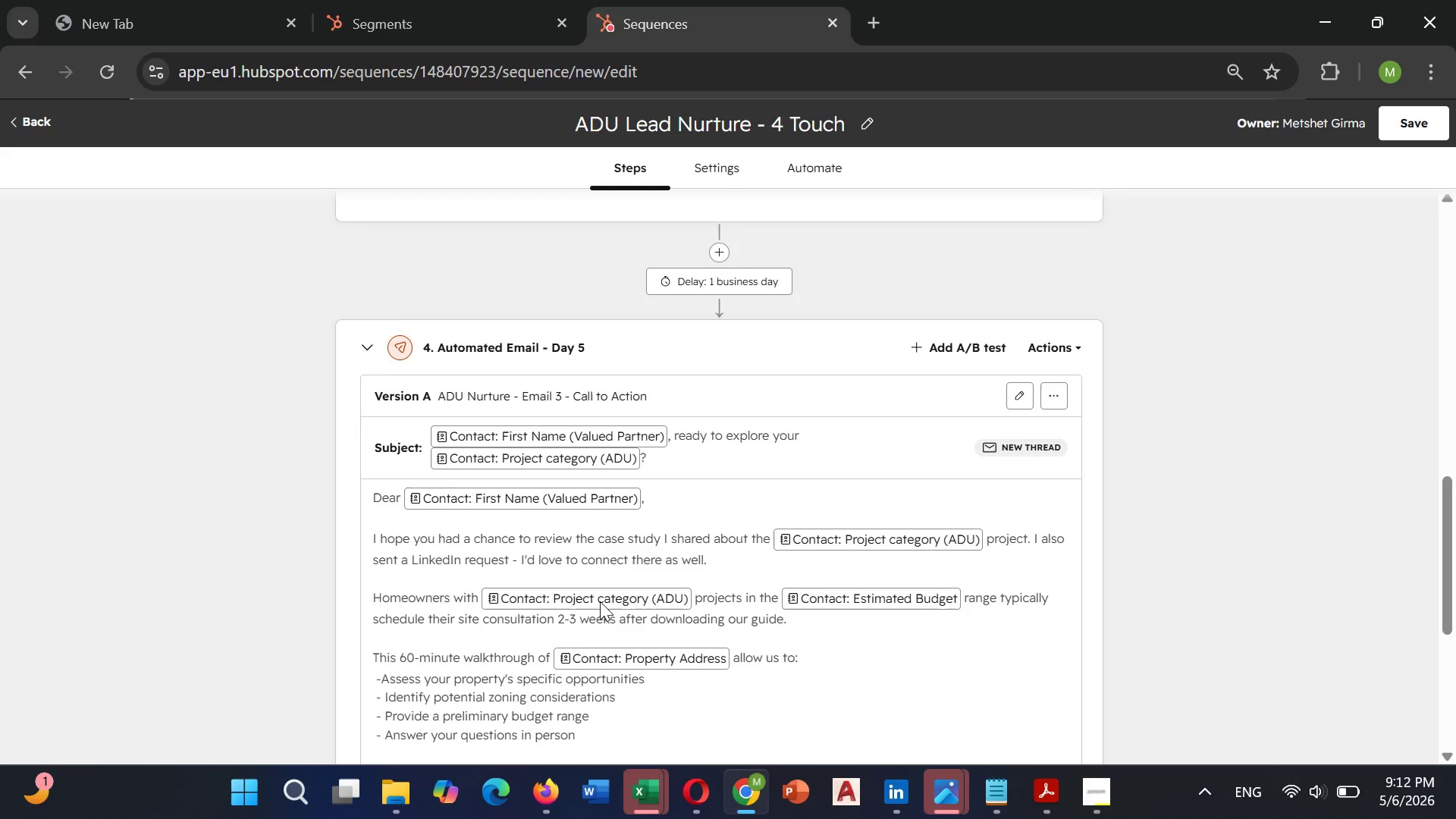 
scroll: coordinate [600, 601], scroll_direction: down, amount: 1.0
 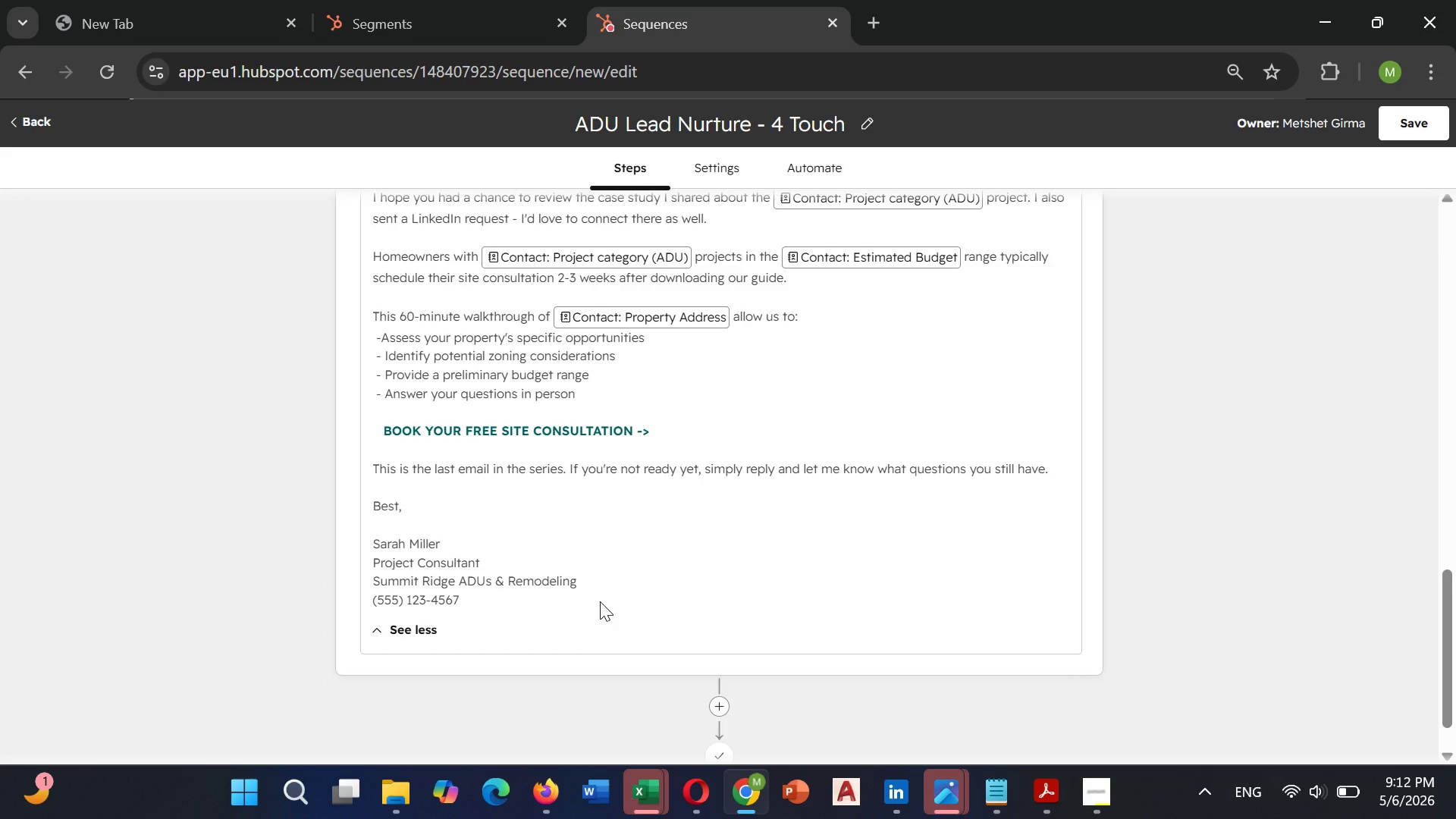 
wait(5.92)
 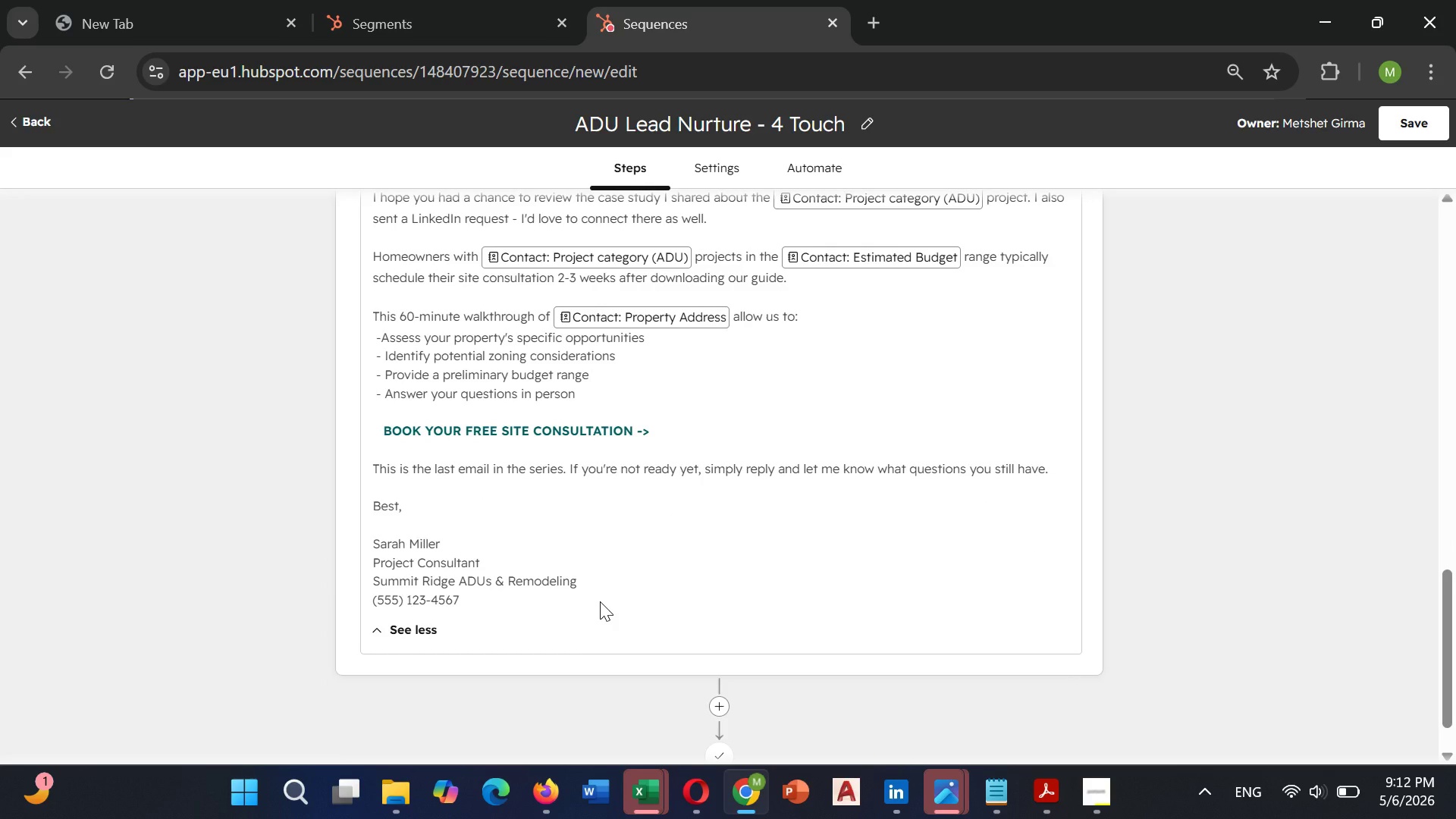 
scroll: coordinate [608, 598], scroll_direction: up, amount: 4.0
 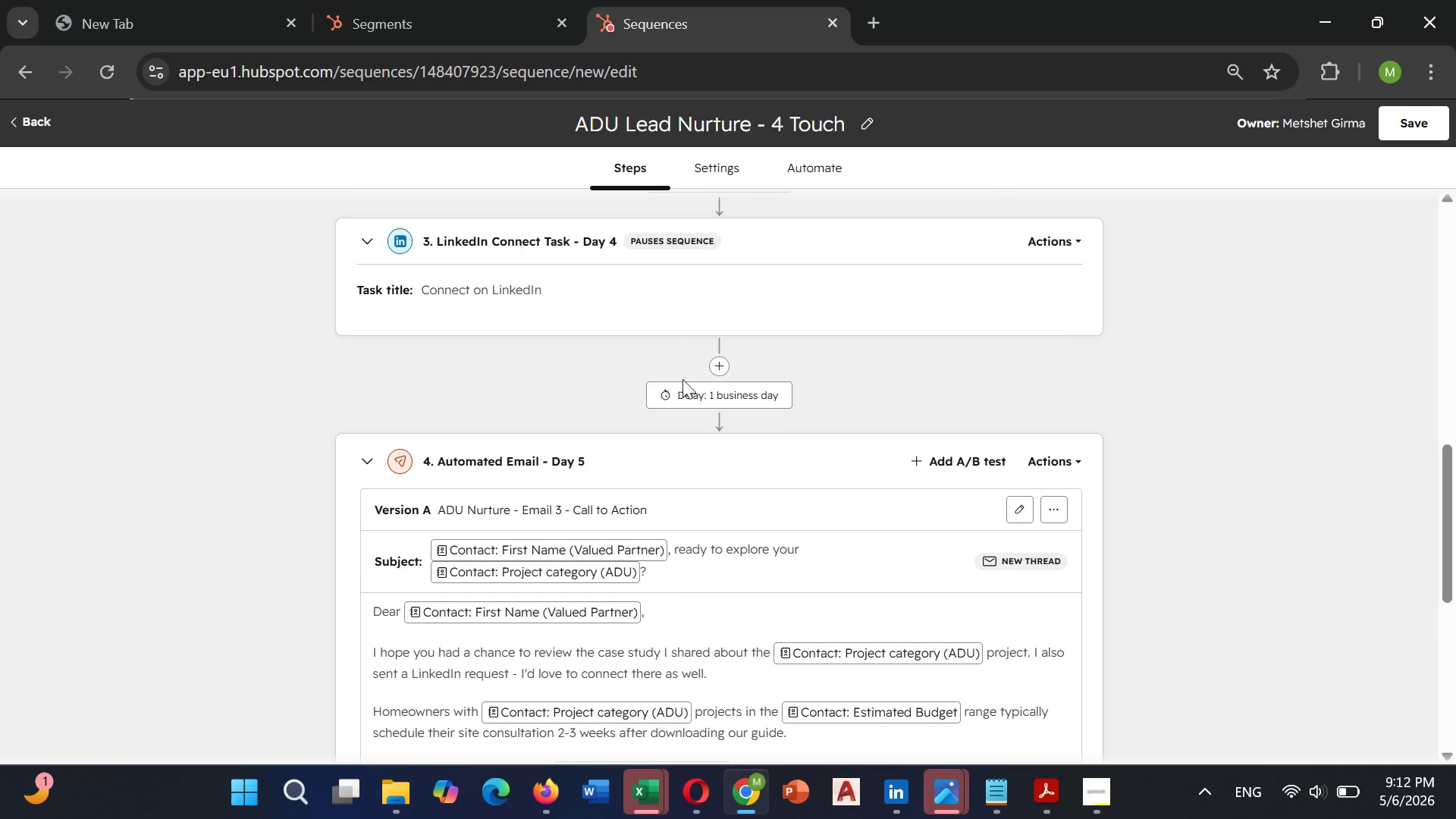 
left_click([682, 390])
 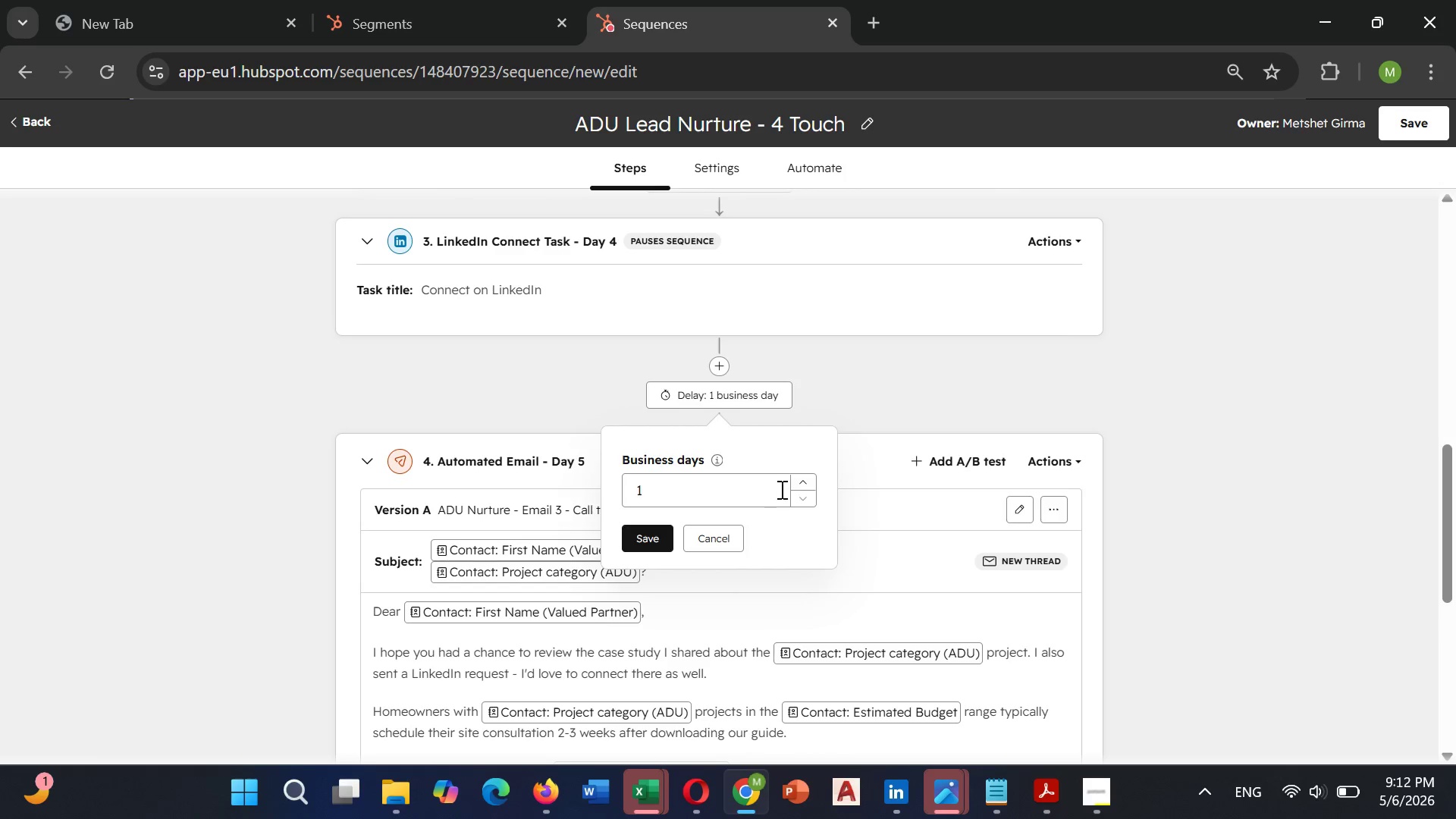 
left_click([798, 483])
 